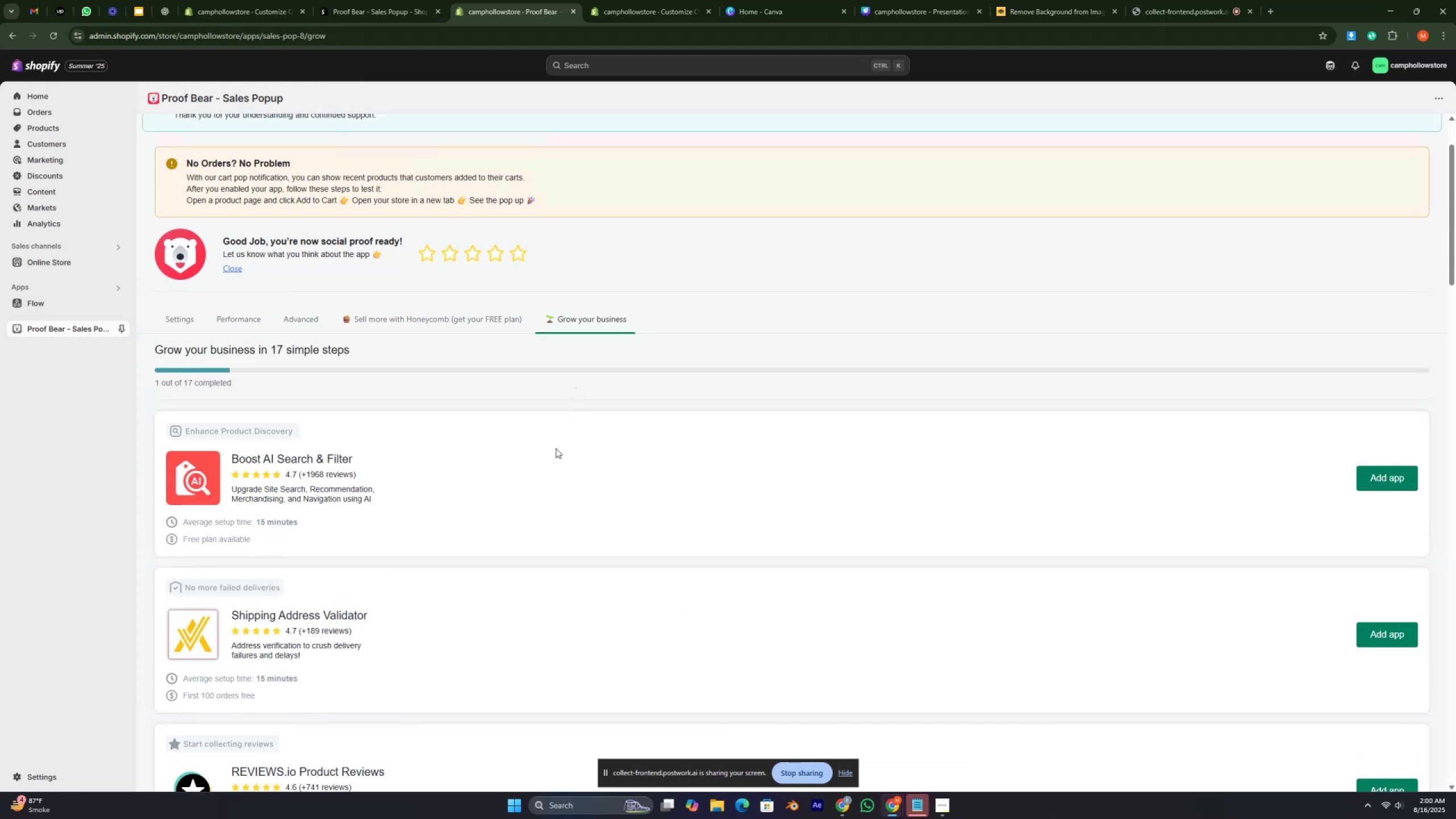 
scroll: coordinate [546, 500], scroll_direction: up, amount: 1.0
 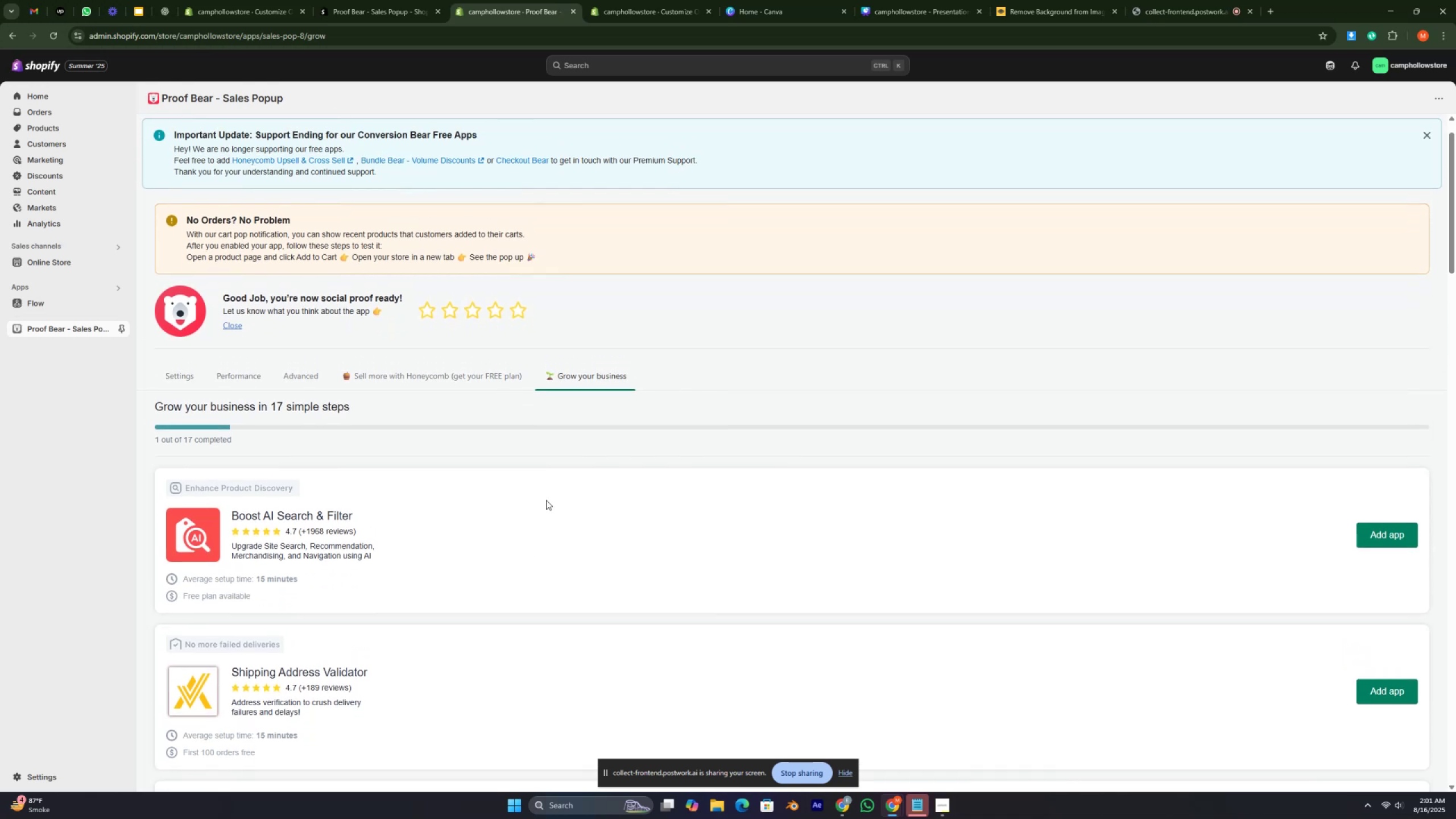 
scroll: coordinate [559, 526], scroll_direction: down, amount: 5.0
 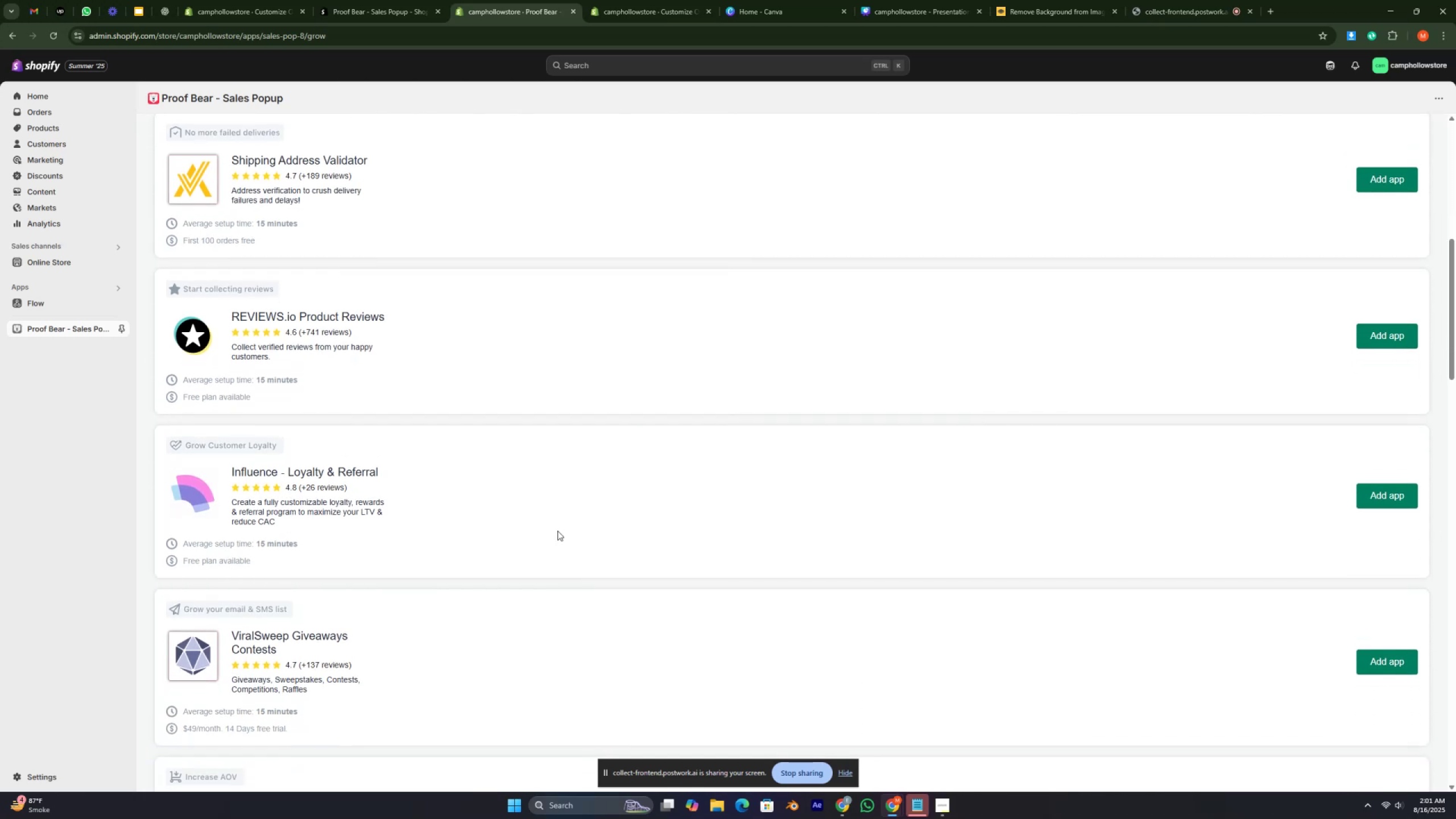 
scroll: coordinate [553, 540], scroll_direction: down, amount: 5.0
 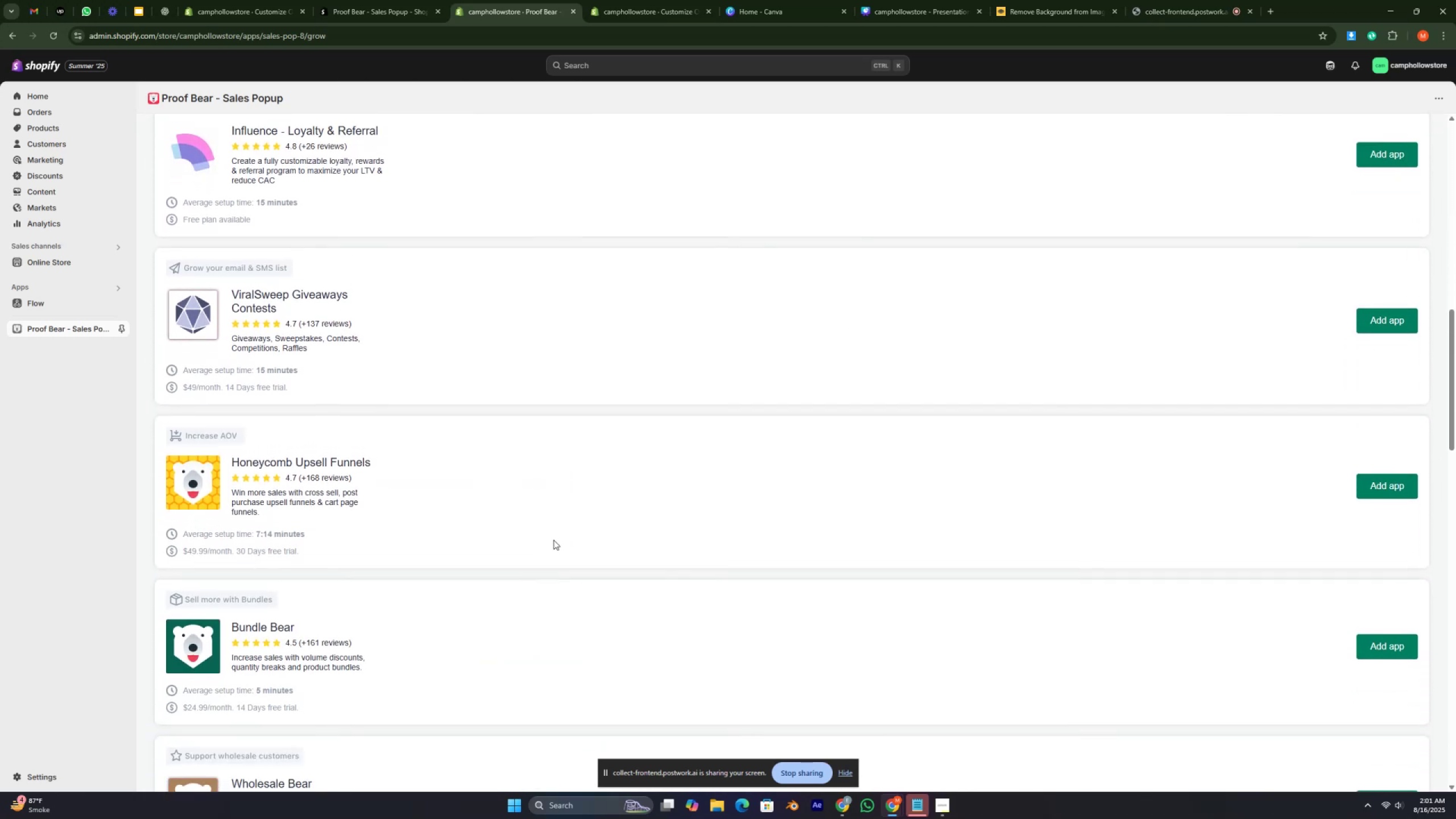 
scroll: coordinate [553, 540], scroll_direction: up, amount: 1.0
 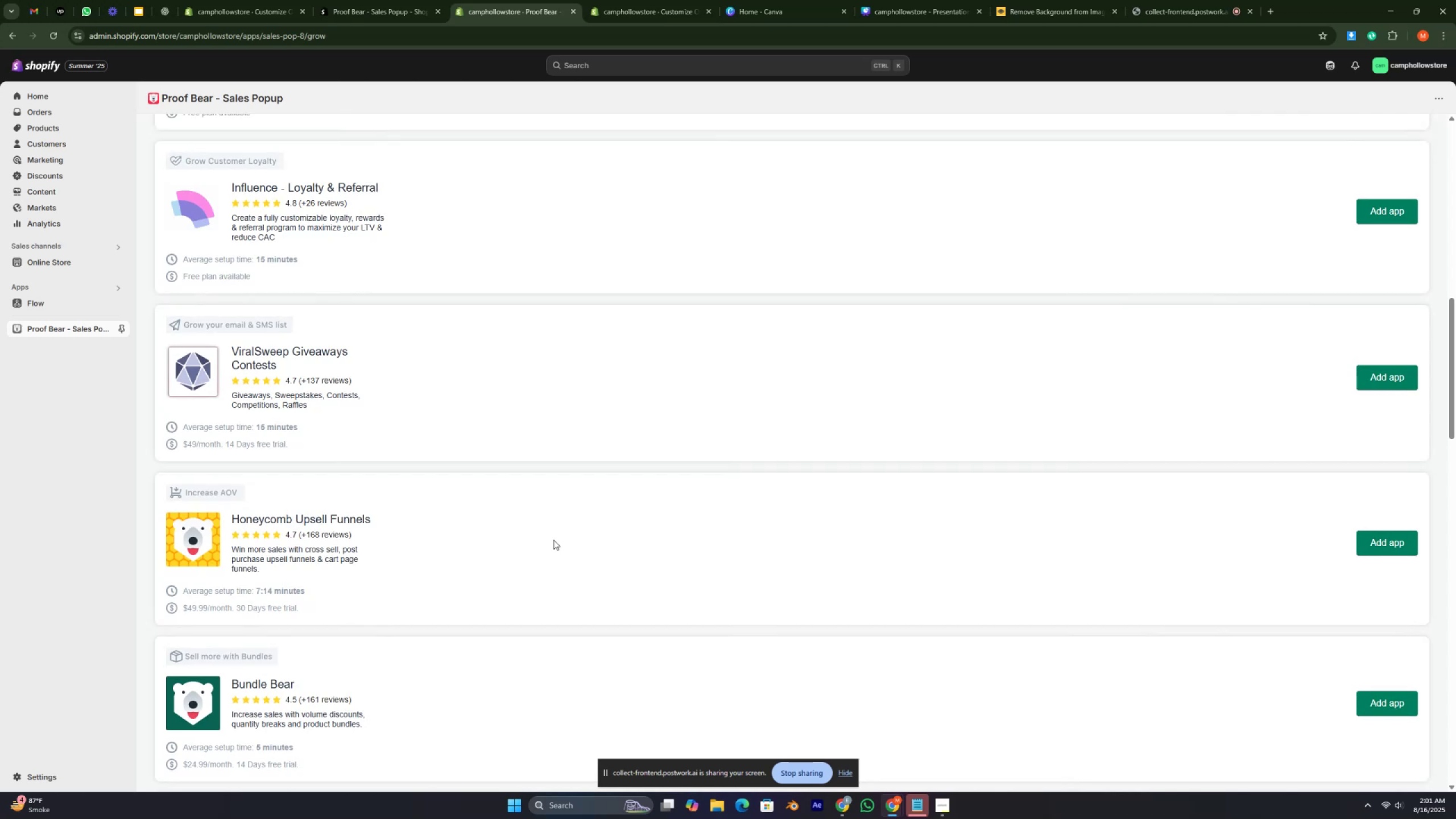 
scroll: coordinate [552, 539], scroll_direction: down, amount: 6.0
 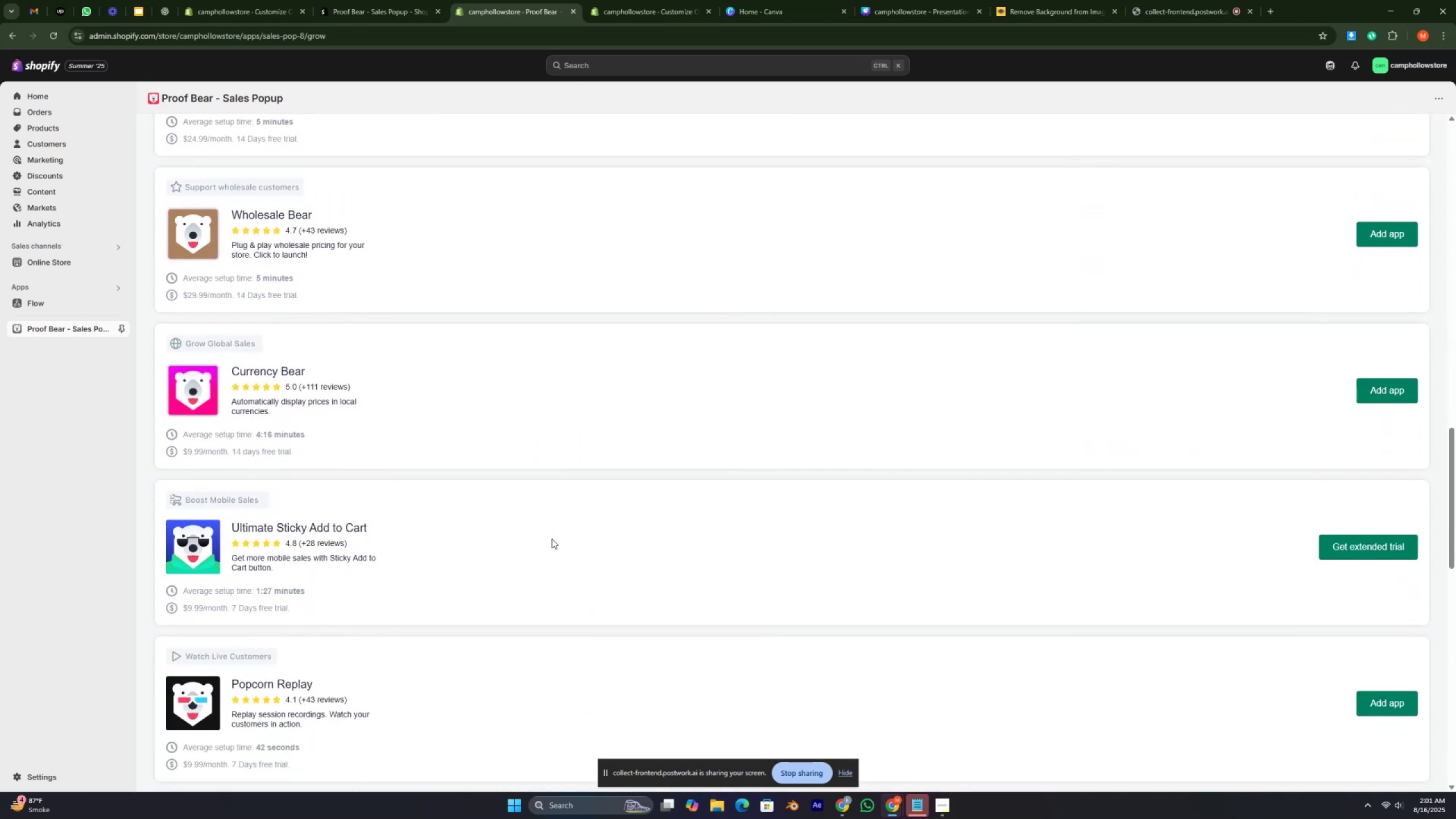 
scroll: coordinate [545, 540], scroll_direction: down, amount: 2.0
 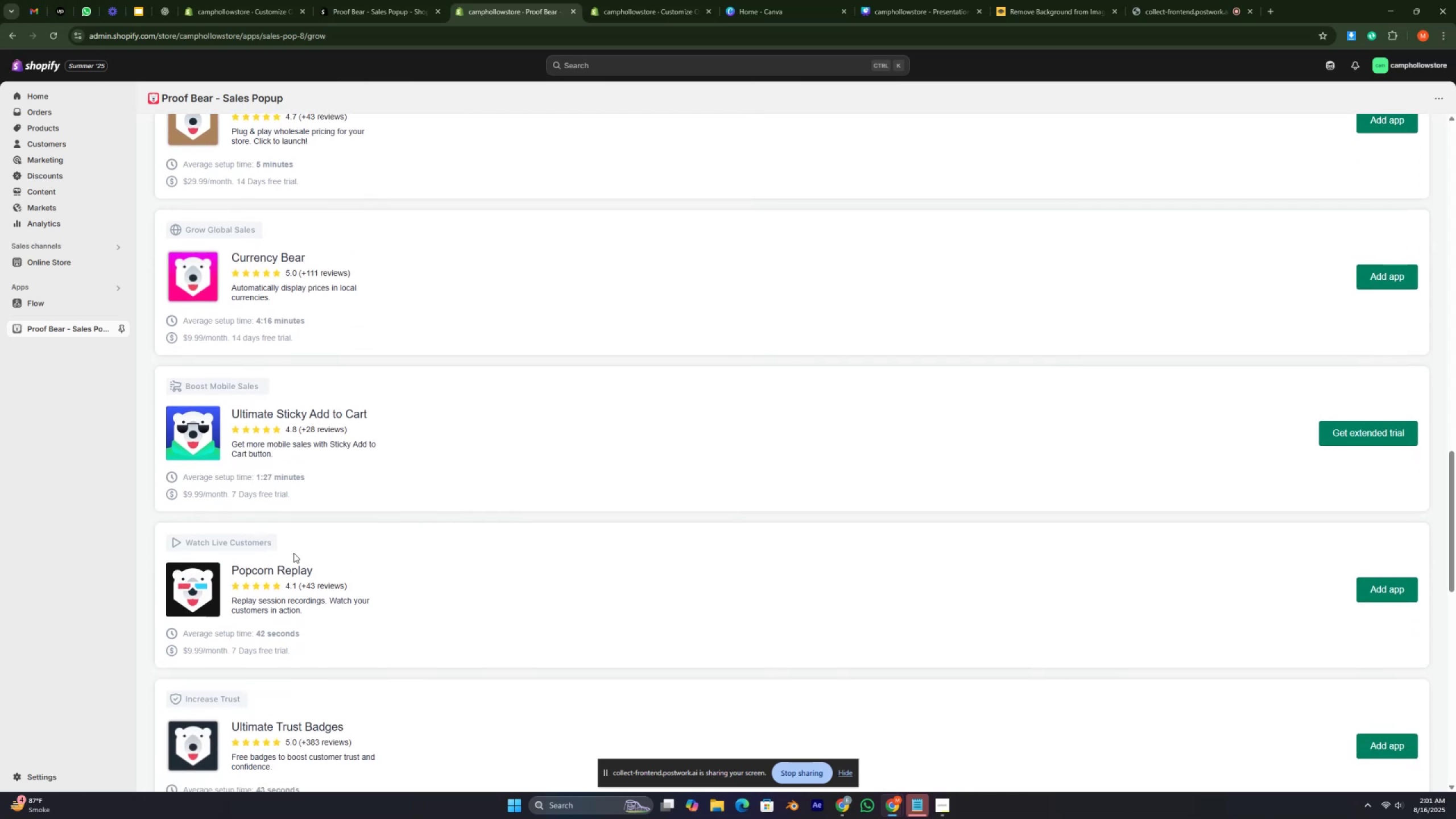 
wait(14.73)
 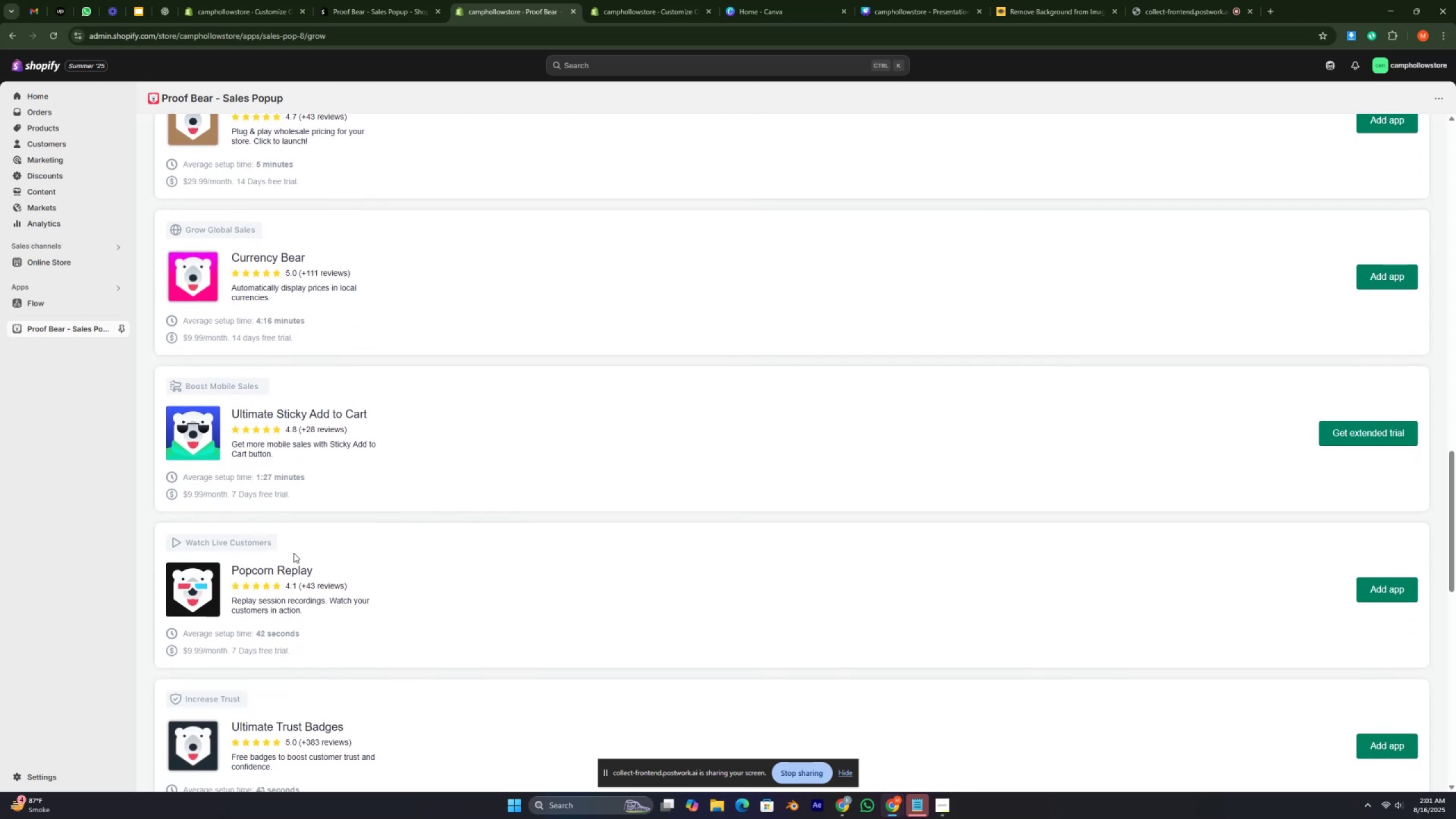 
left_click_drag(start_coordinate=[228, 410], to_coordinate=[383, 412])
 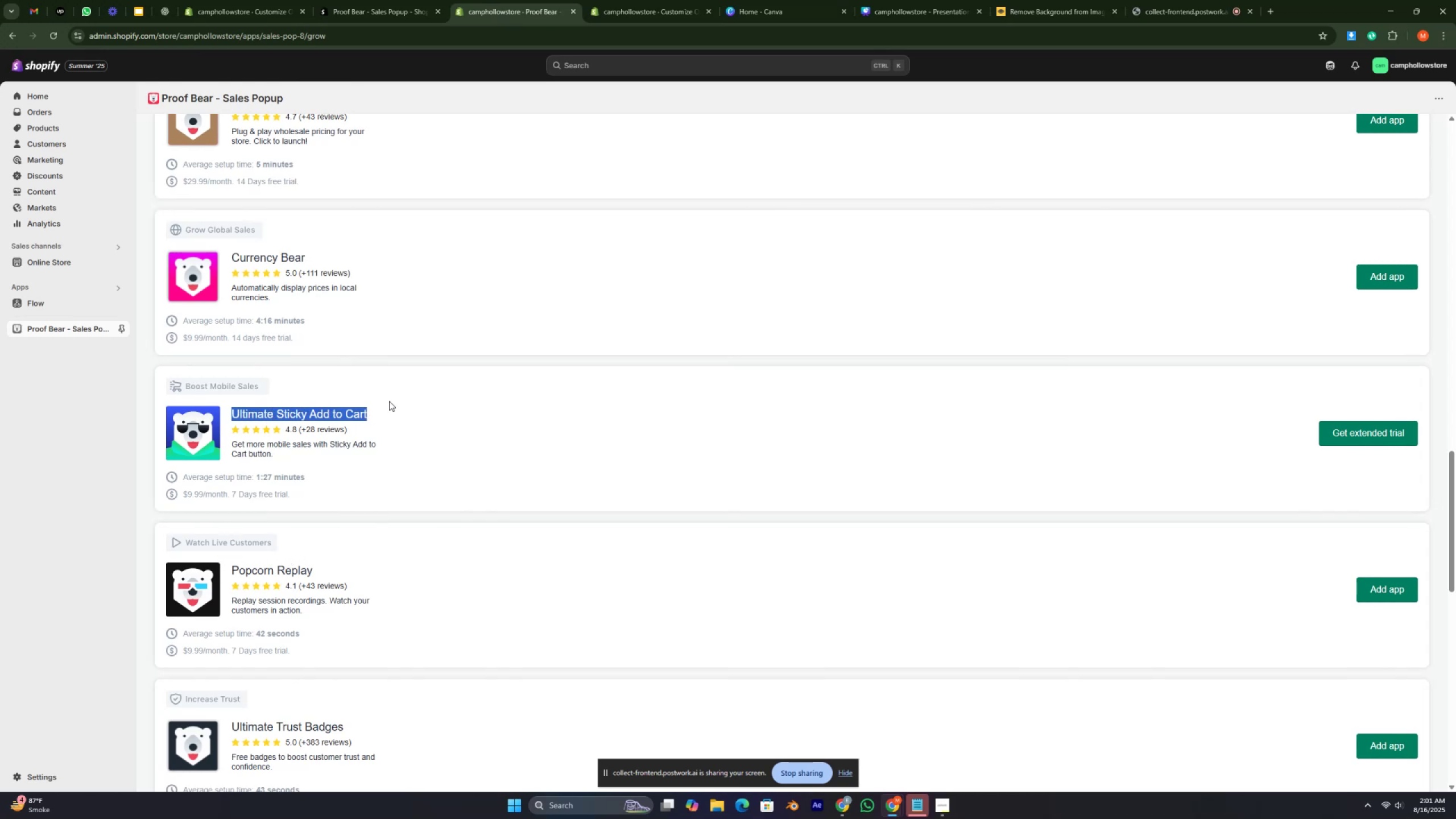 
left_click([389, 401])
 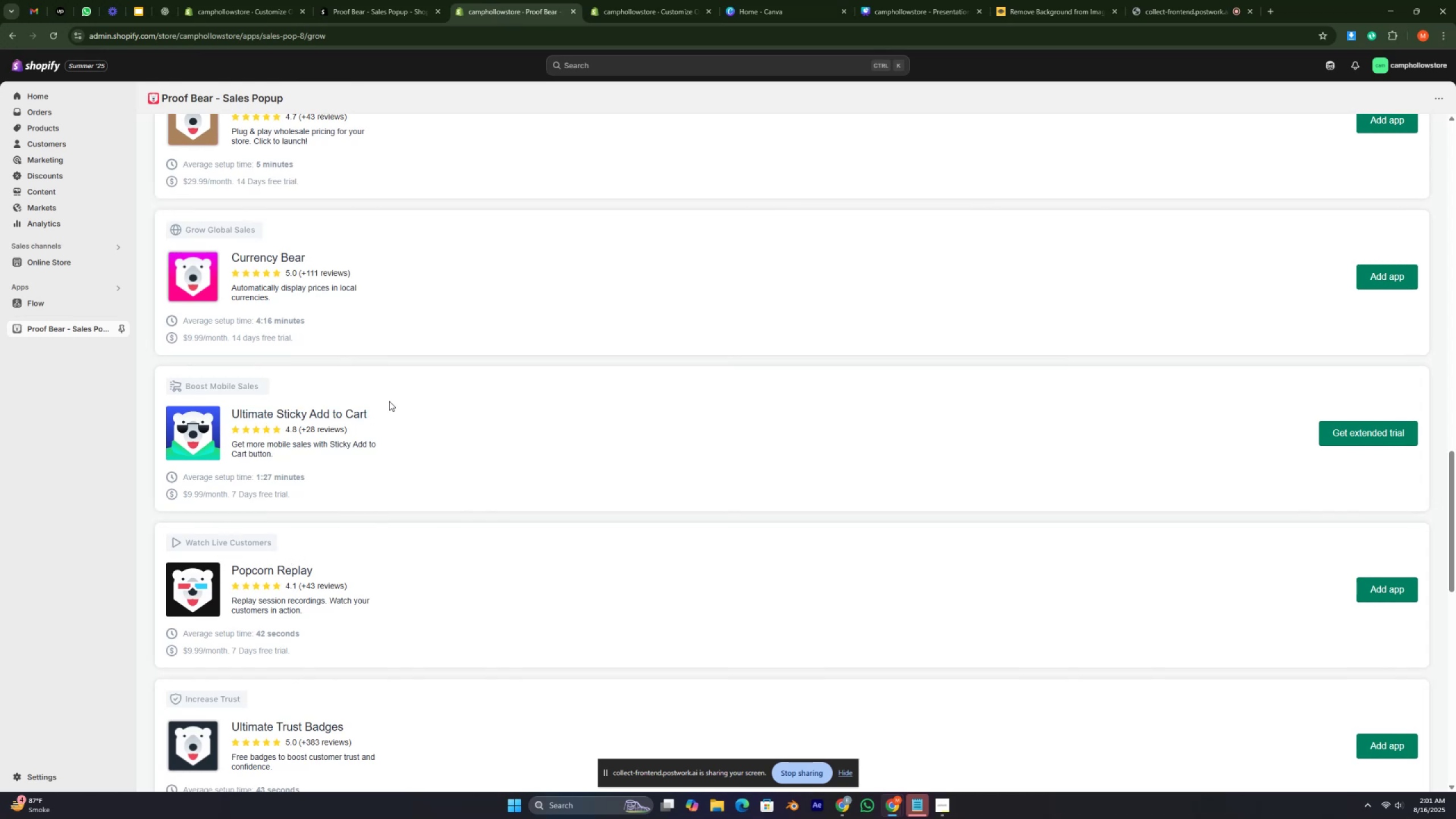 
key(Pause)
 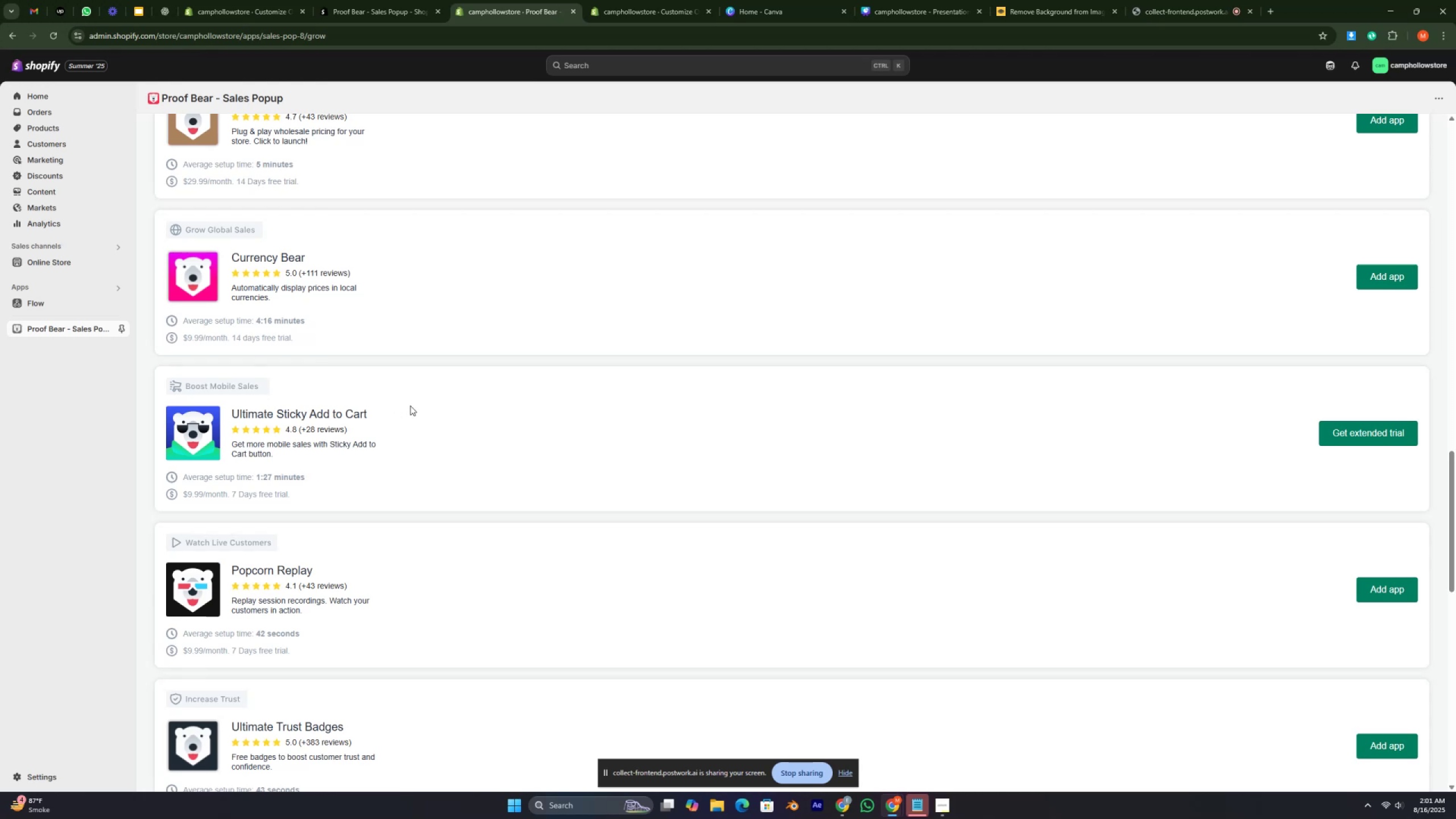 
scroll: coordinate [445, 418], scroll_direction: down, amount: 1.0
 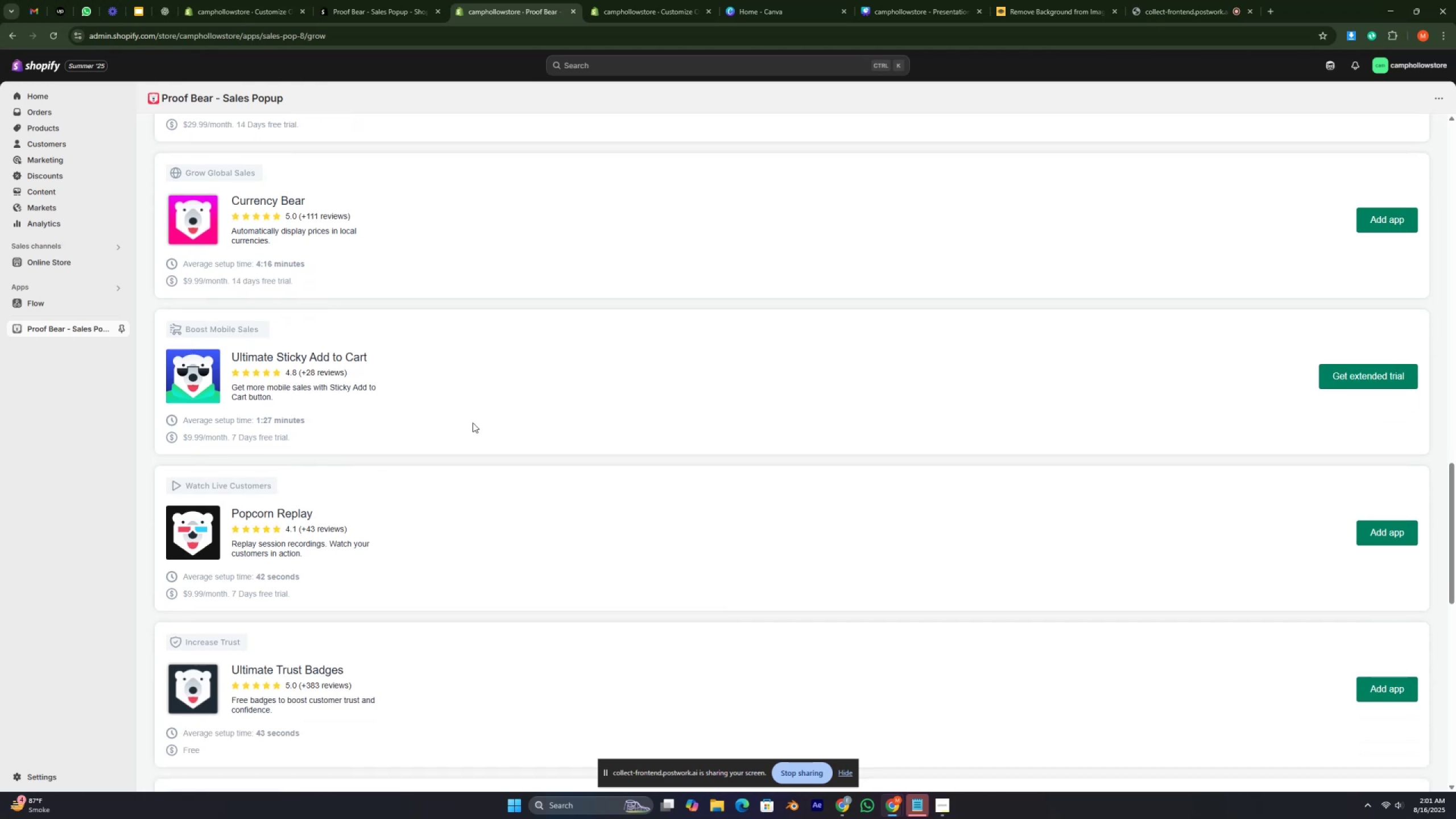 
scroll: coordinate [482, 416], scroll_direction: up, amount: 23.0
 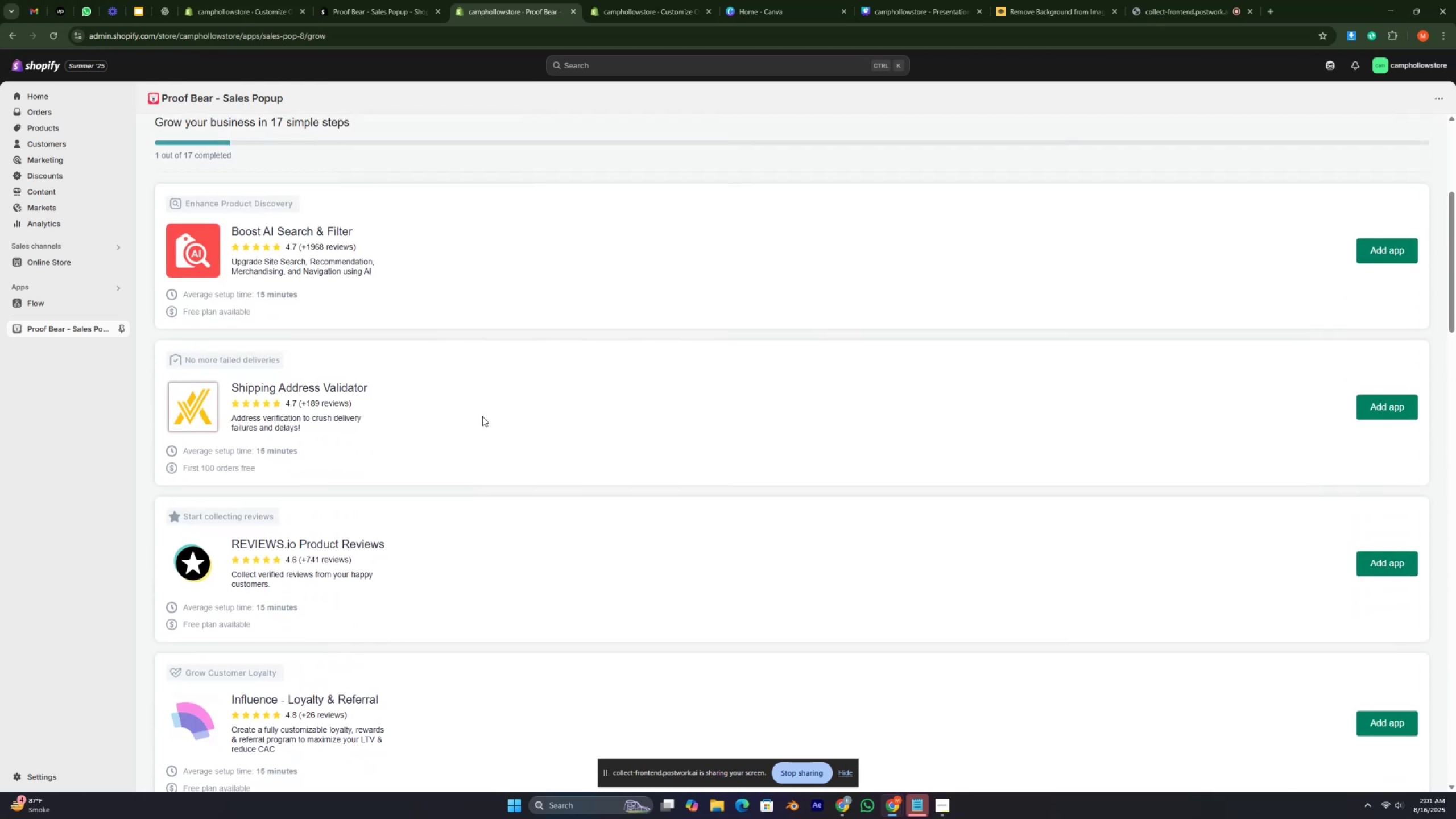 
key(Control+ControlRight)
 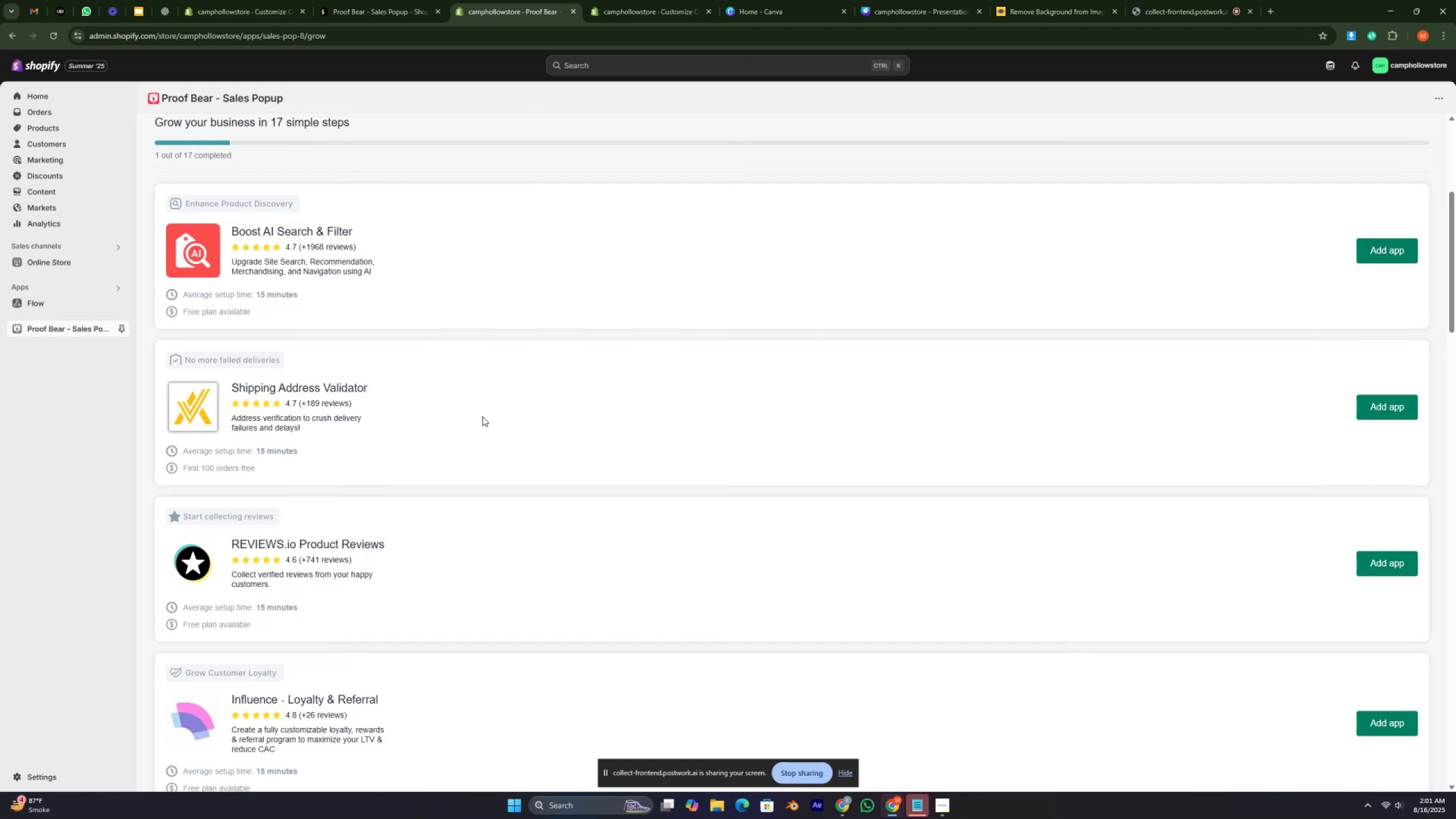 
key(Control+ControlRight)
 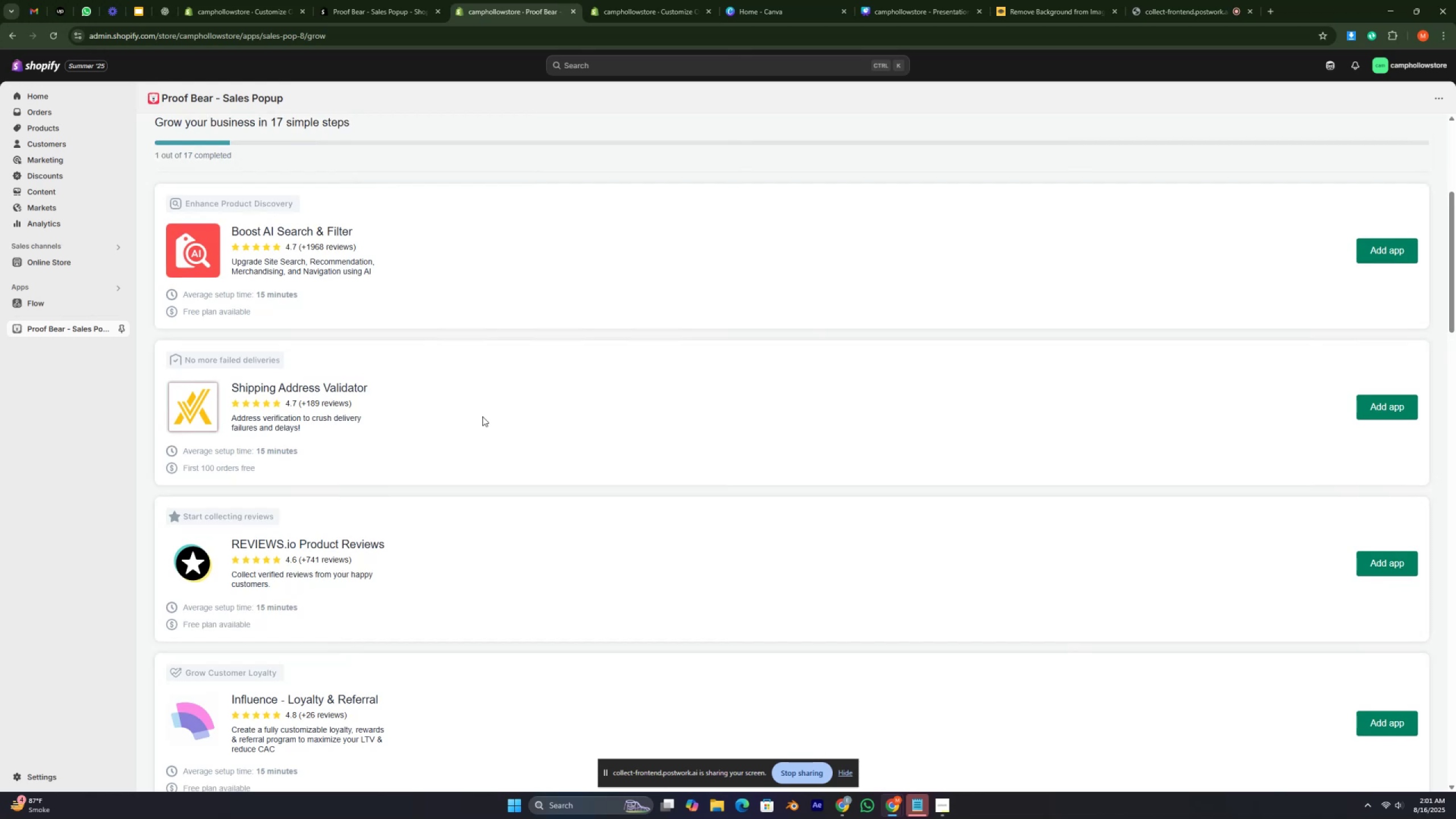 
key(Control+ControlRight)
 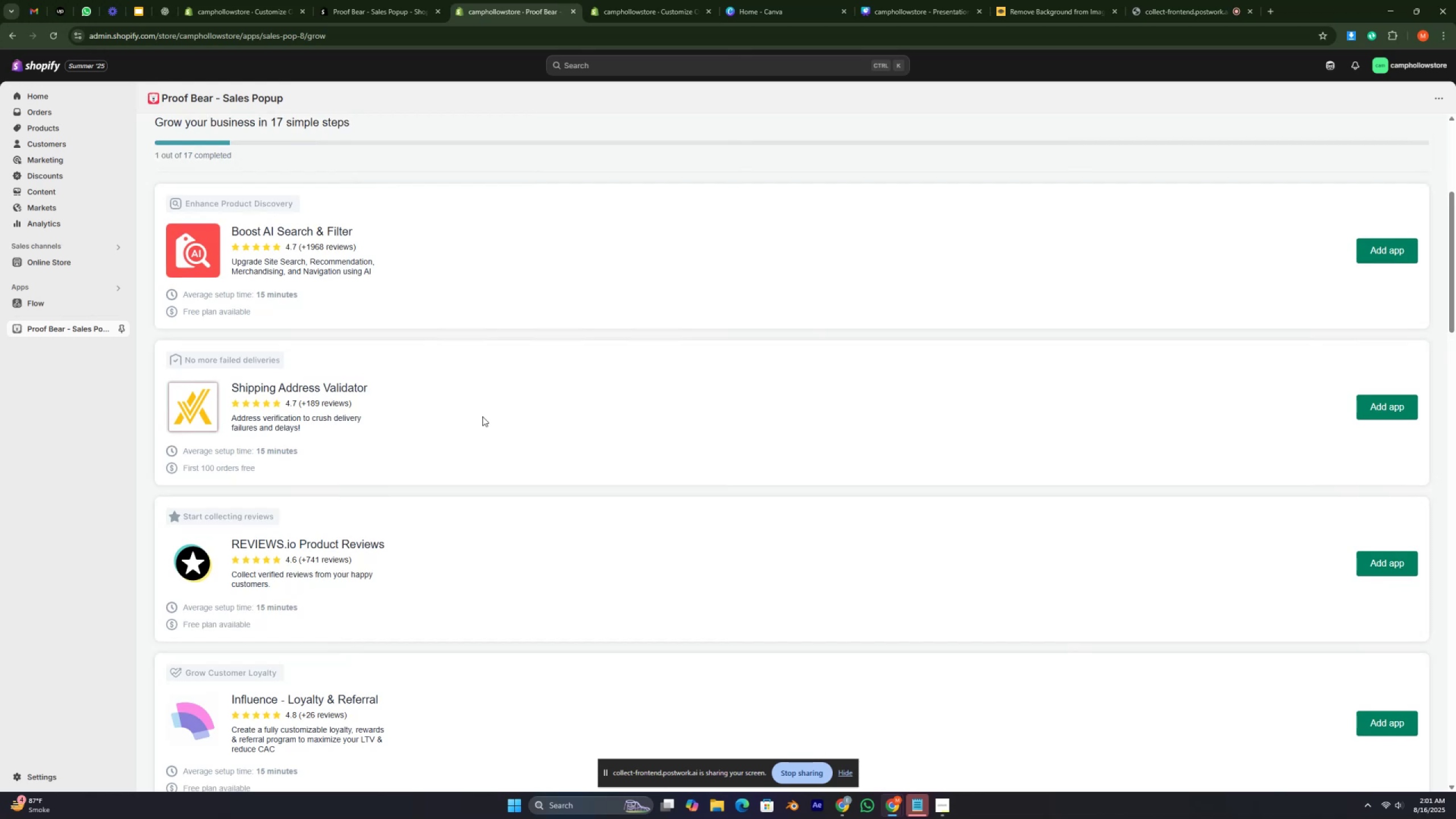 
key(Control+ControlRight)
 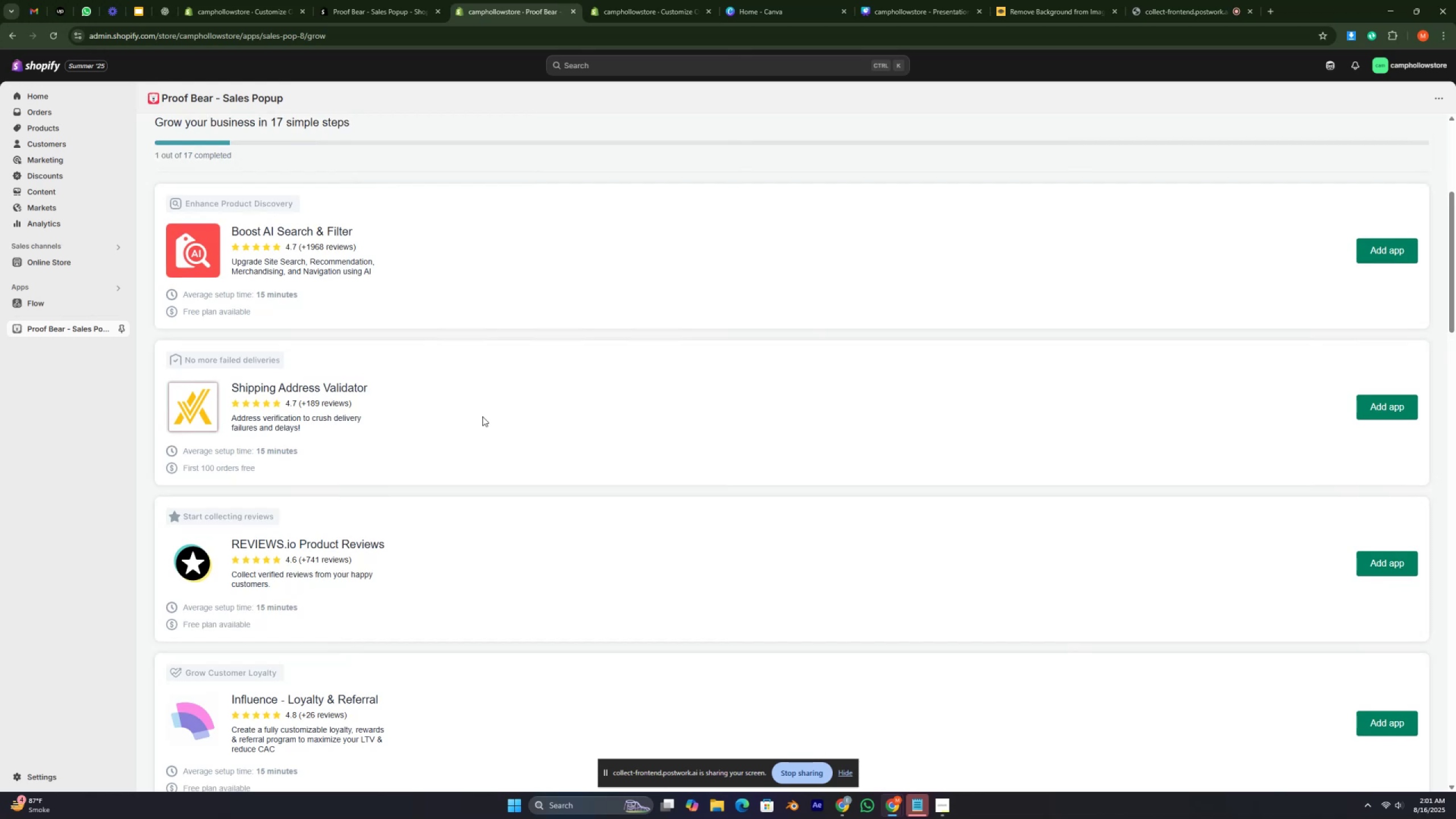 
key(Control+ControlRight)
 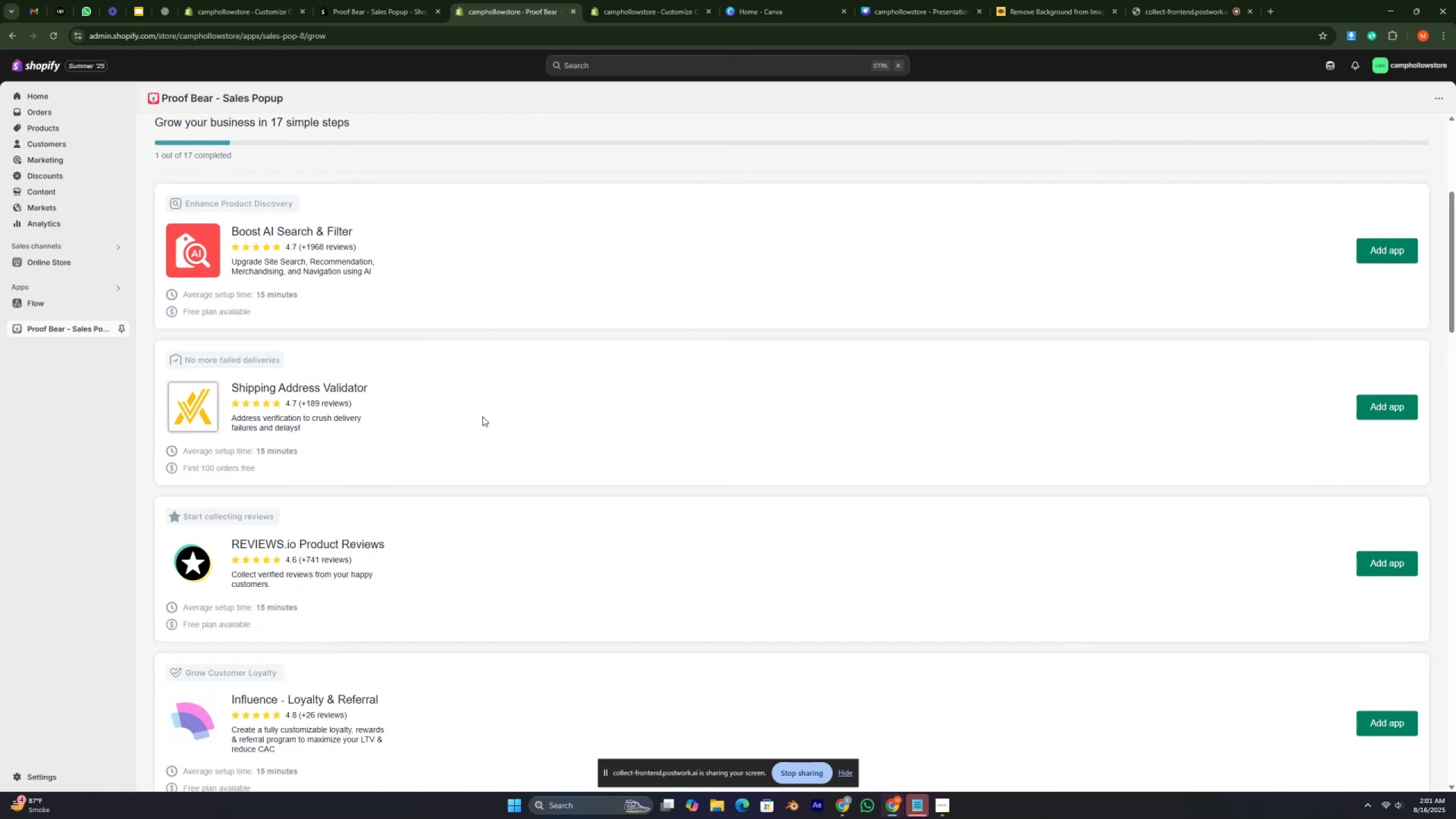 
key(Control+ControlRight)
 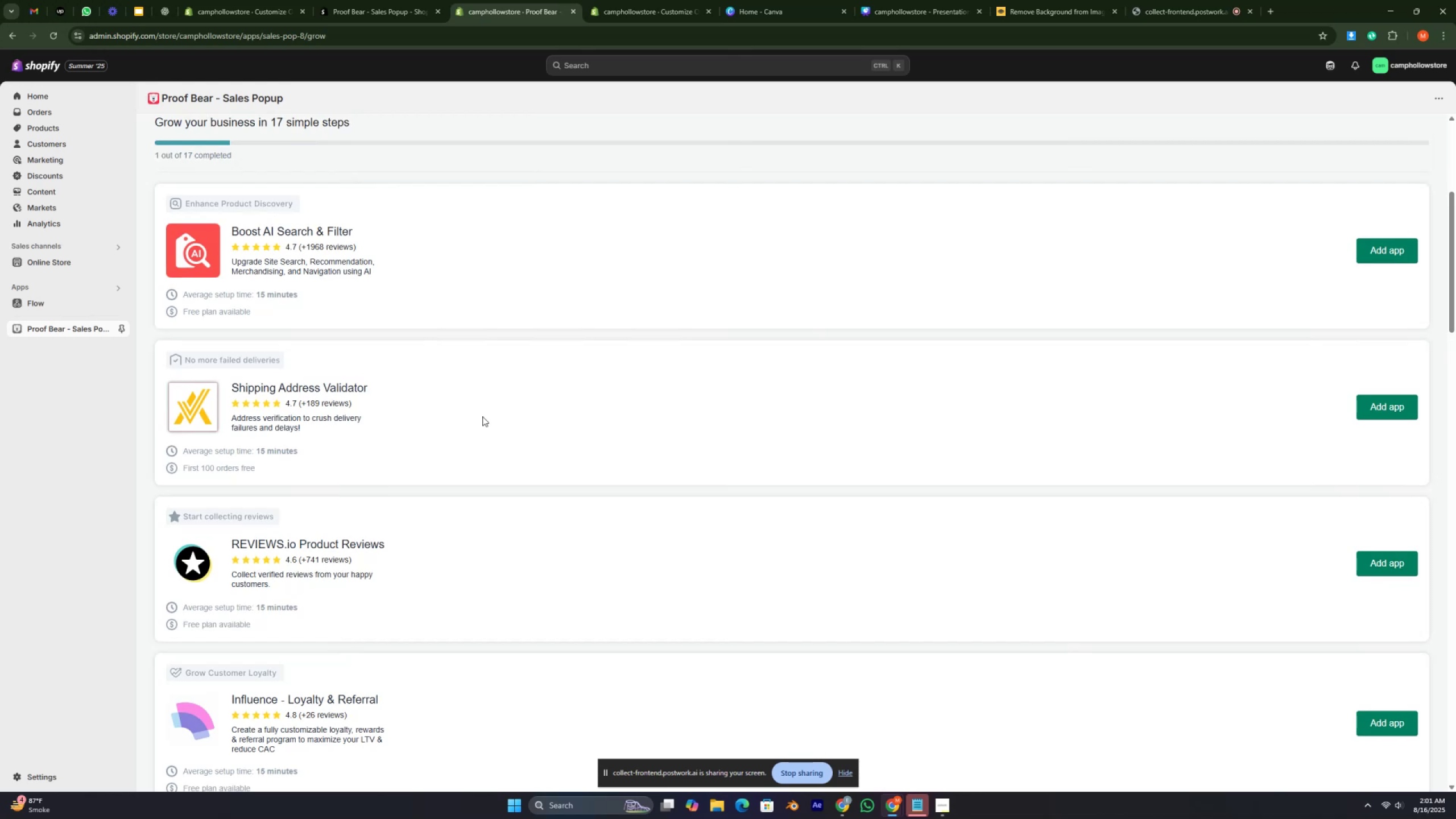 
key(Control+ControlRight)
 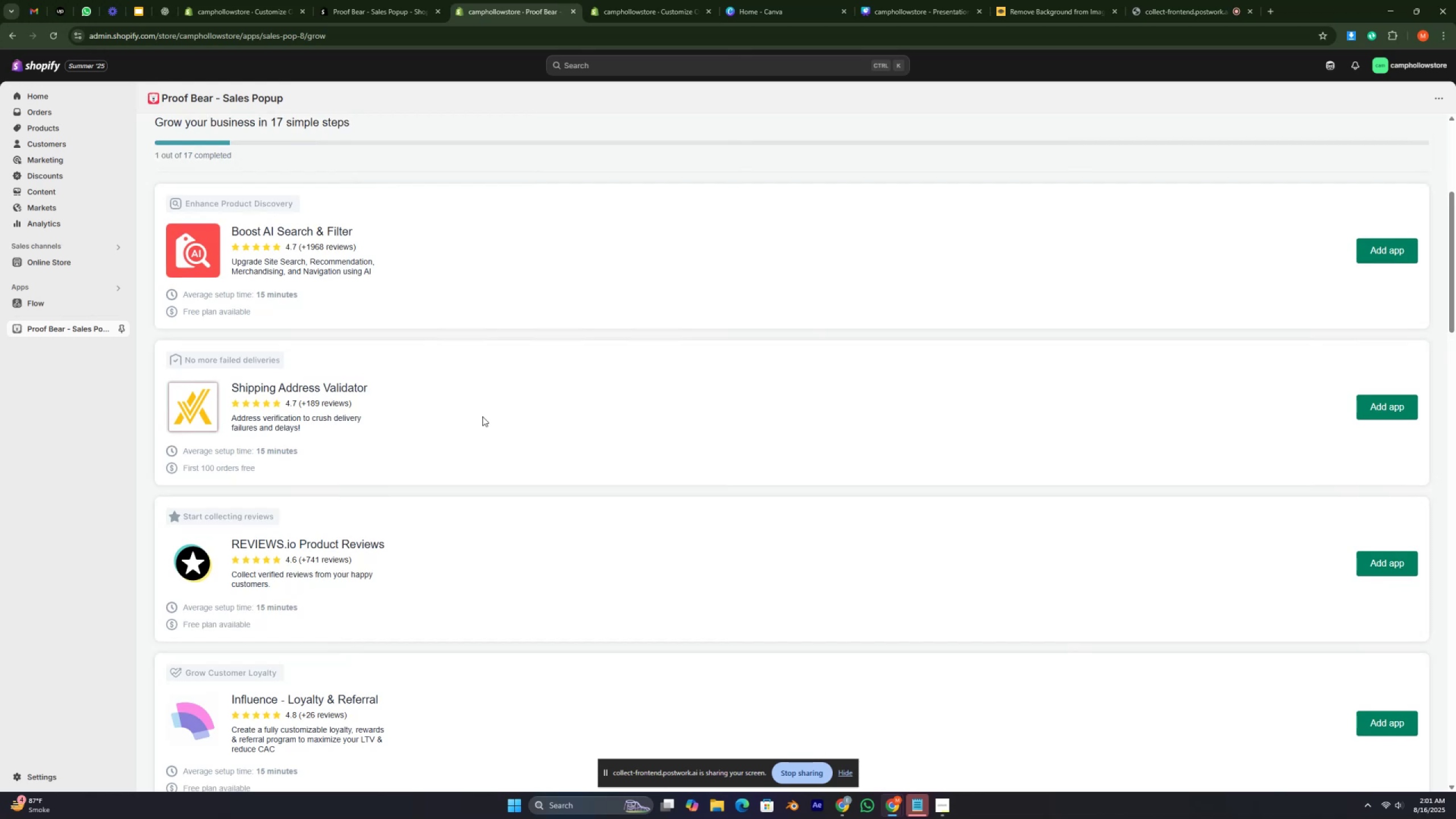 
key(Control+ControlRight)
 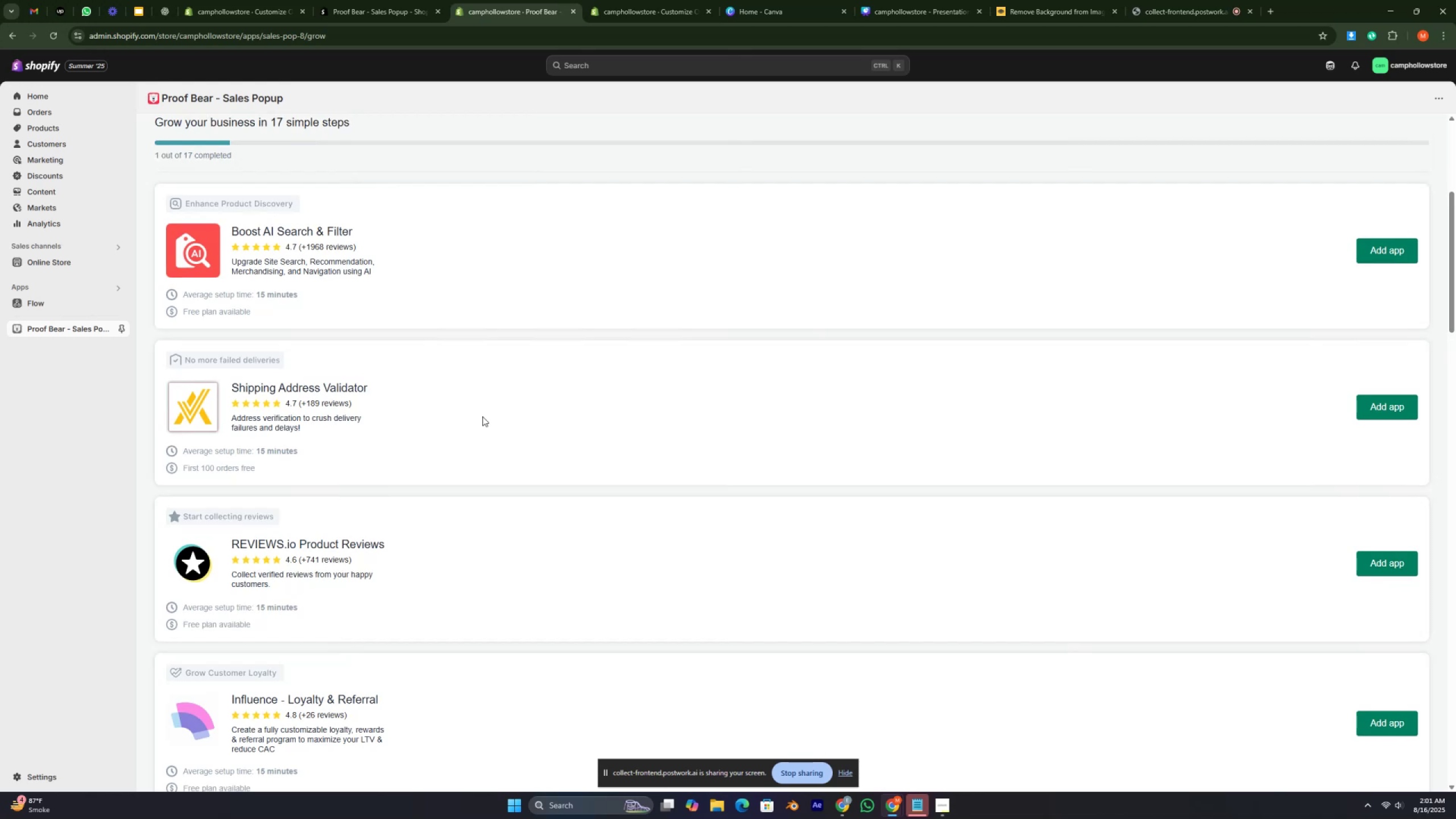 
key(Control+ControlRight)
 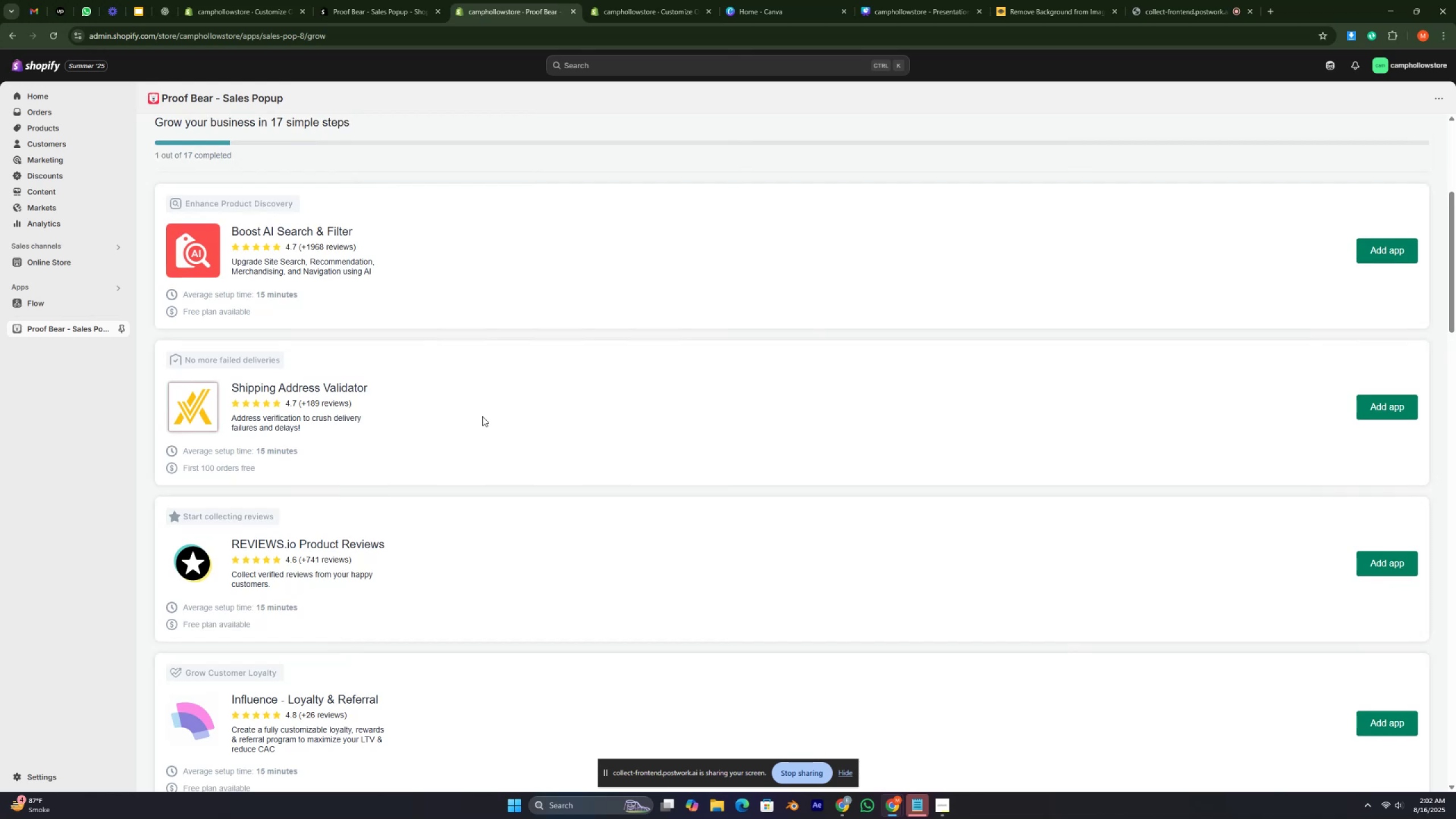 
key(Control+ControlRight)
 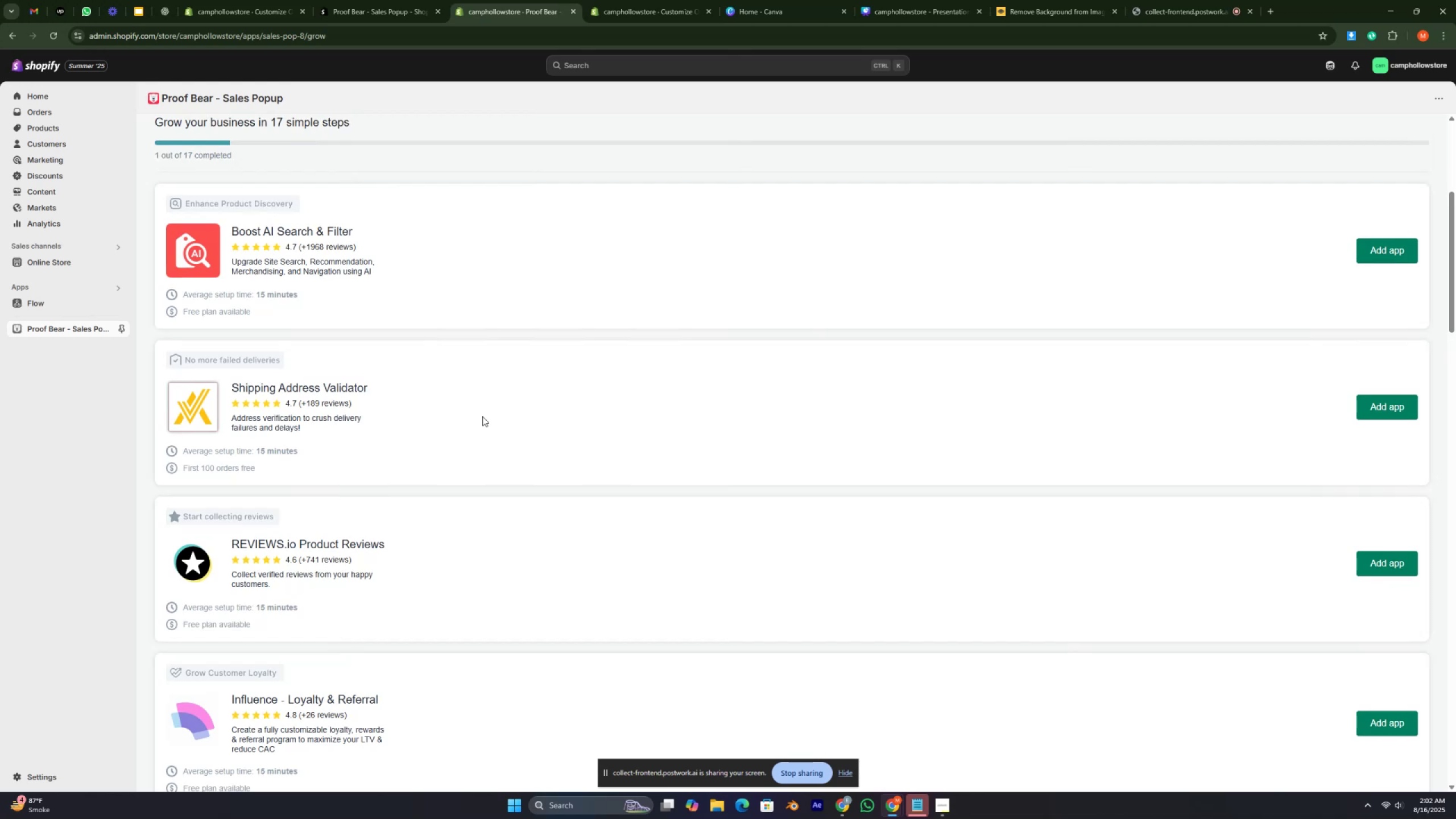 
key(Control+ControlRight)
 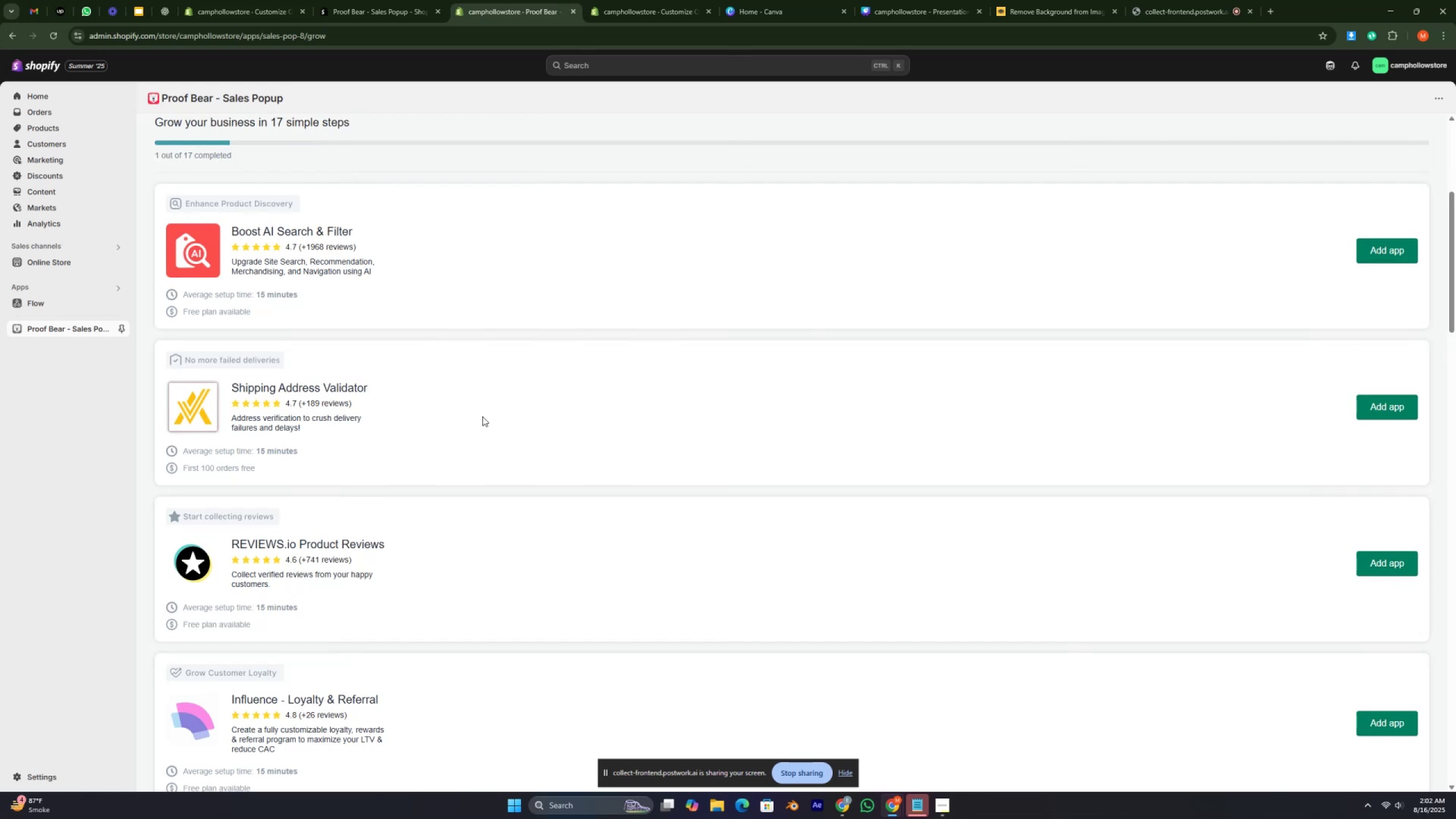 
key(Control+ControlRight)
 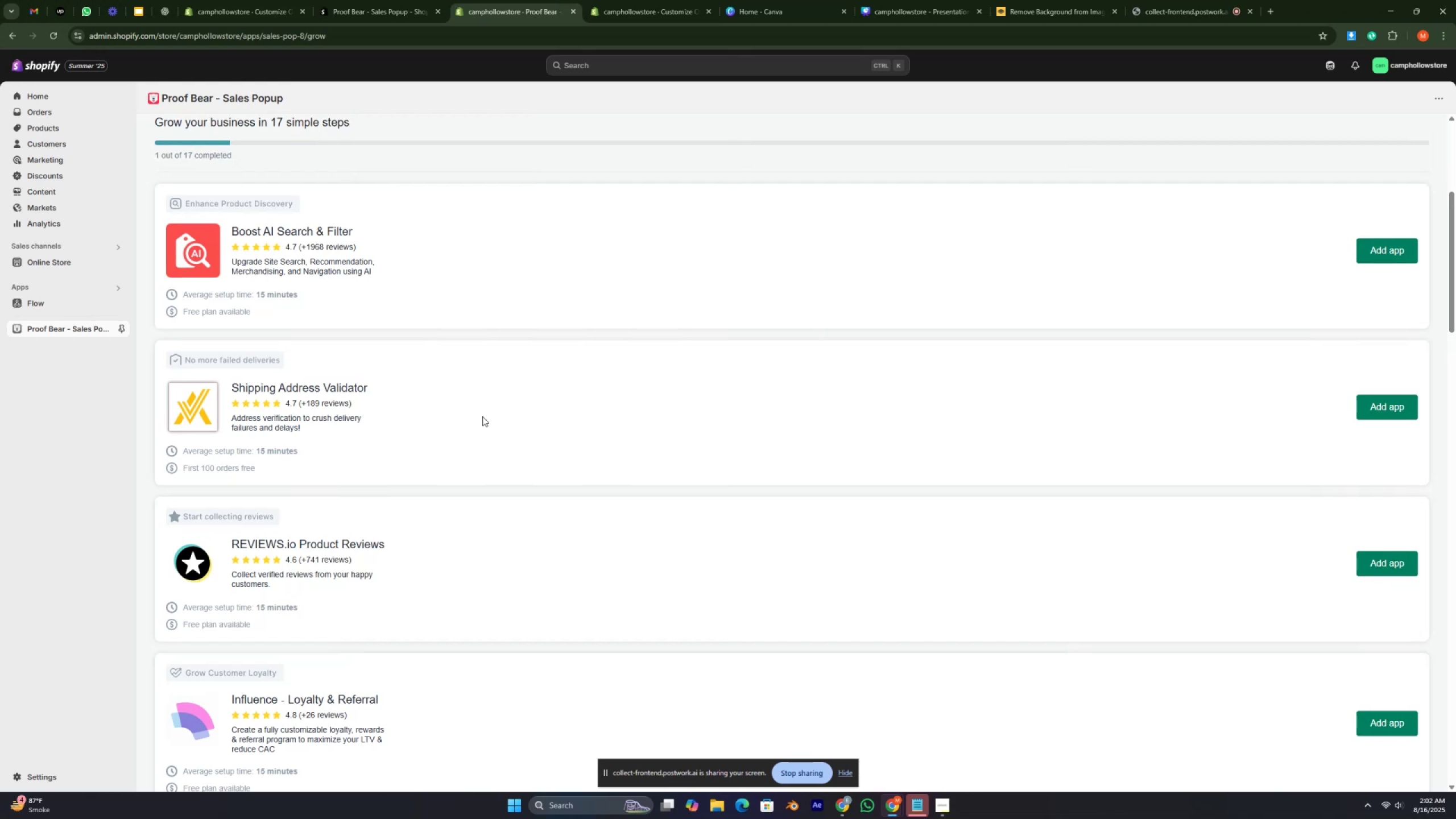 
key(Control+ControlRight)
 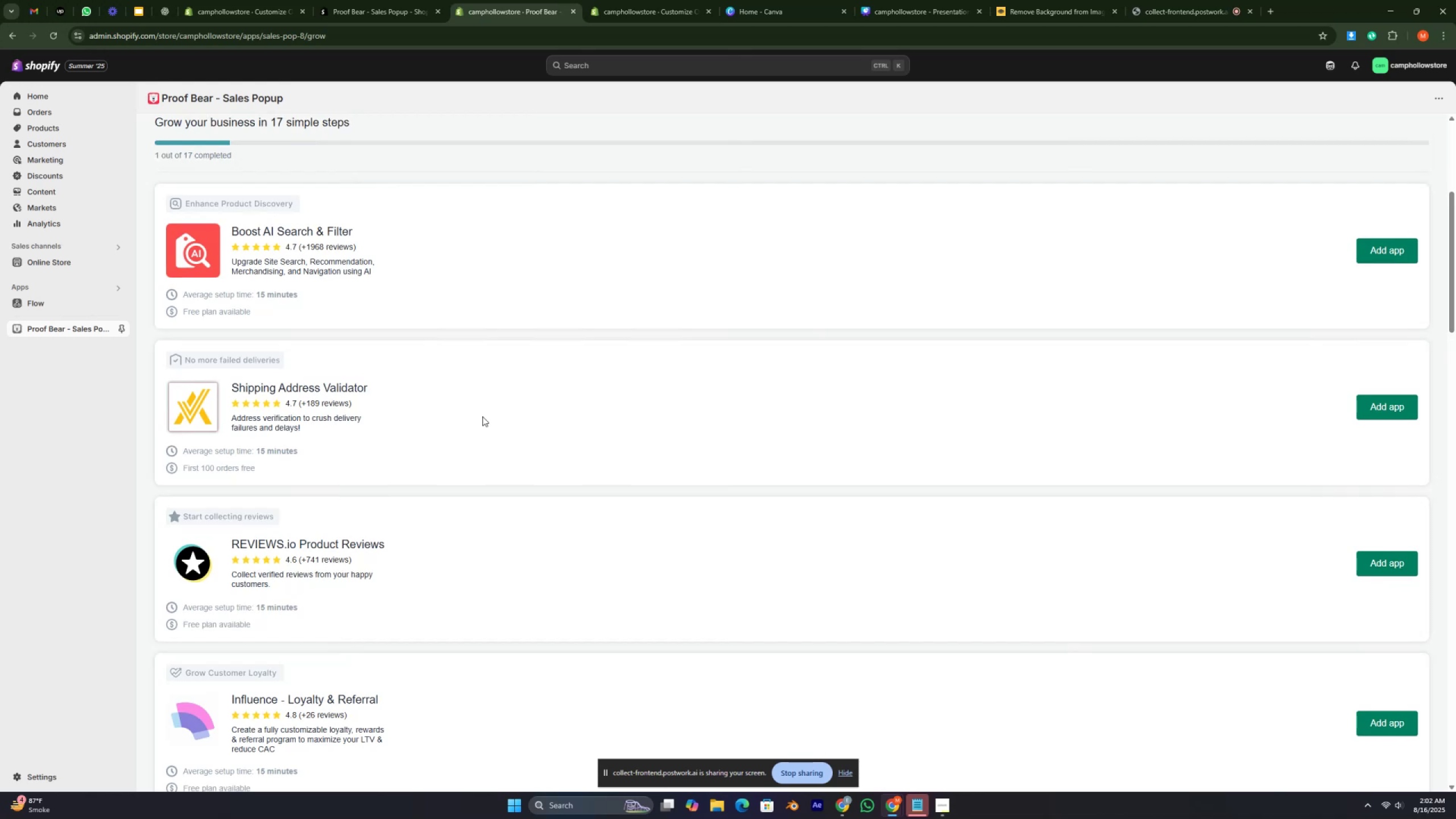 
key(Control+ControlRight)
 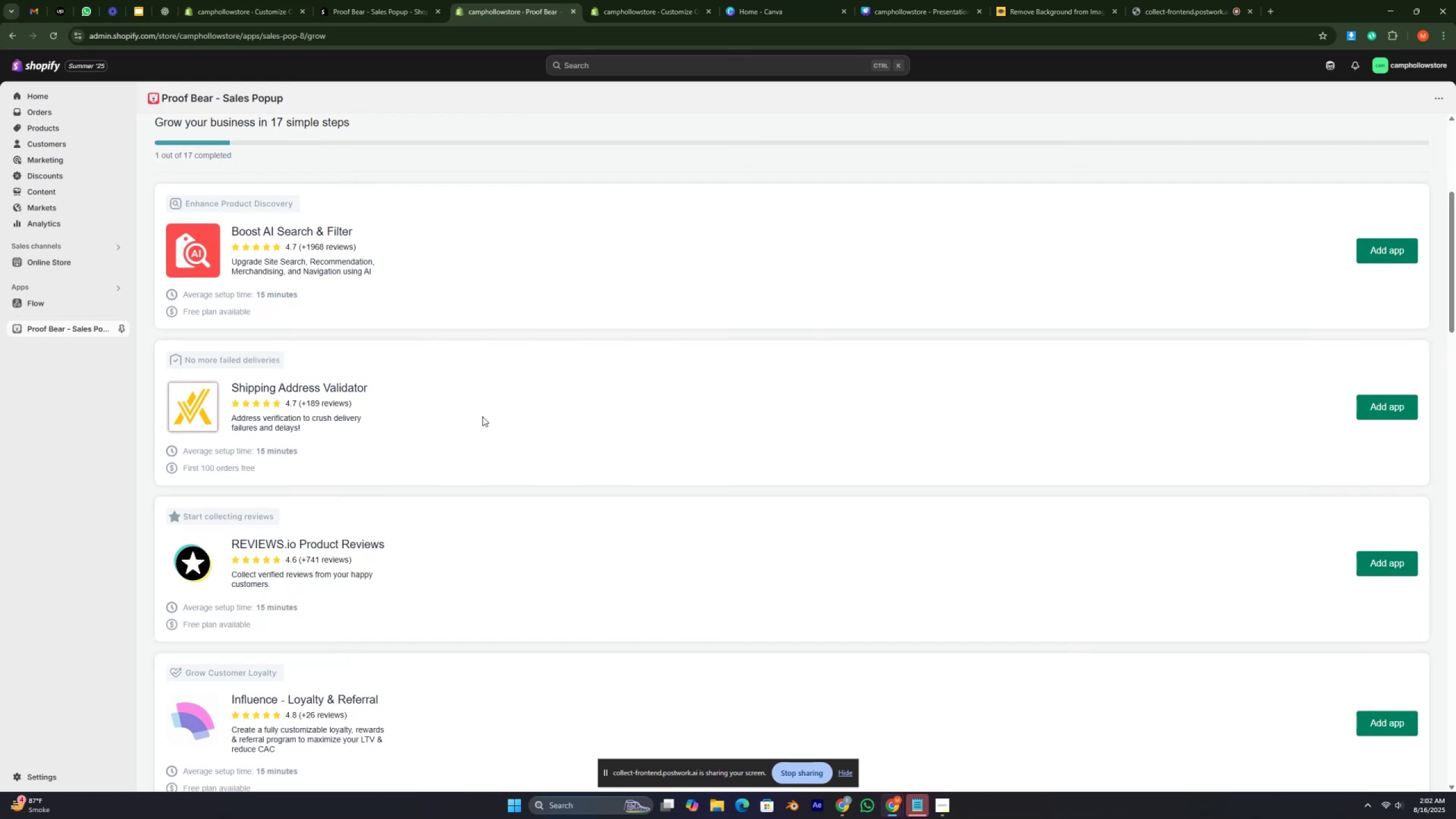 
key(Control+ControlRight)
 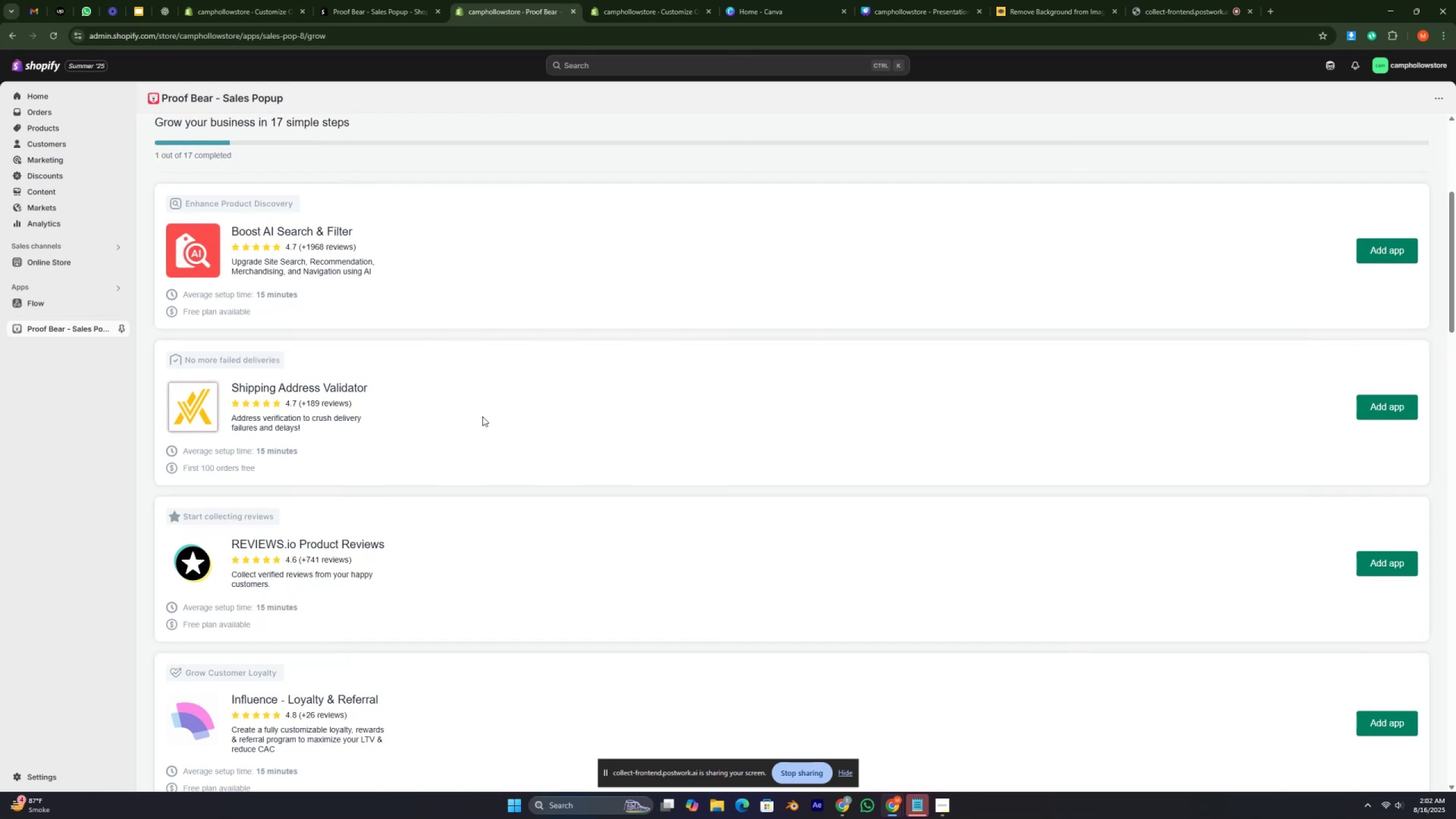 
key(Control+ControlRight)
 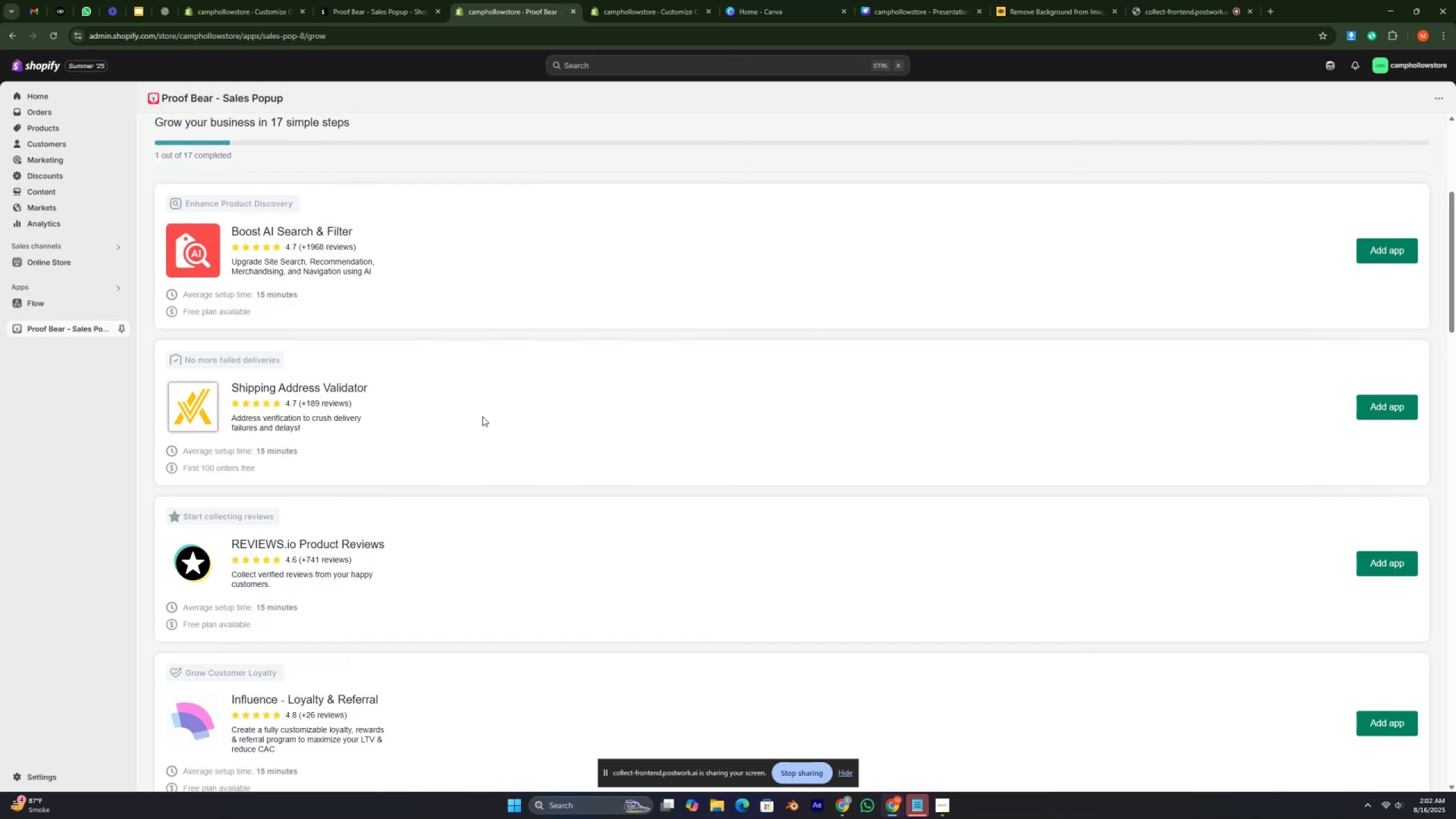 
key(Control+ControlRight)
 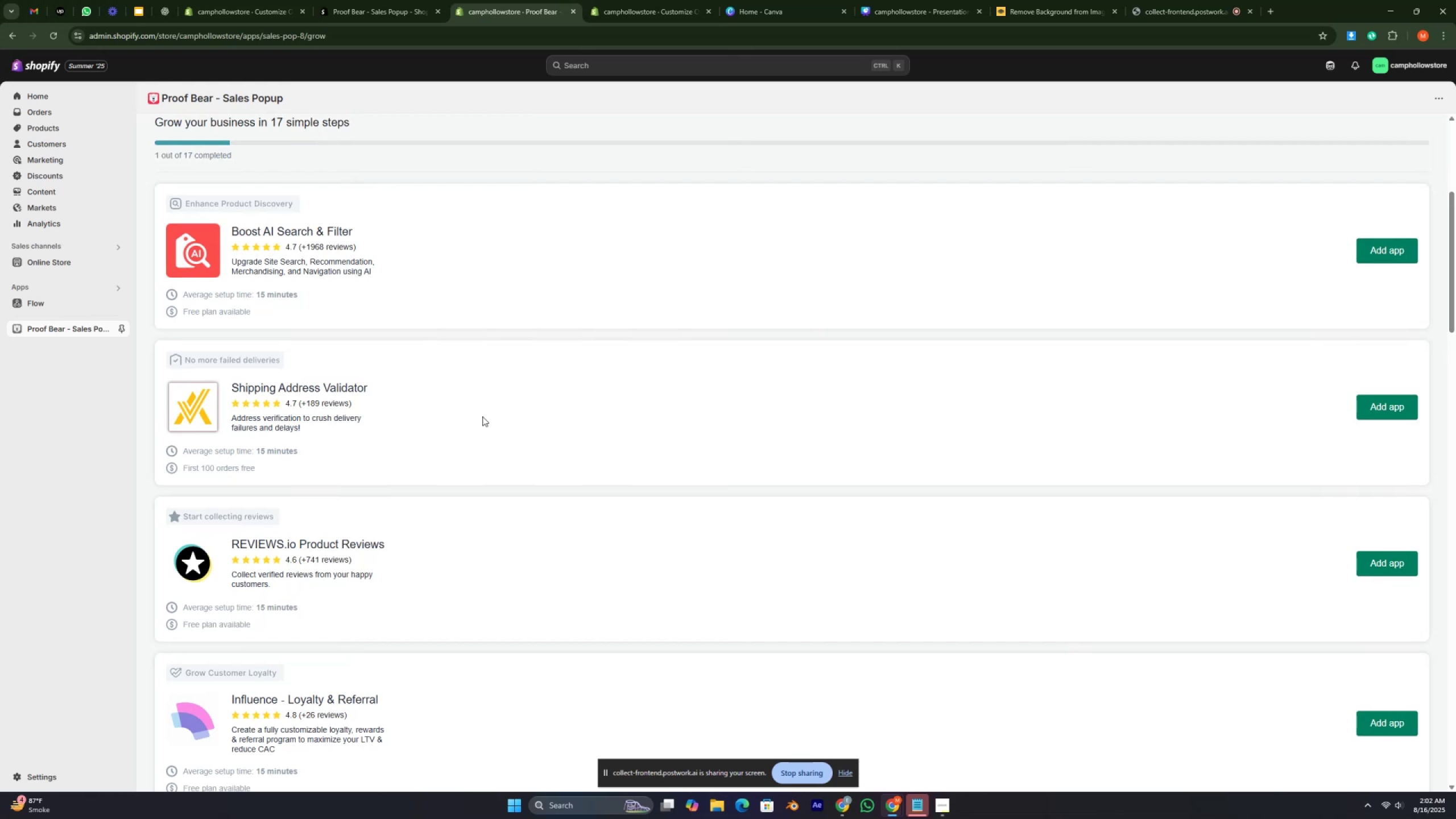 
key(Control+ControlRight)
 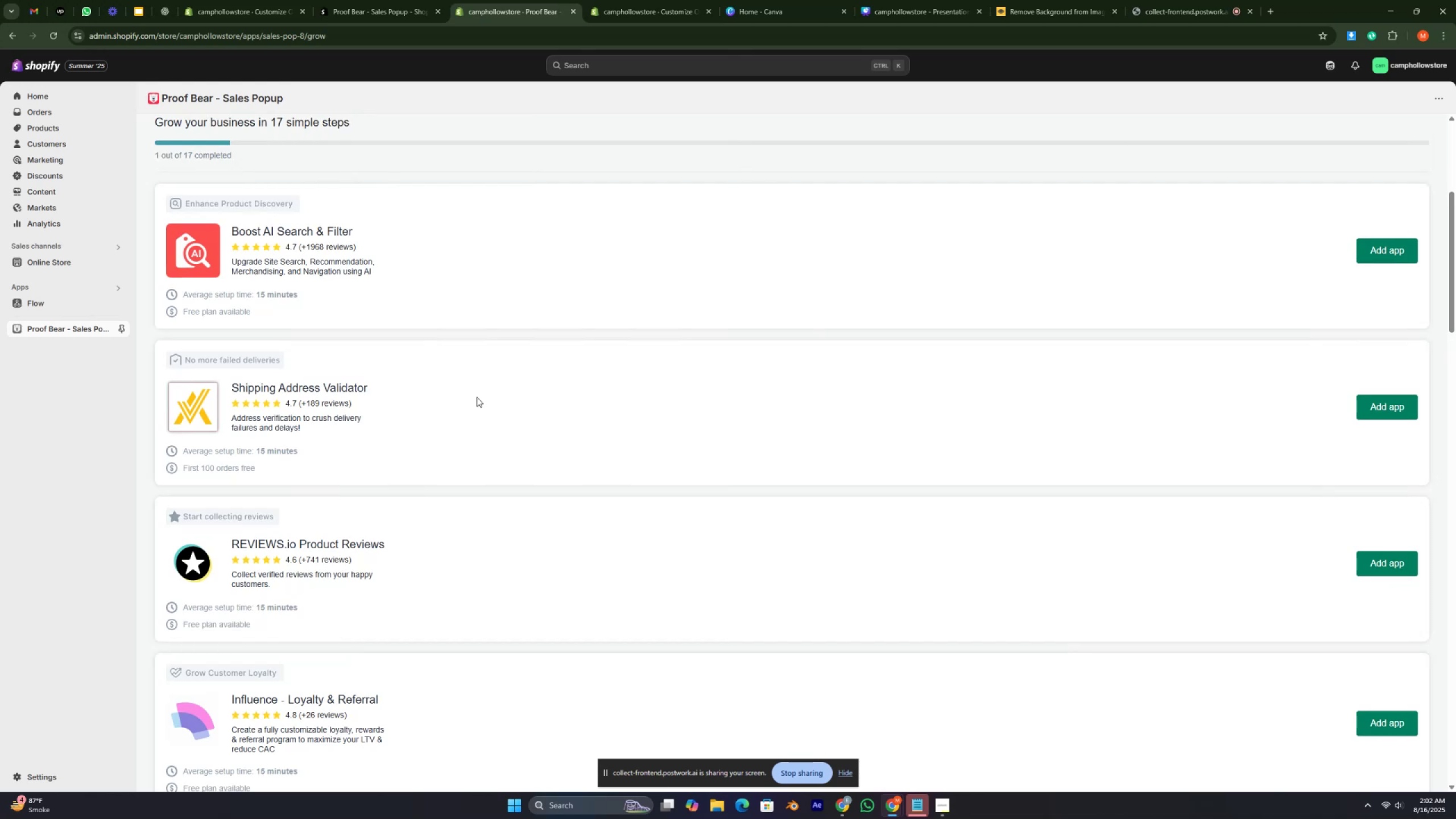 
scroll: coordinate [423, 275], scroll_direction: up, amount: 6.0
 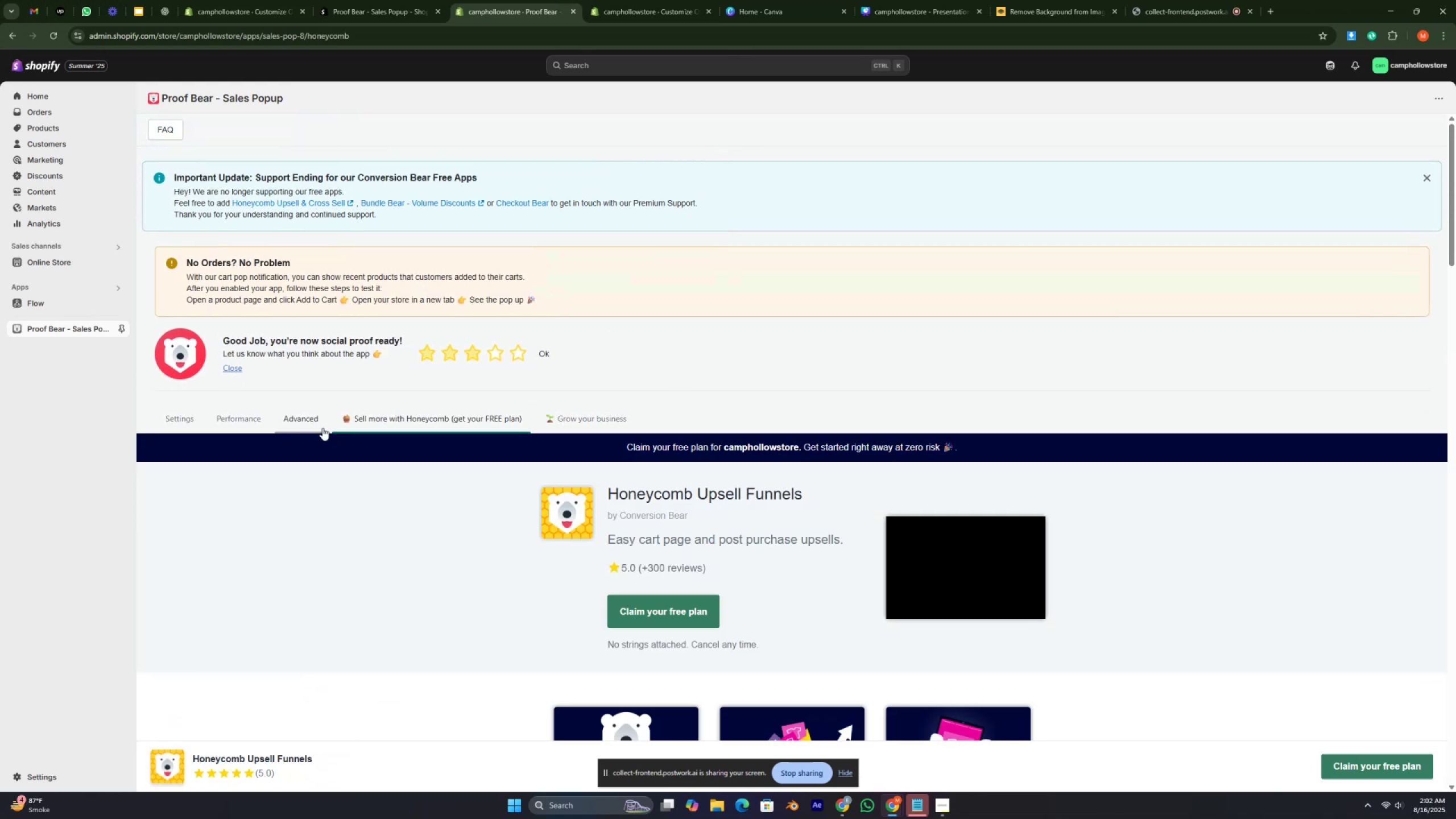 
left_click([308, 427])
 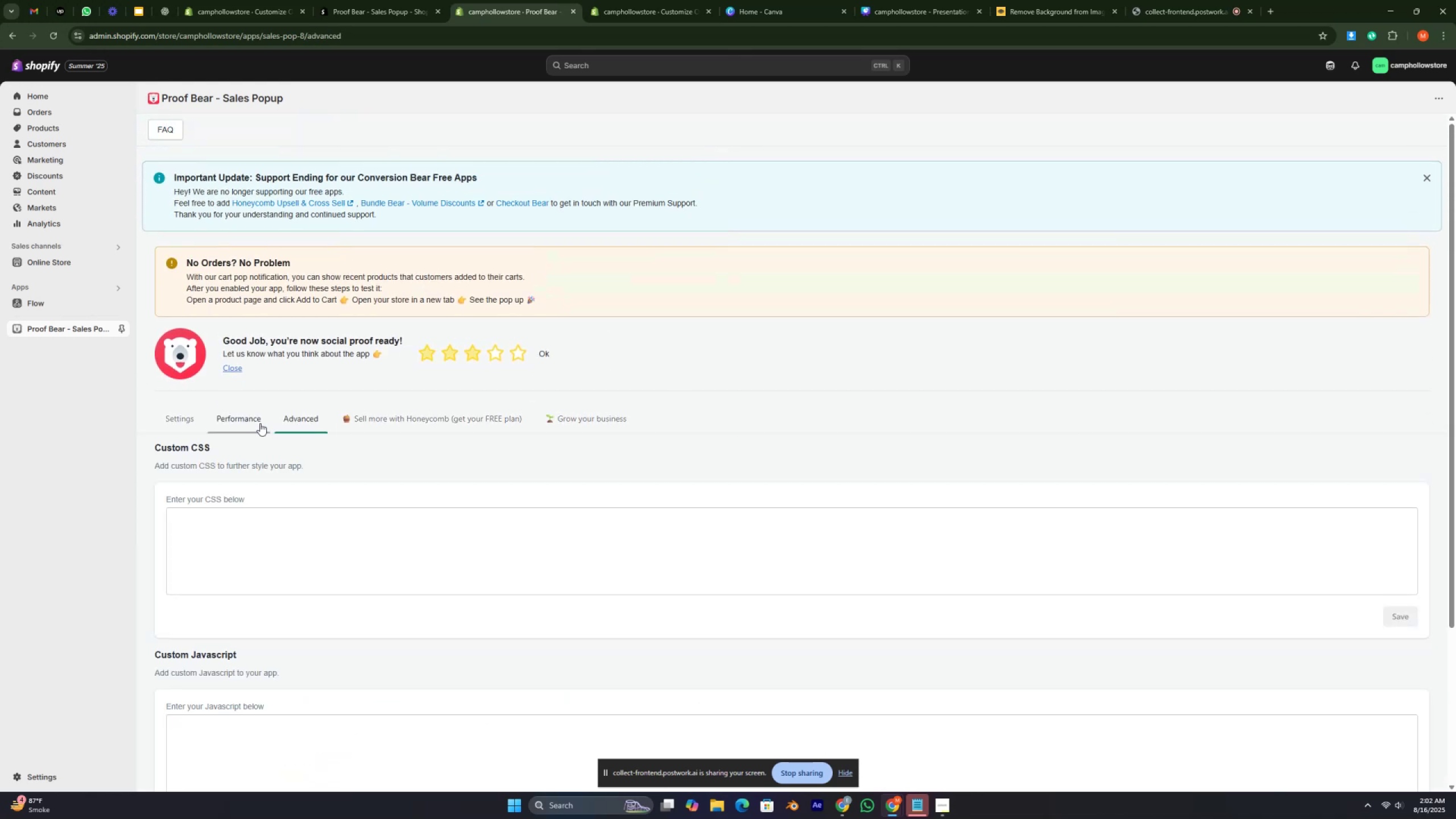 
left_click([230, 423])
 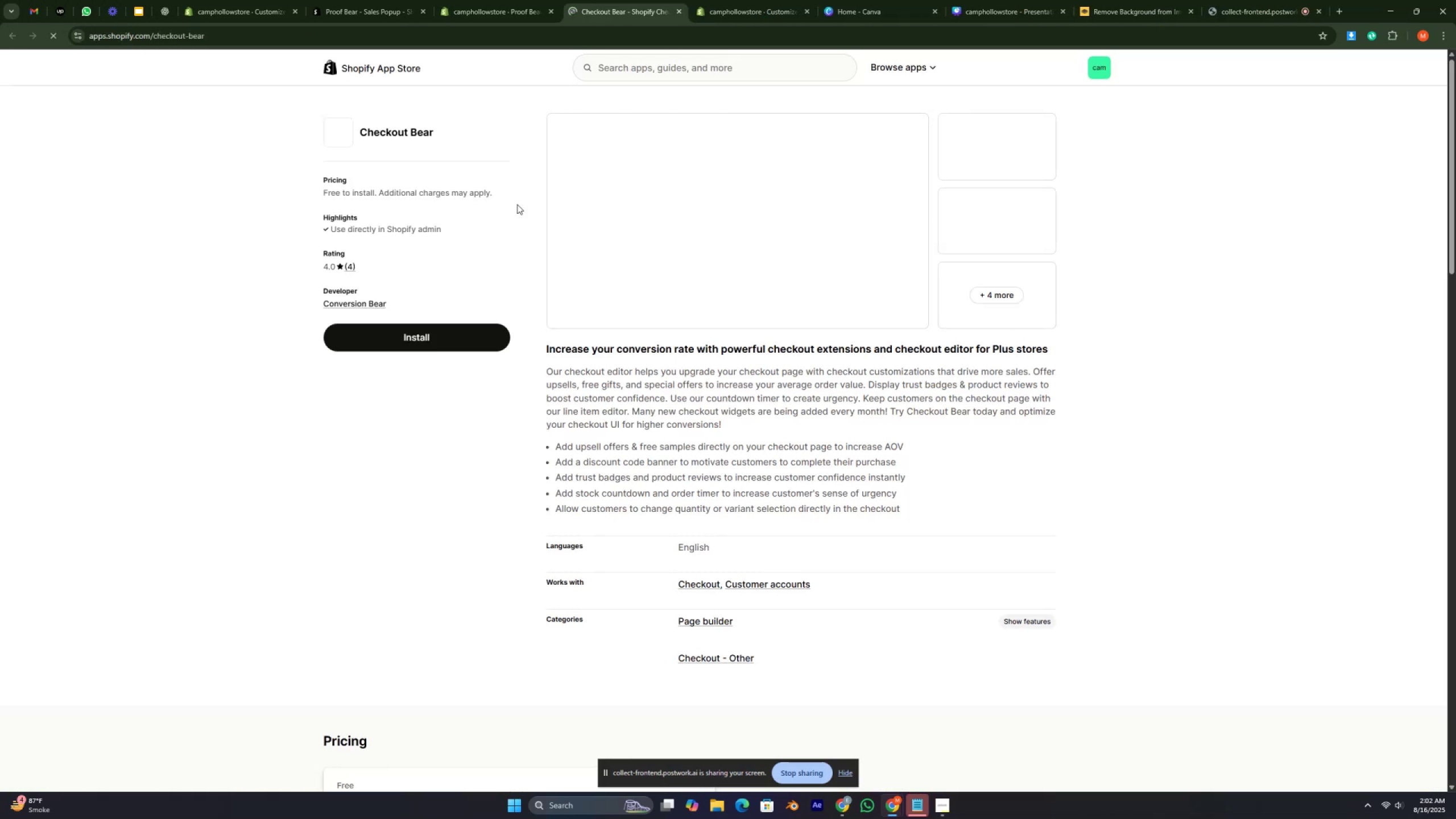 
wait(20.75)
 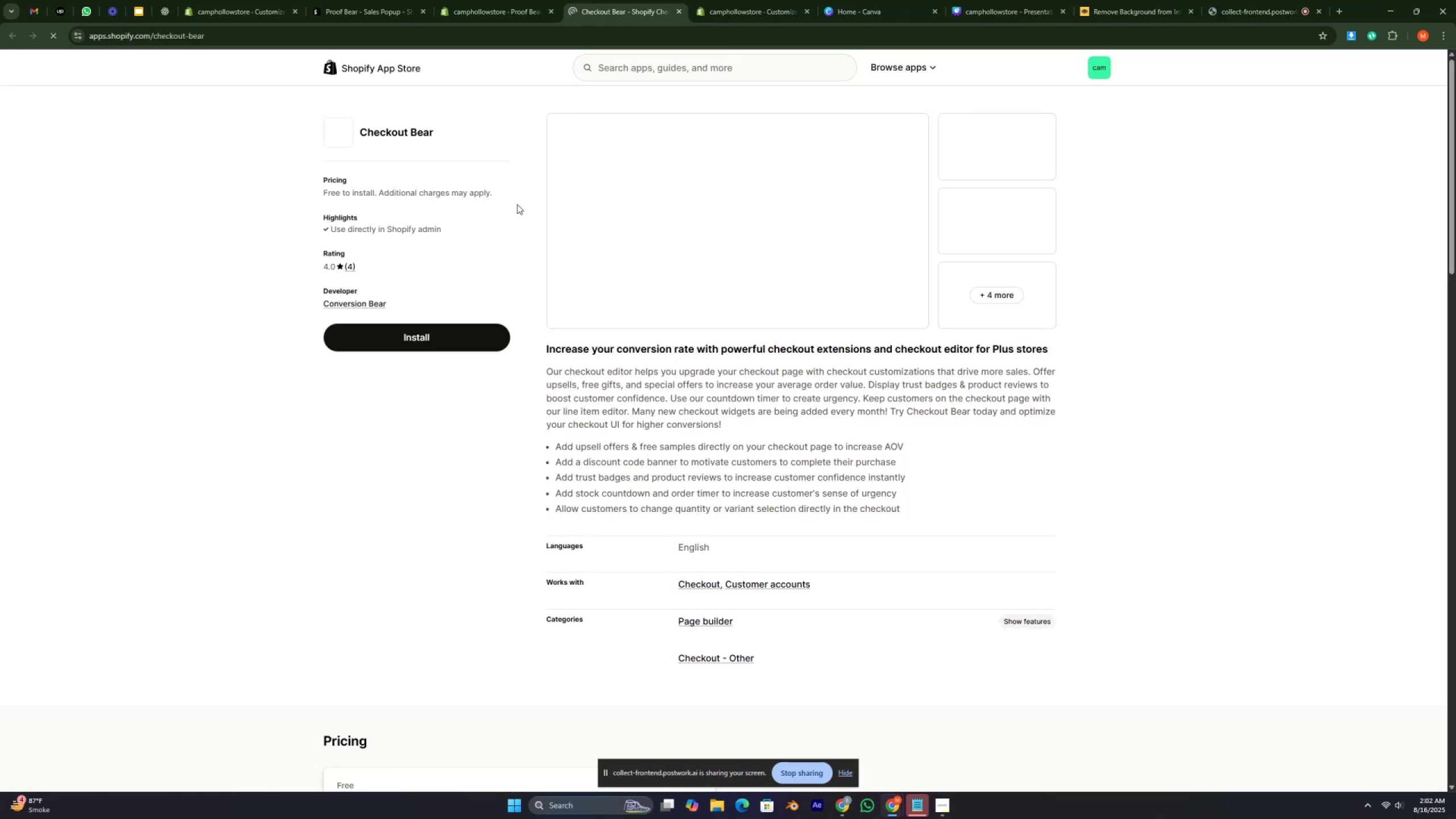 
left_click([680, 13])
 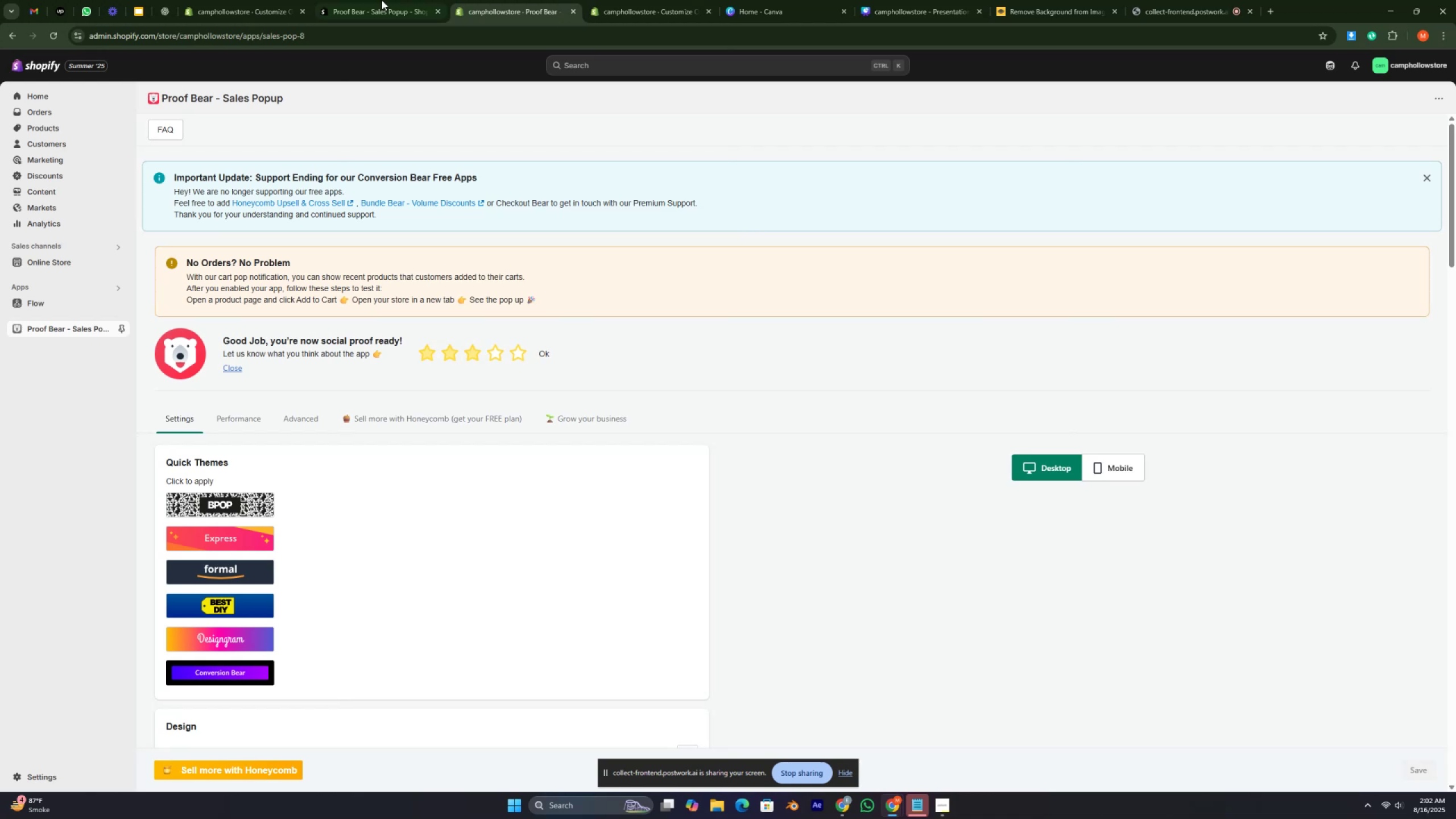 
left_click([374, 9])
 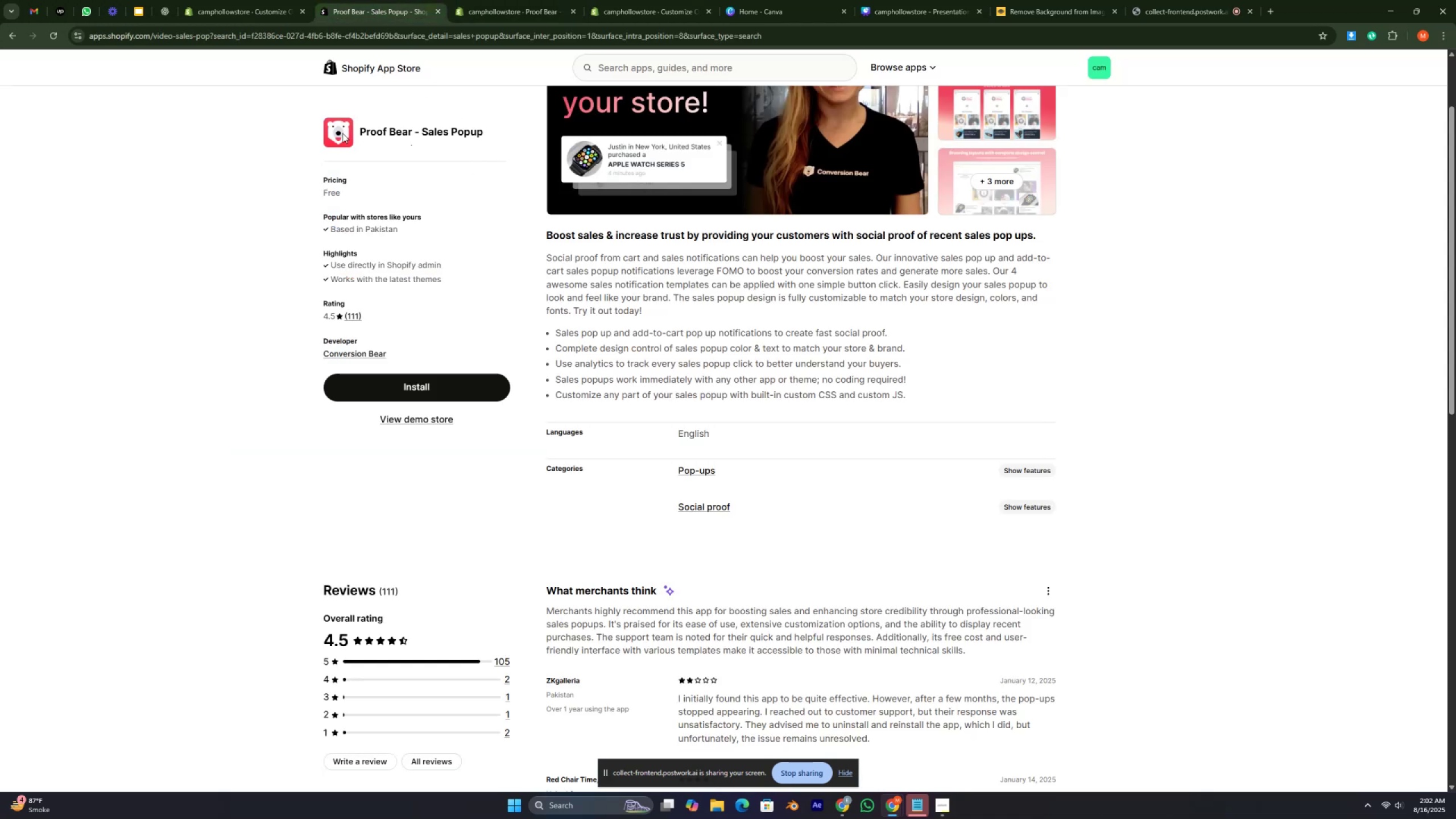 
scroll: coordinate [446, 106], scroll_direction: up, amount: 10.0
 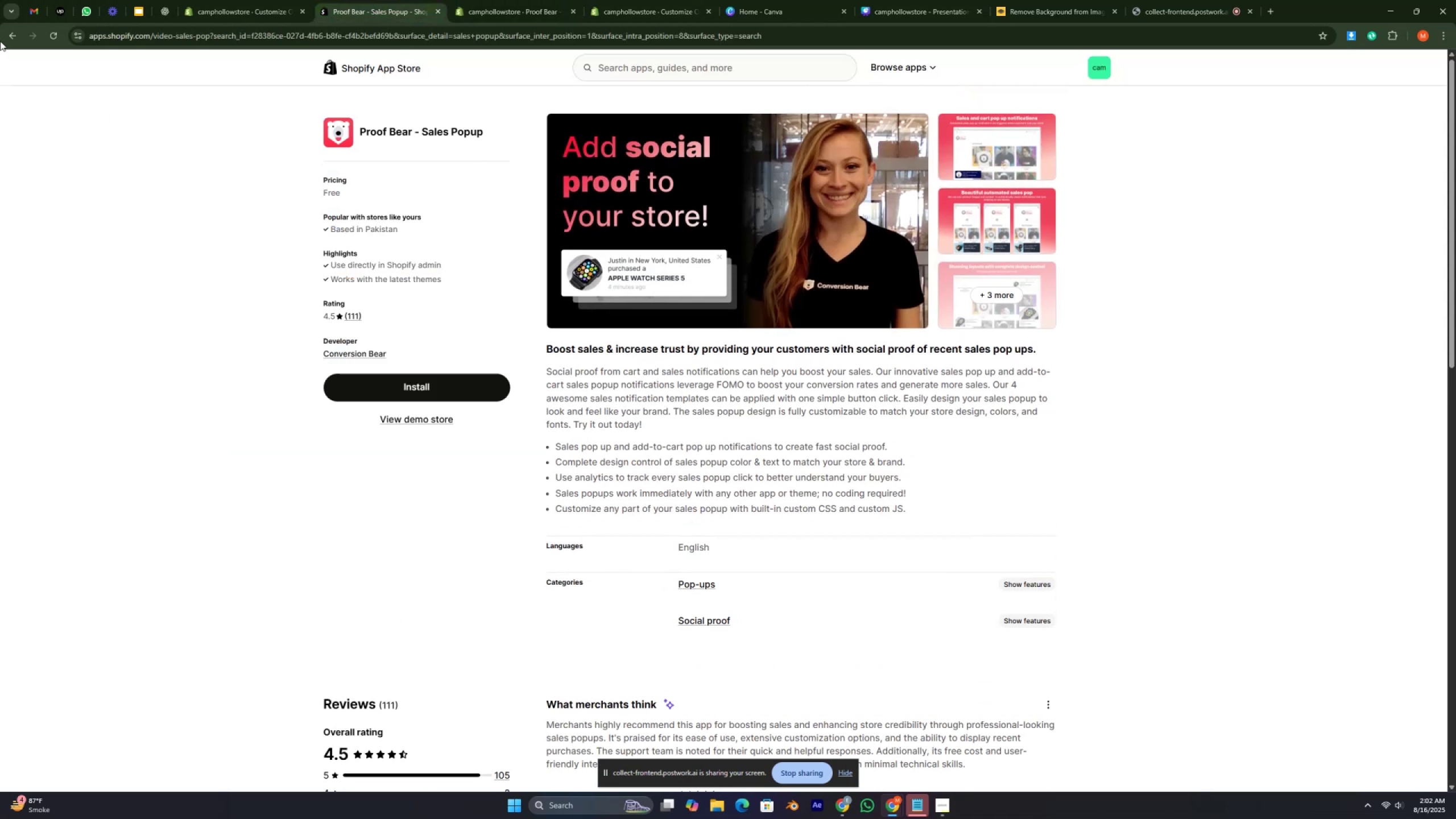 
left_click([0, 35])
 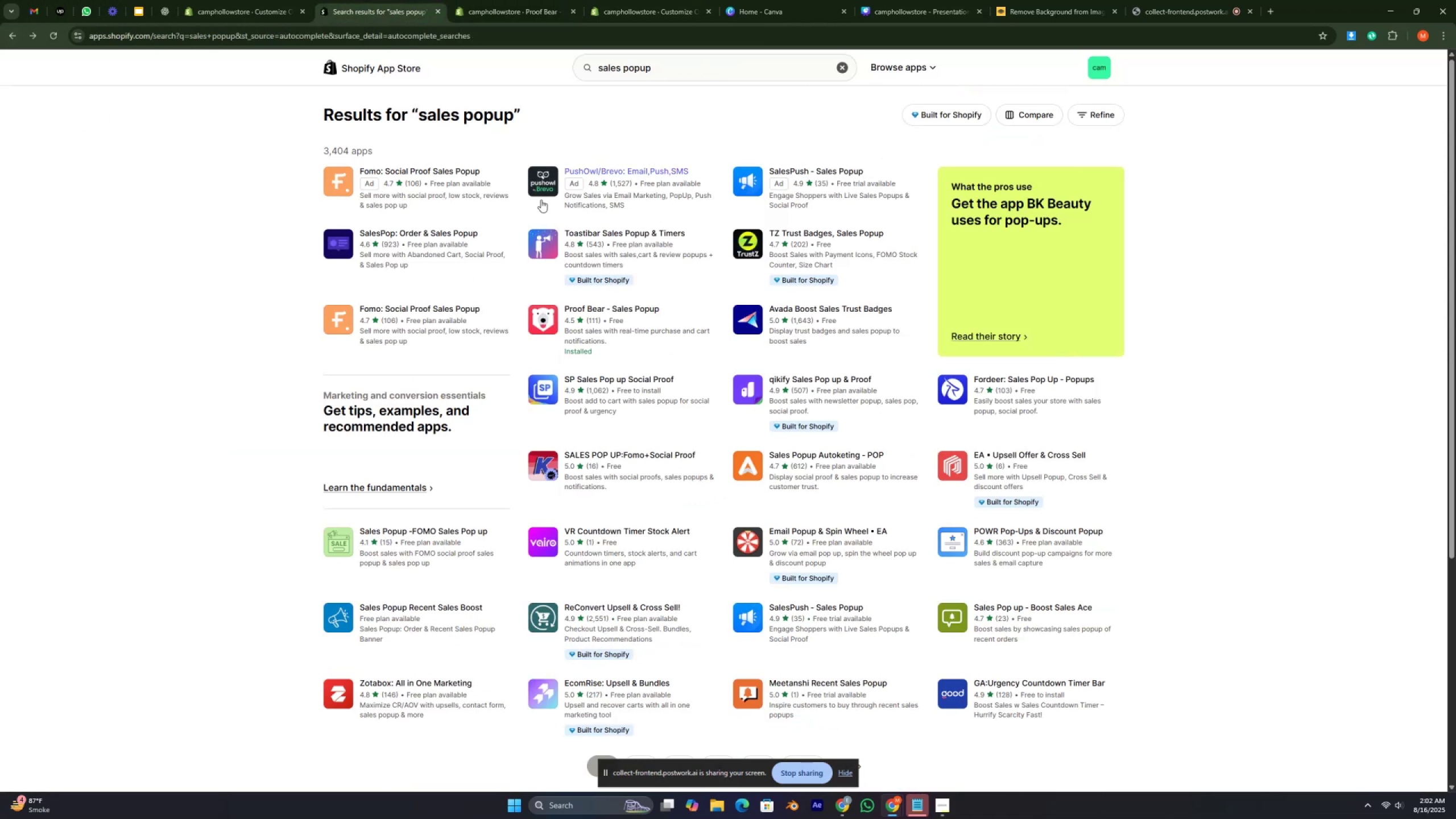 
mouse_move([791, 329])
 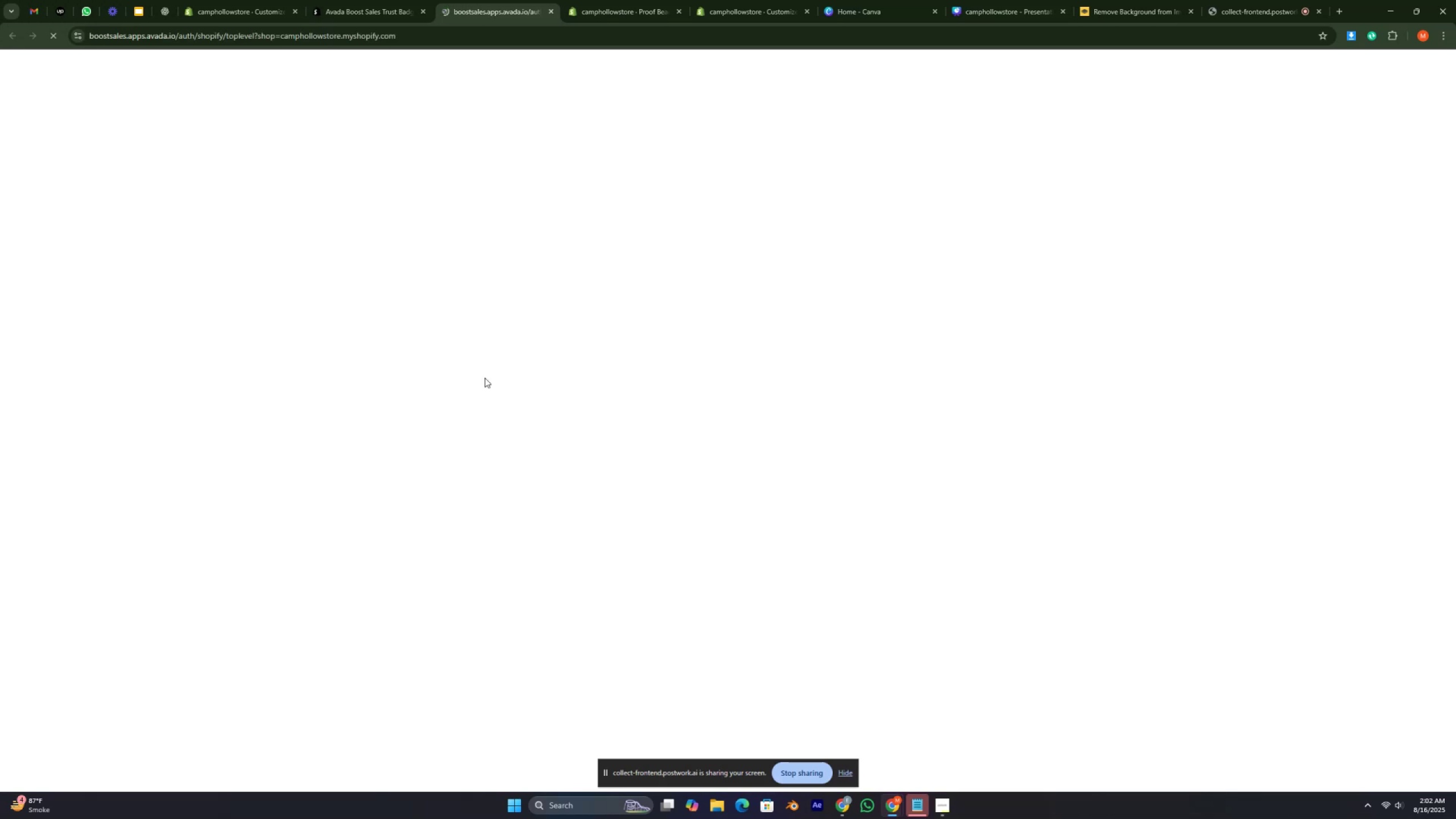 
wait(18.83)
 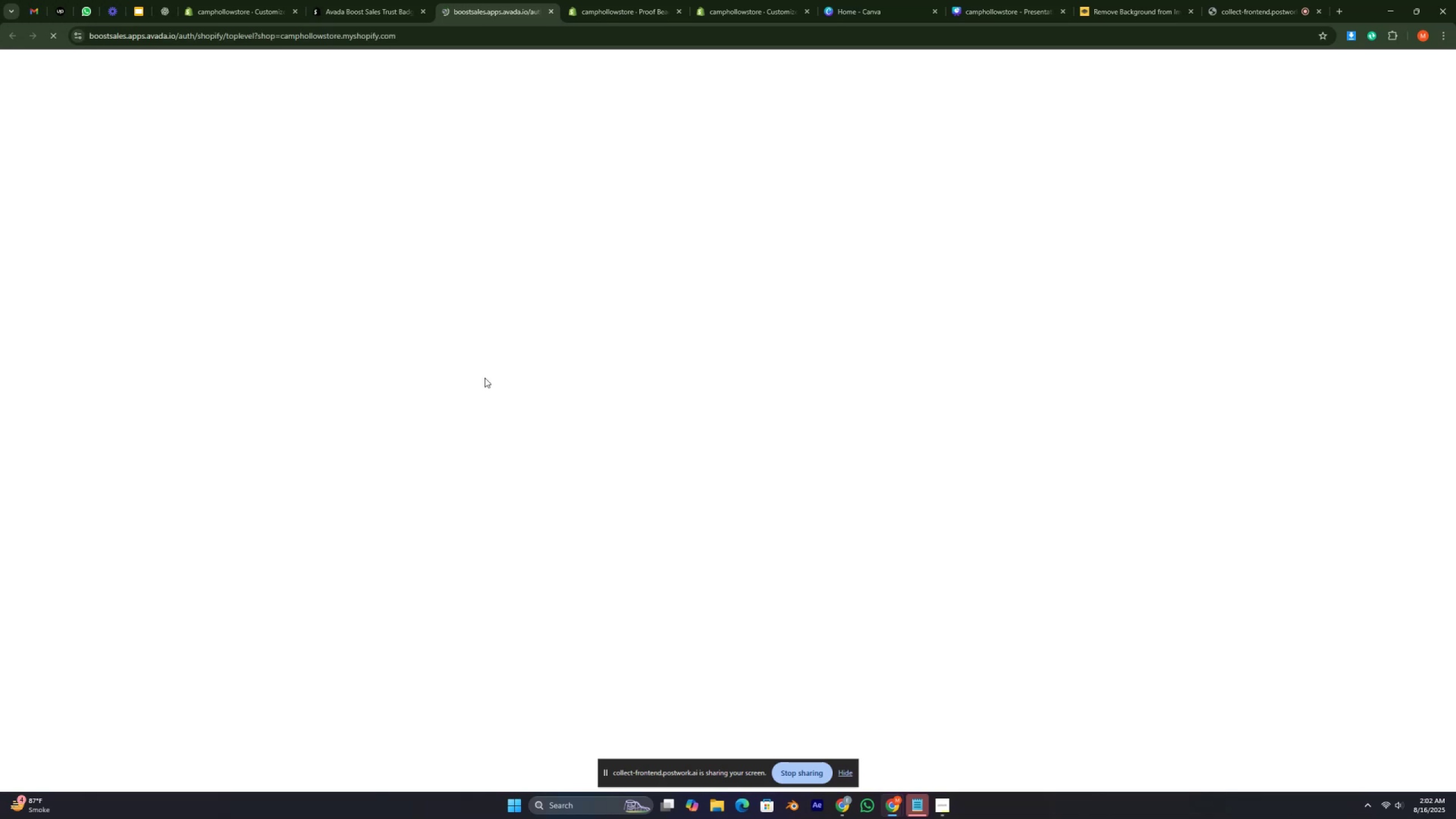 
key(Control+ControlRight)
 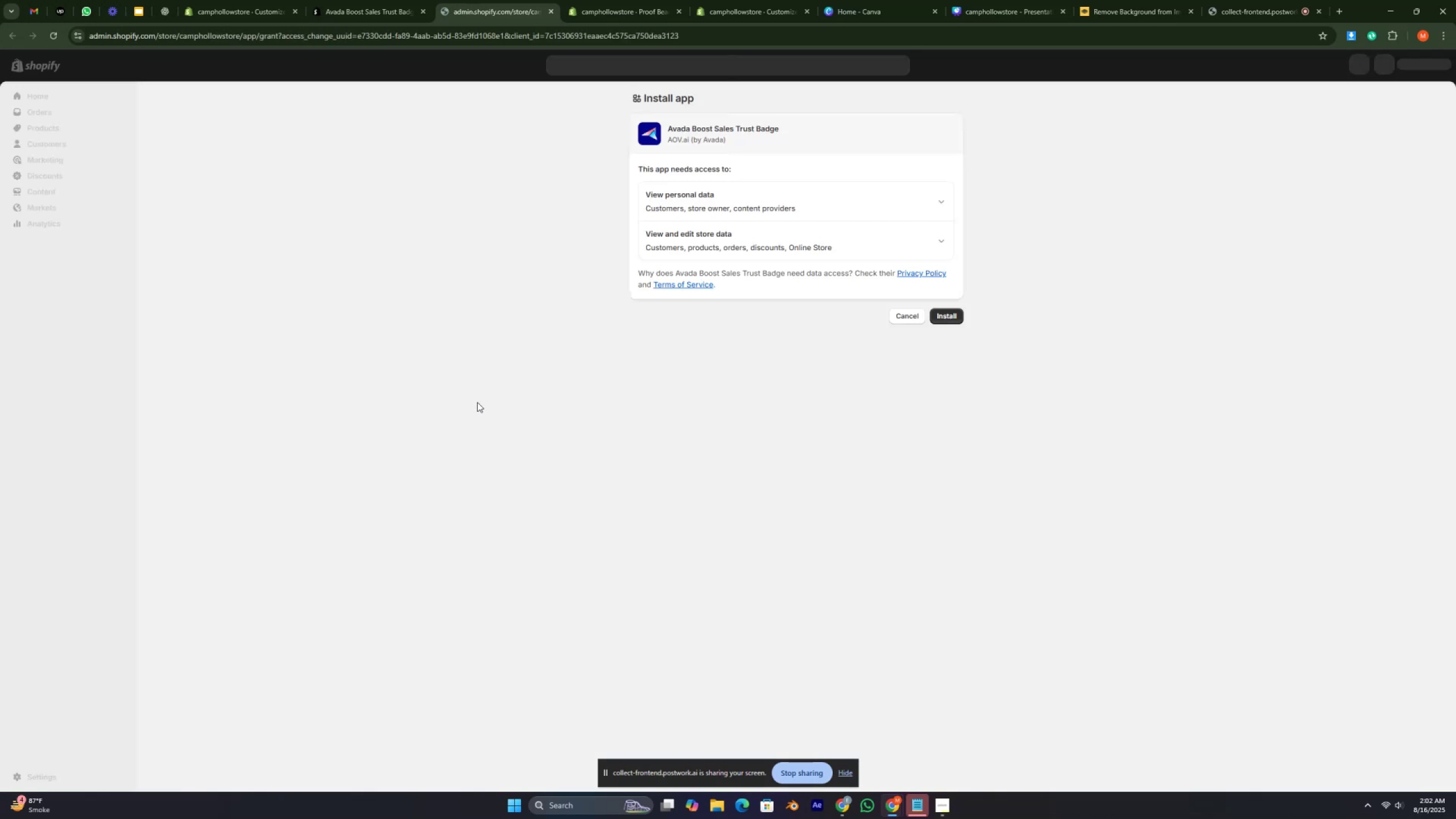 
key(Control+ControlRight)
 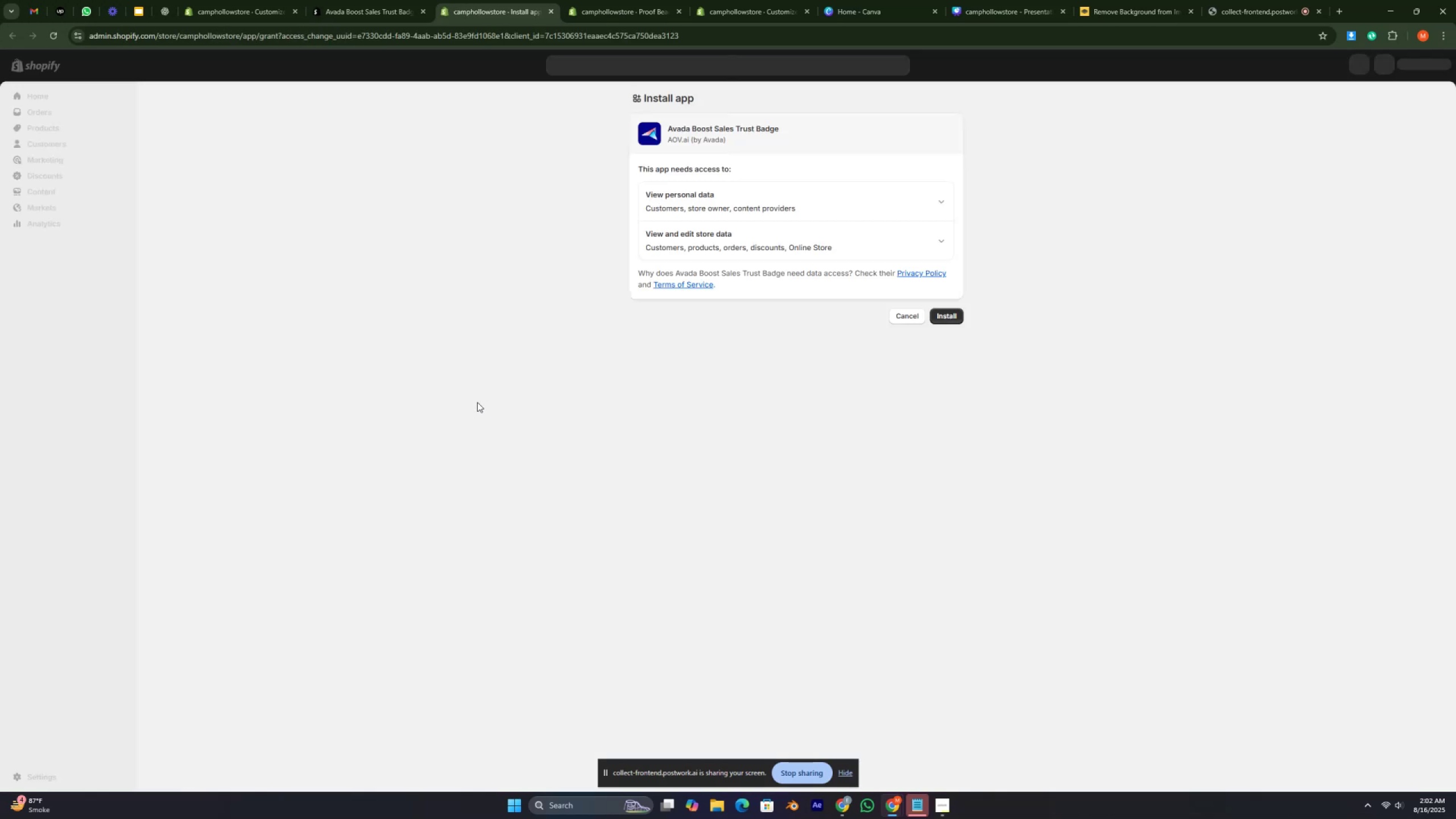 
key(Control+ControlRight)
 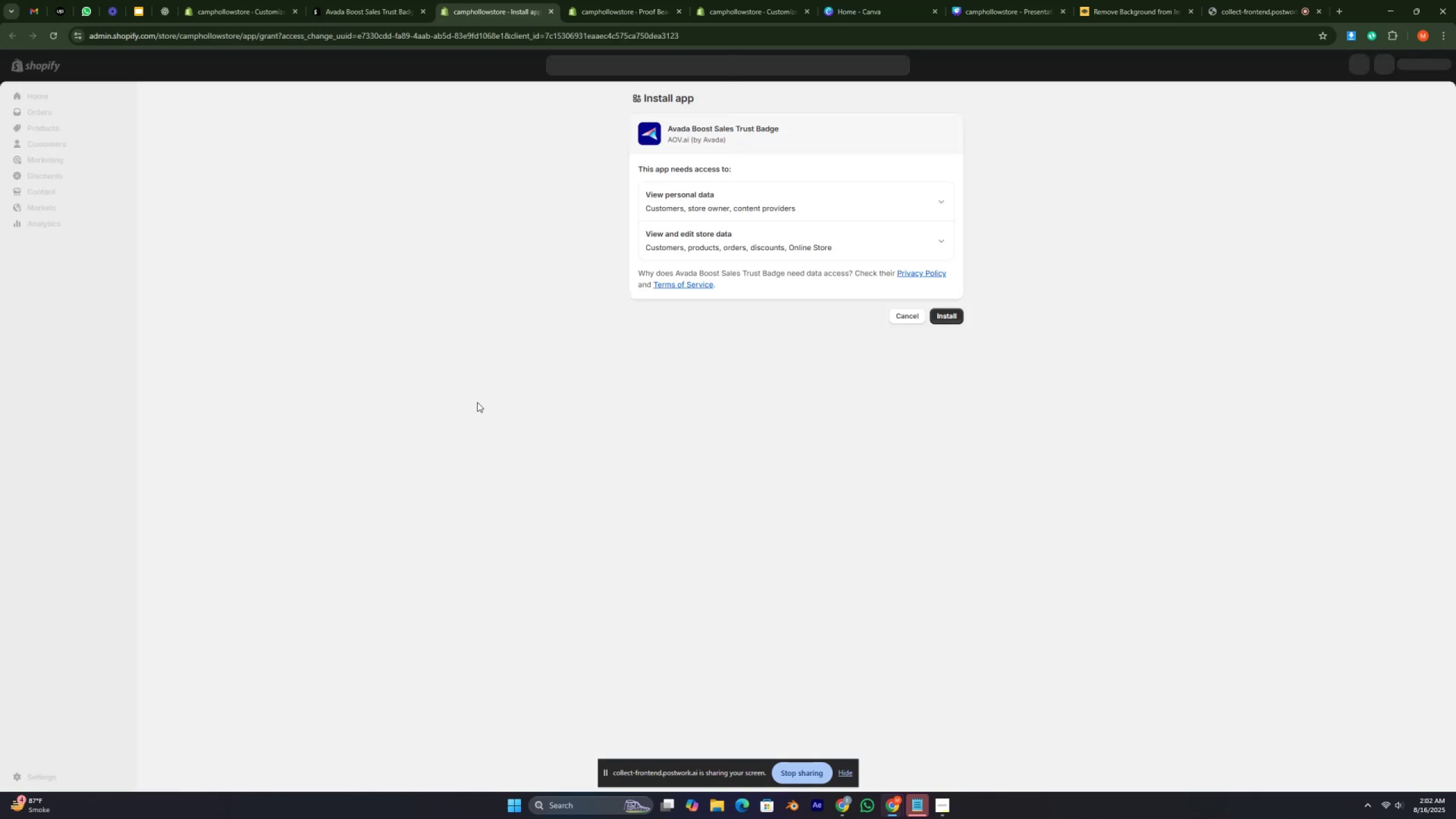 
key(Control+ControlRight)
 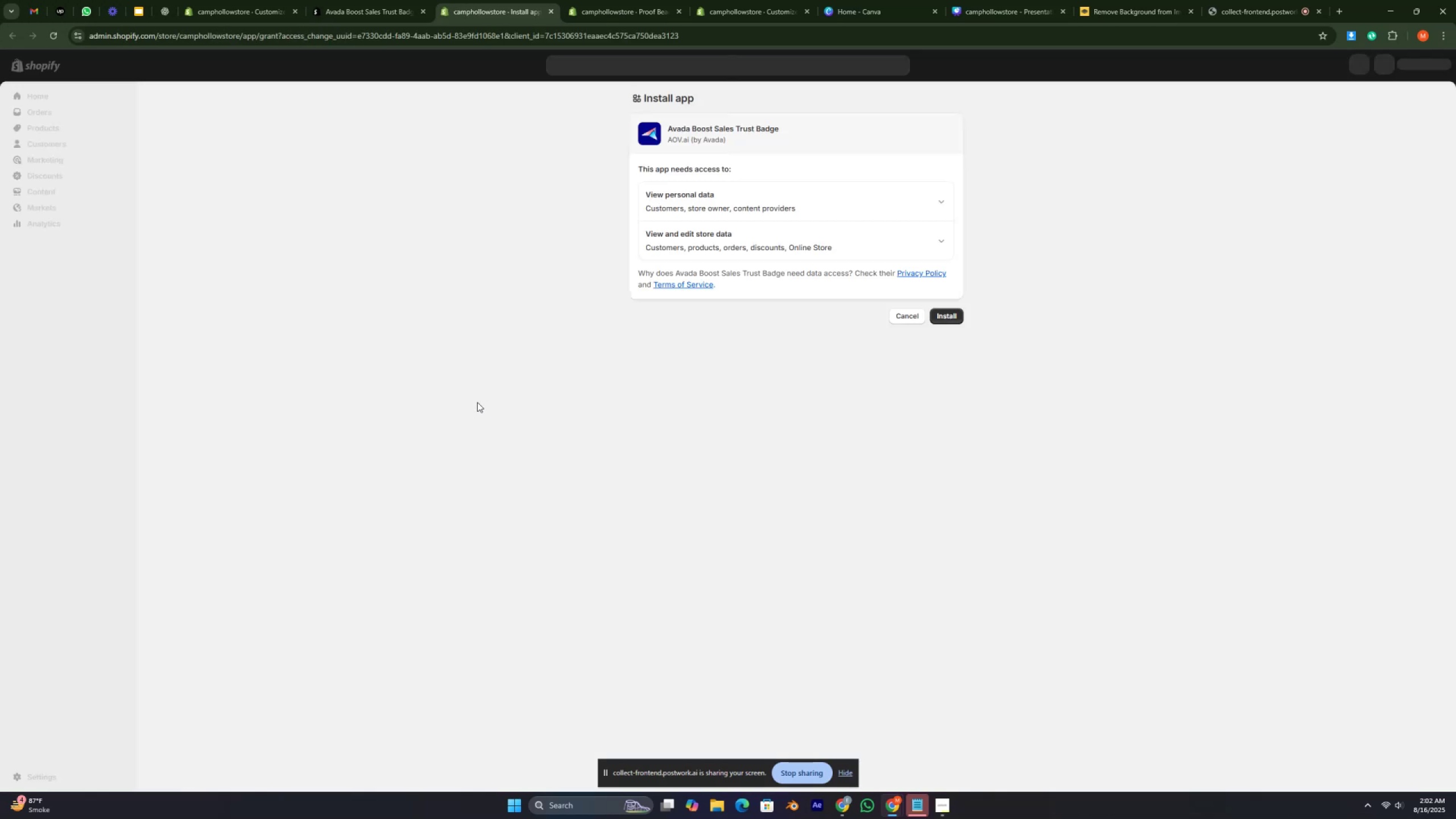 
key(Control+ControlRight)
 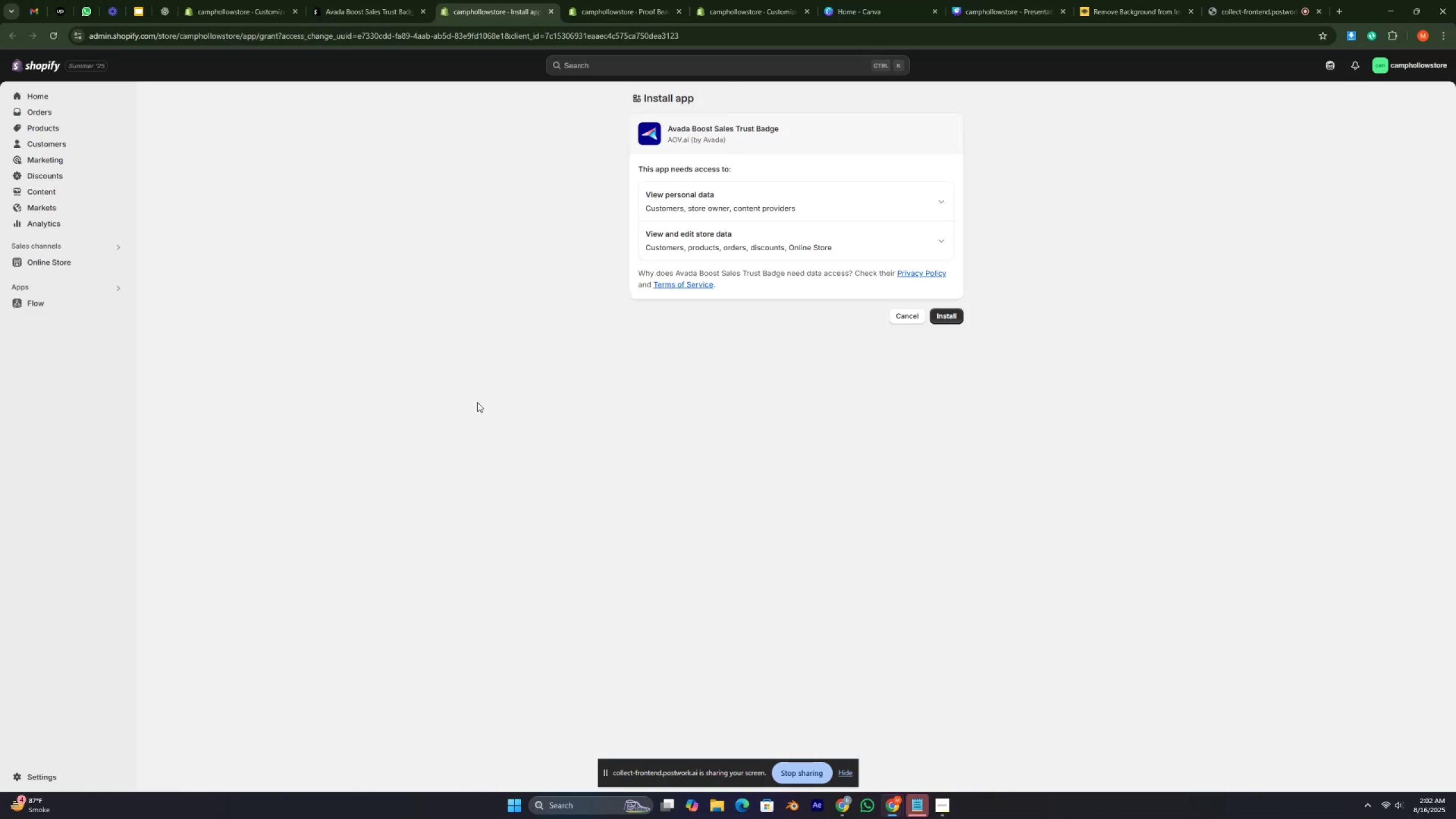 
key(Control+ControlRight)
 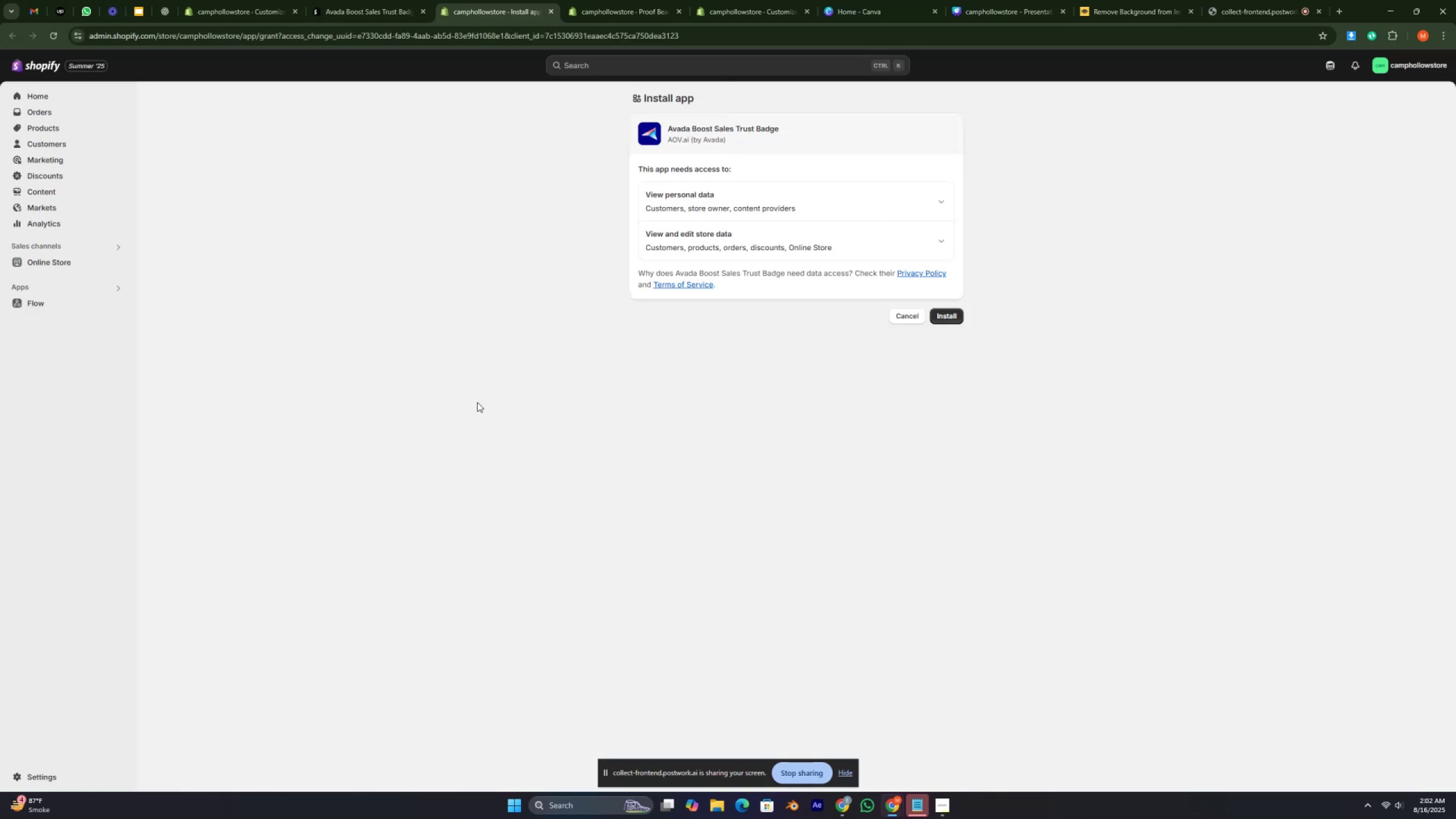 
key(Control+ControlRight)
 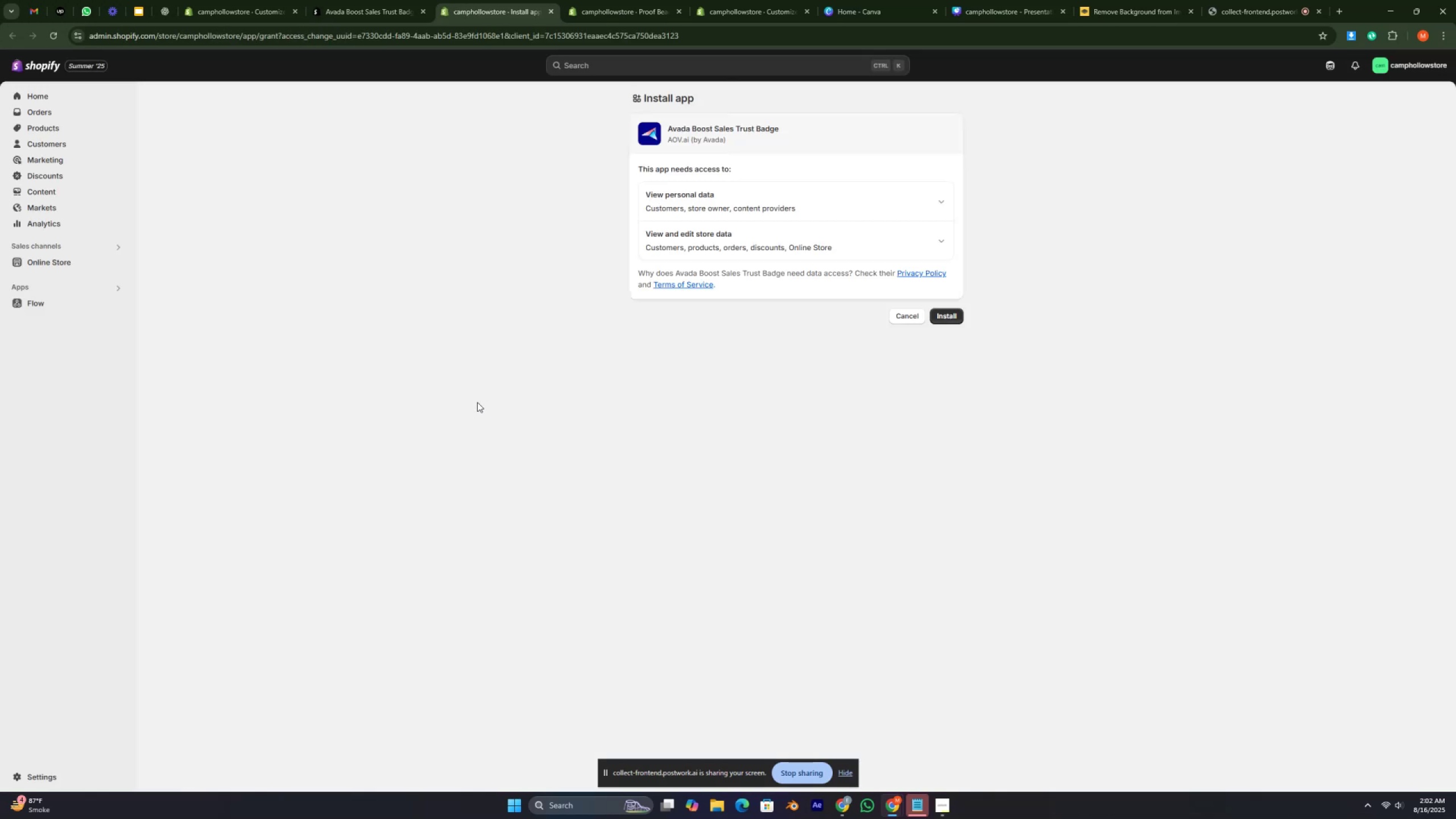 
key(Control+ControlRight)
 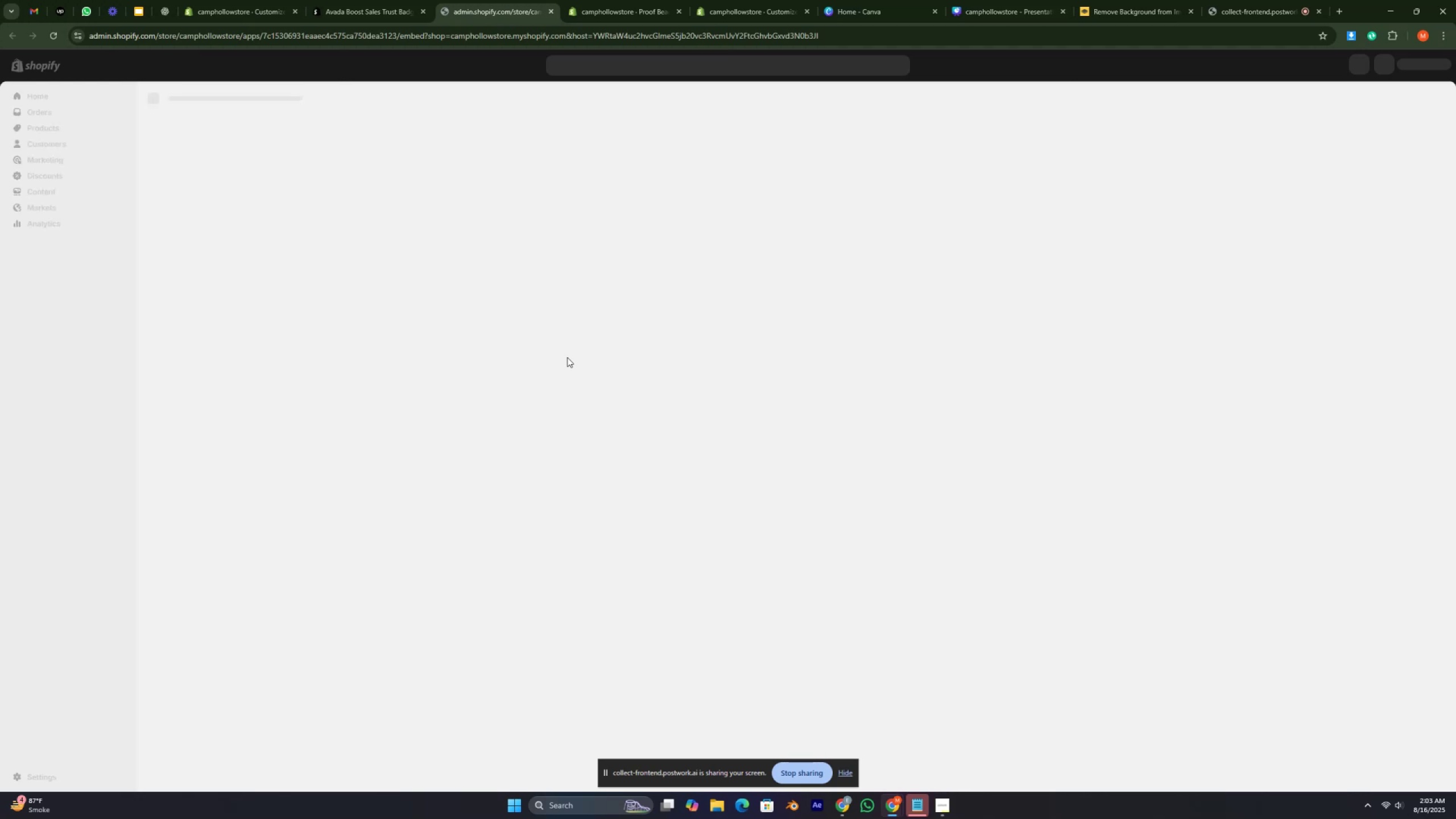 
wait(27.45)
 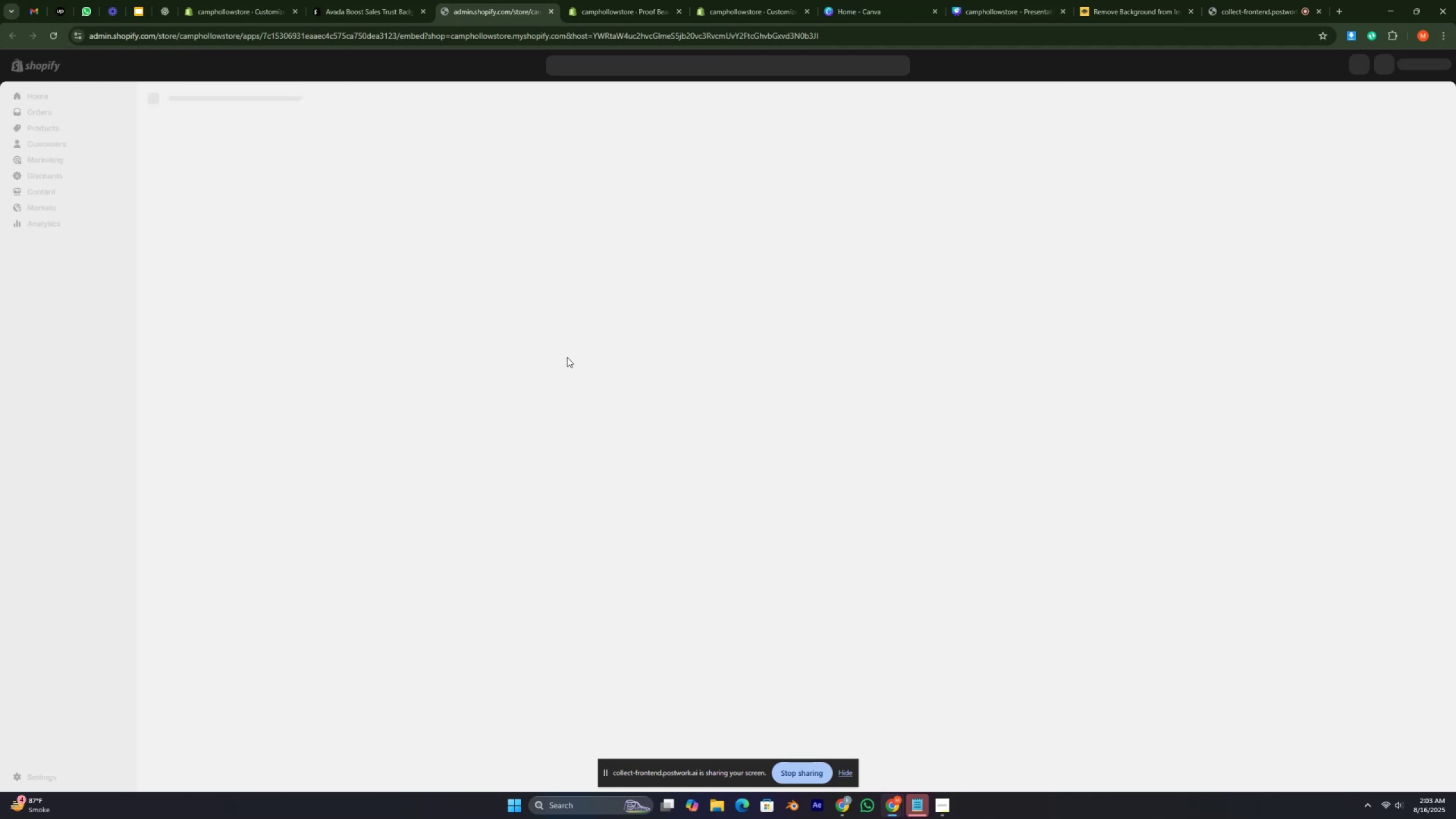 
scroll: coordinate [598, 348], scroll_direction: down, amount: 2.0
 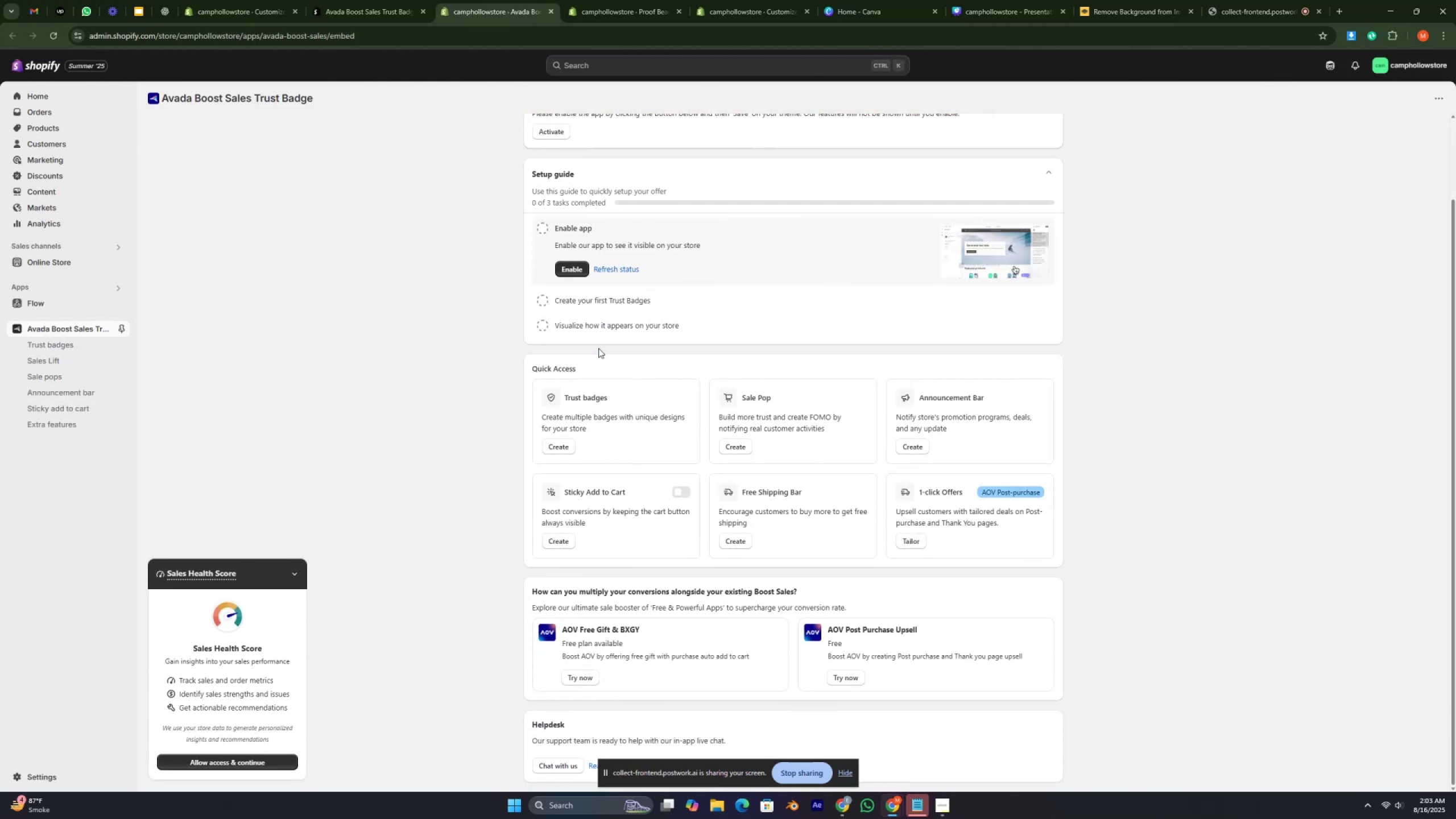 
scroll: coordinate [598, 348], scroll_direction: up, amount: 2.0
 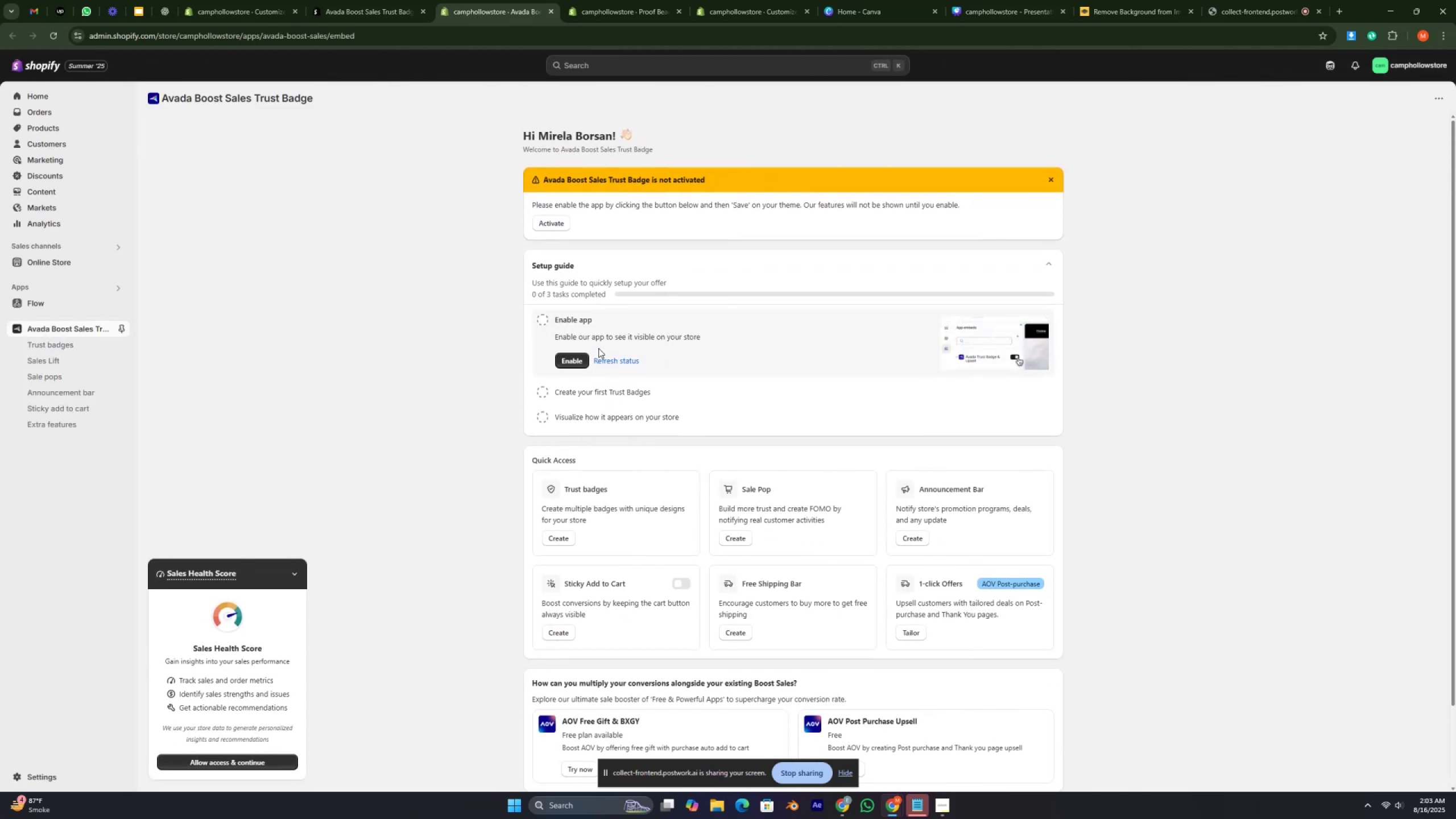 
scroll: coordinate [598, 348], scroll_direction: down, amount: 1.0
 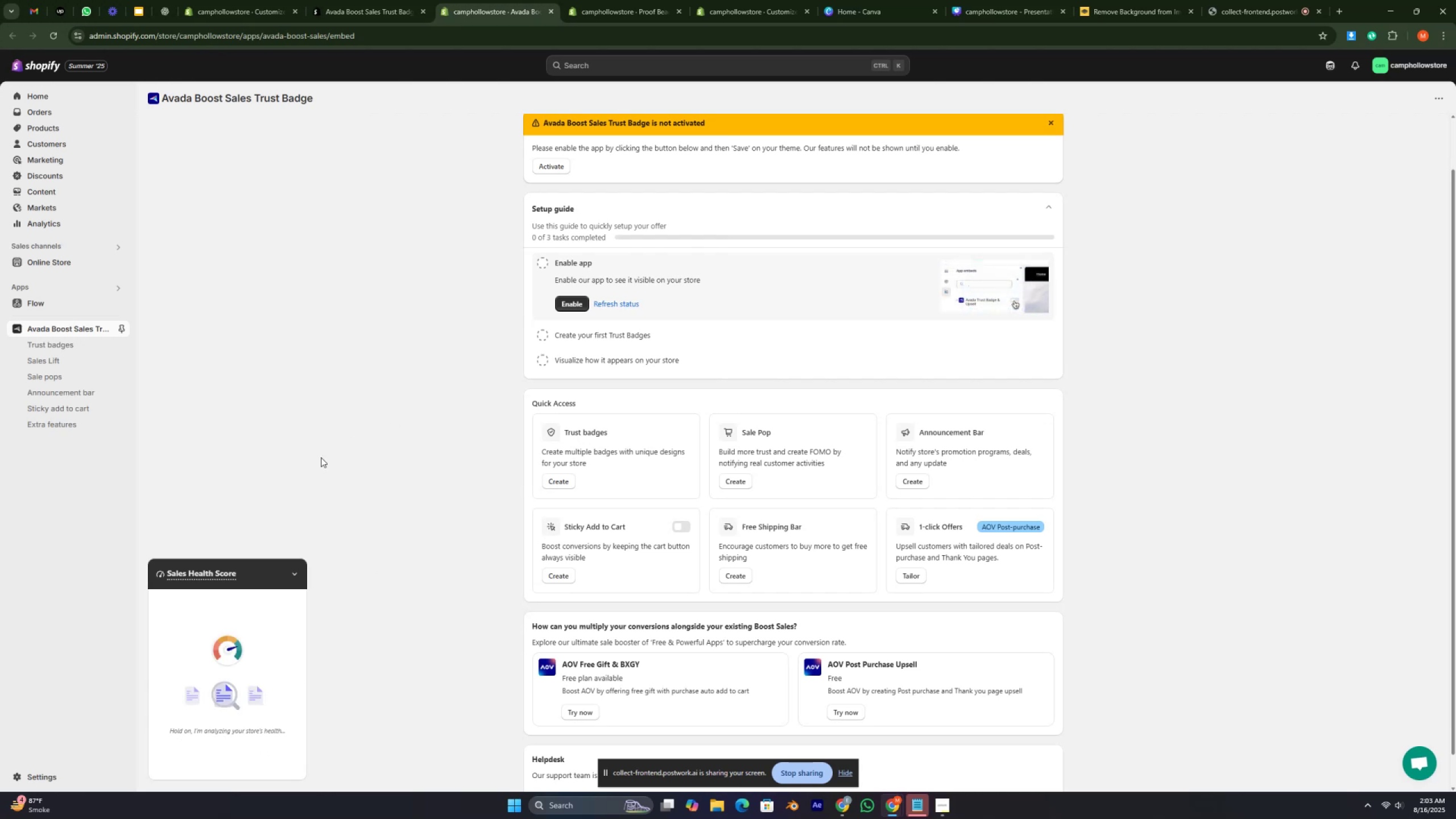 
scroll: coordinate [577, 374], scroll_direction: up, amount: 2.0
 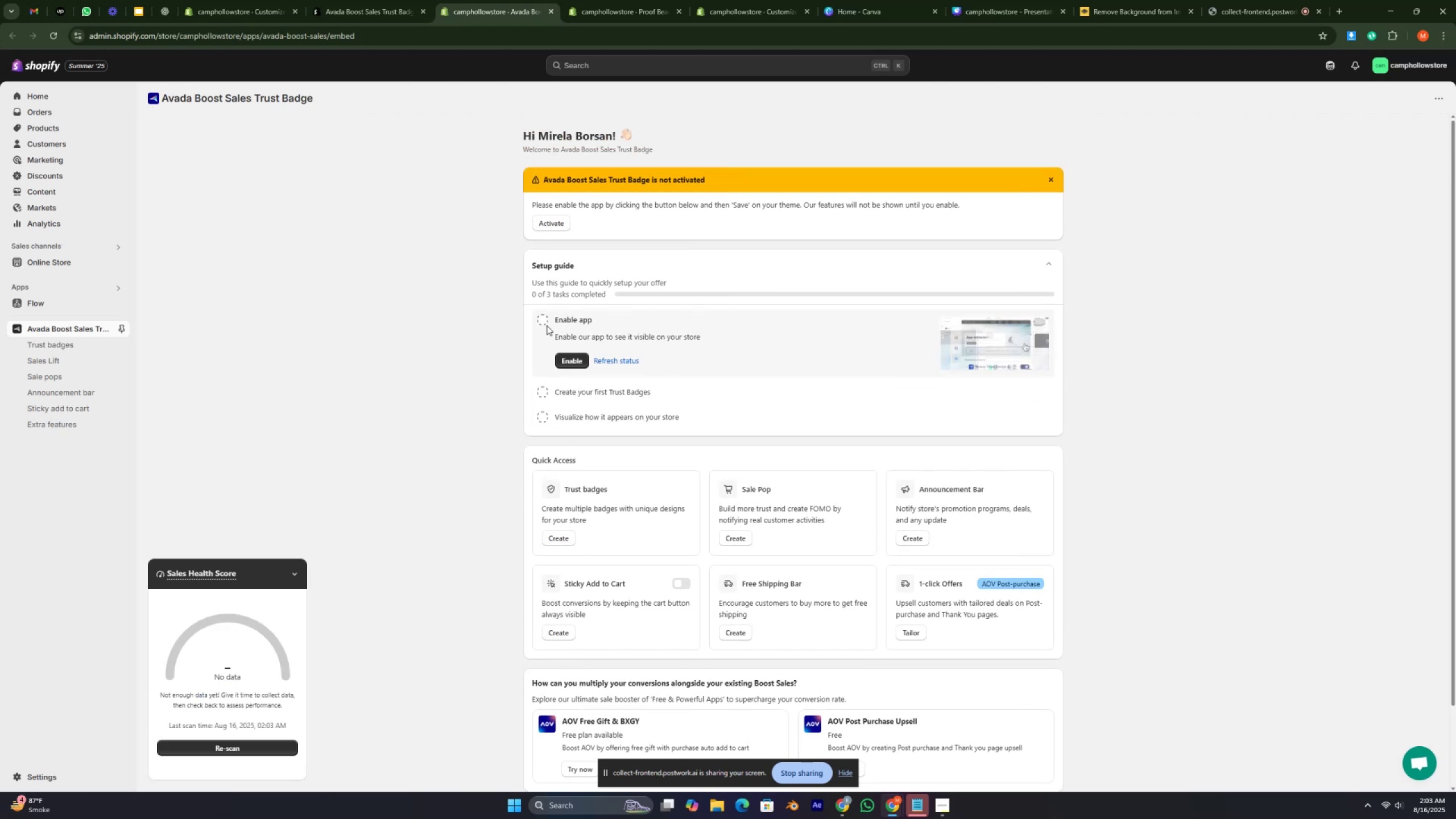 
left_click([537, 317])
 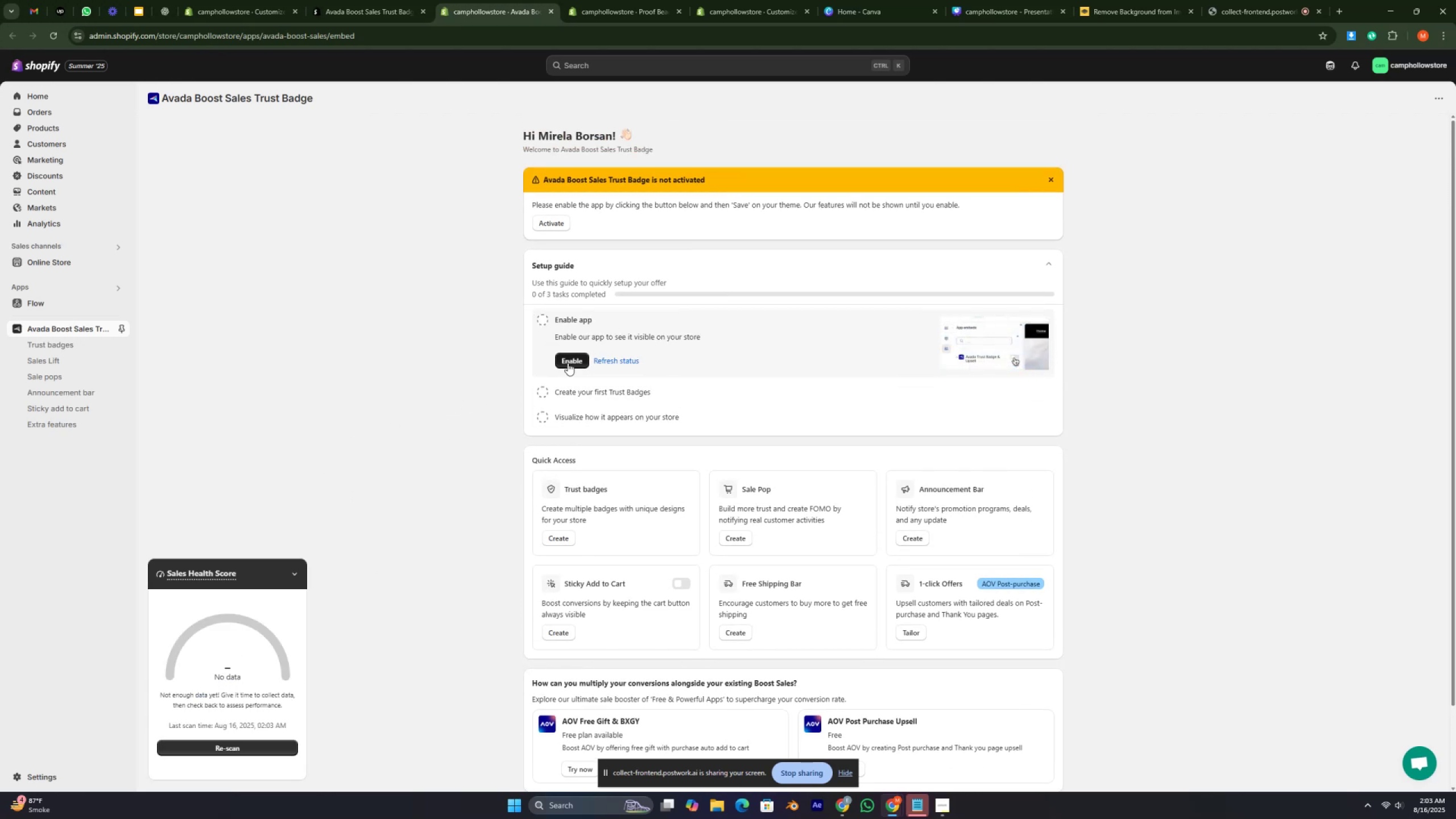 
left_click([568, 362])
 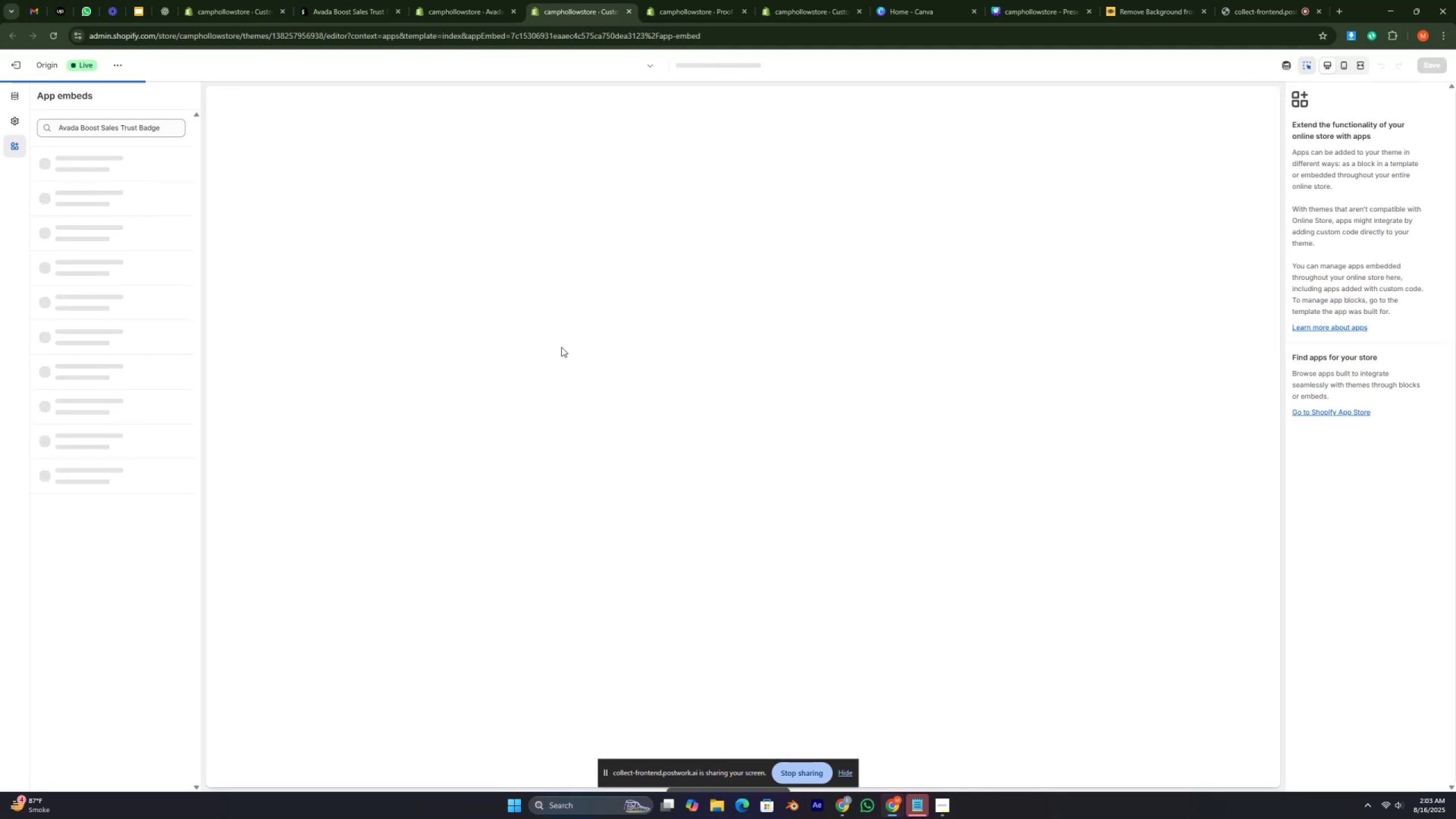 
wait(10.61)
 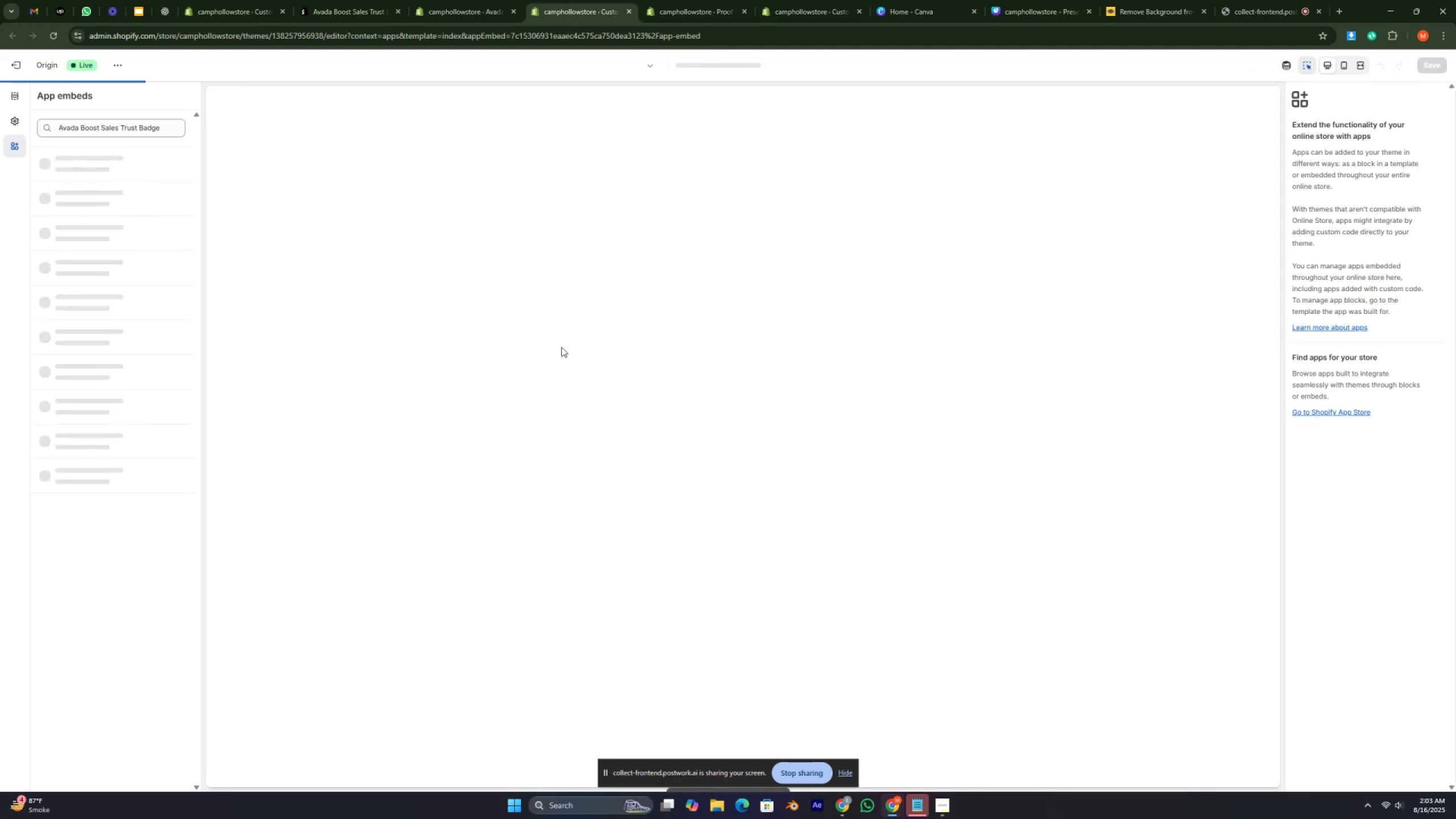 
double_click([169, 168])
 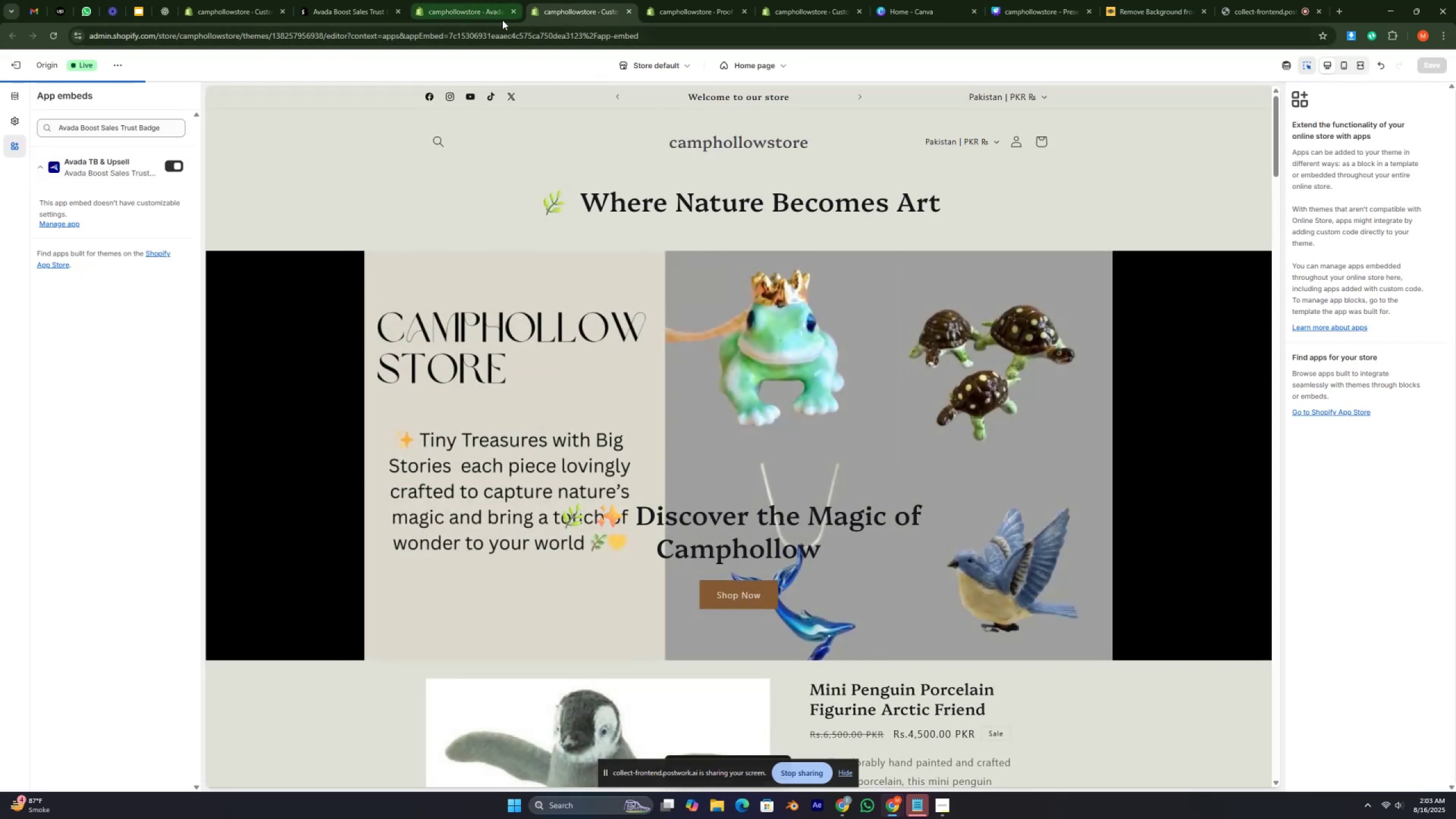 
left_click([324, 10])
 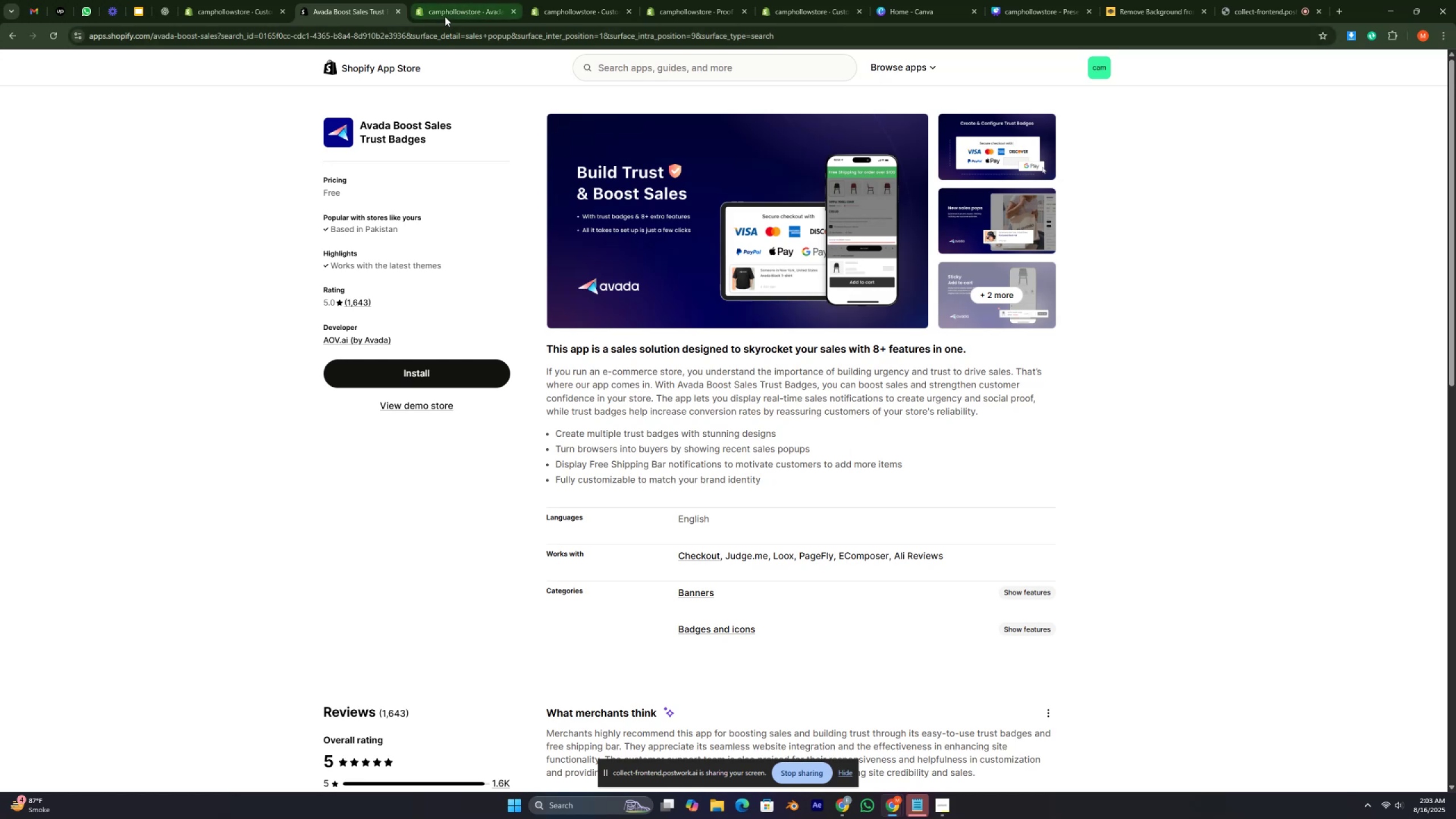 
left_click([445, 15])
 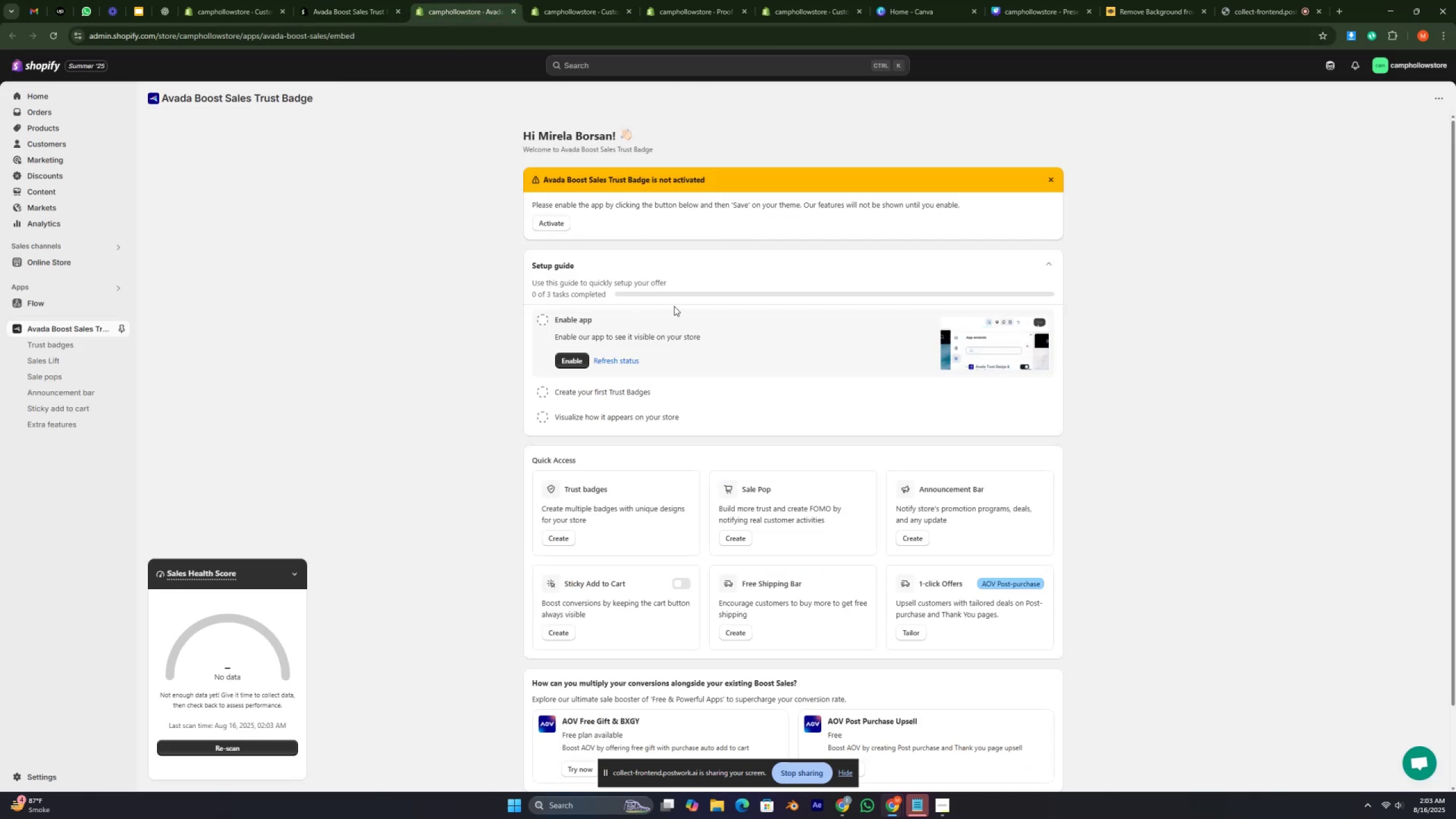 
scroll: coordinate [672, 308], scroll_direction: down, amount: 1.0
 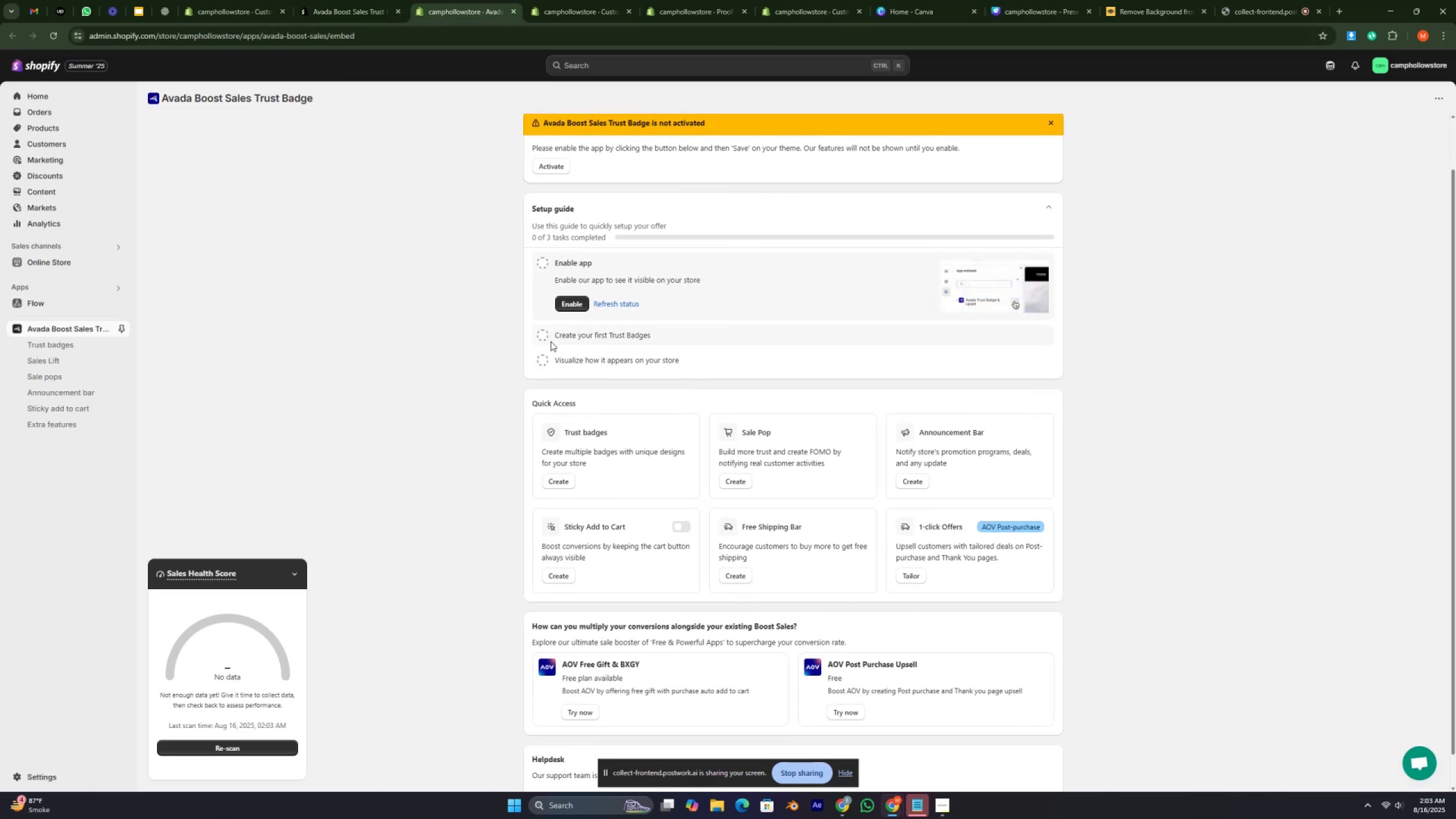 
left_click([538, 334])
 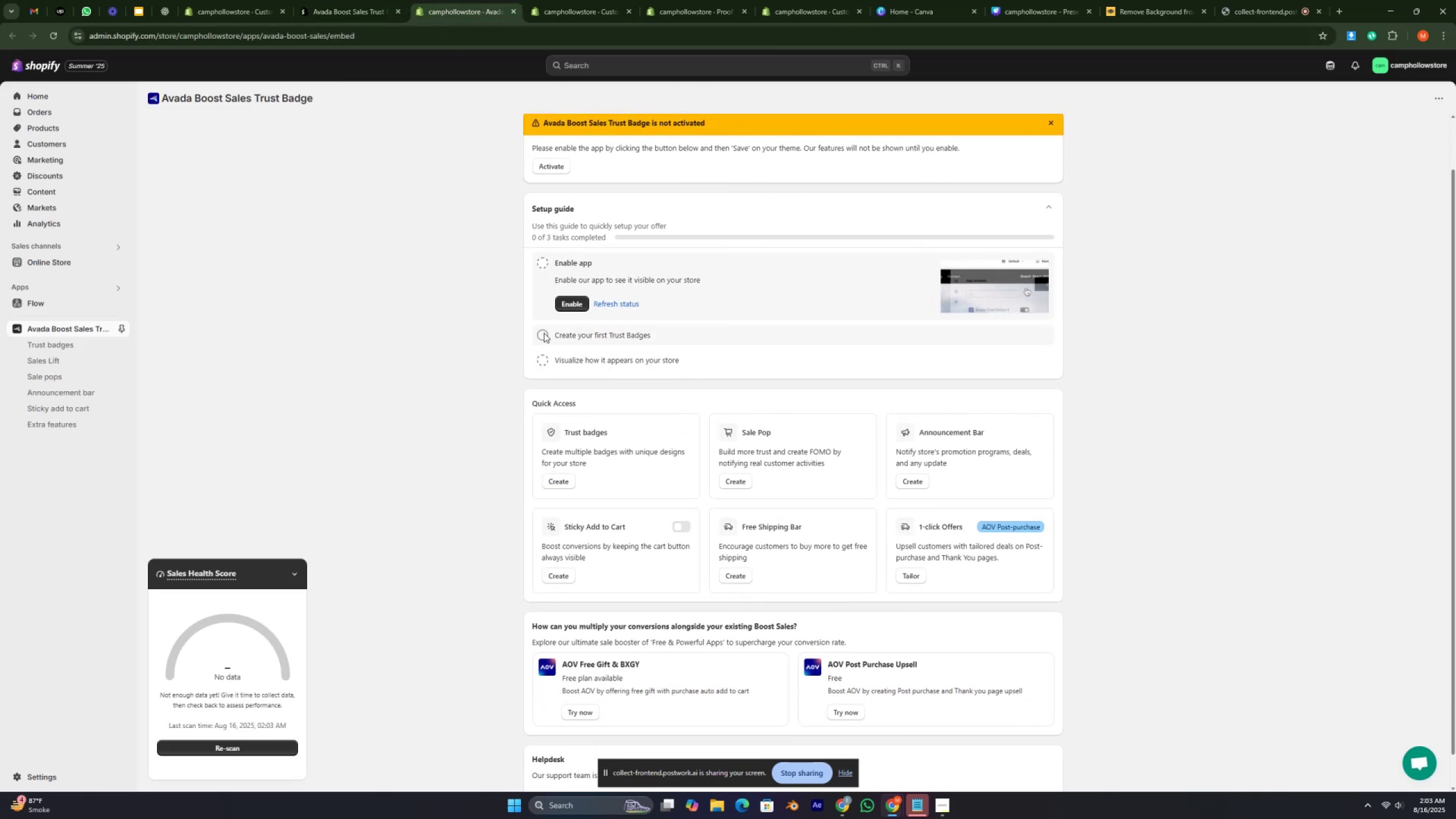 
left_click([544, 333])
 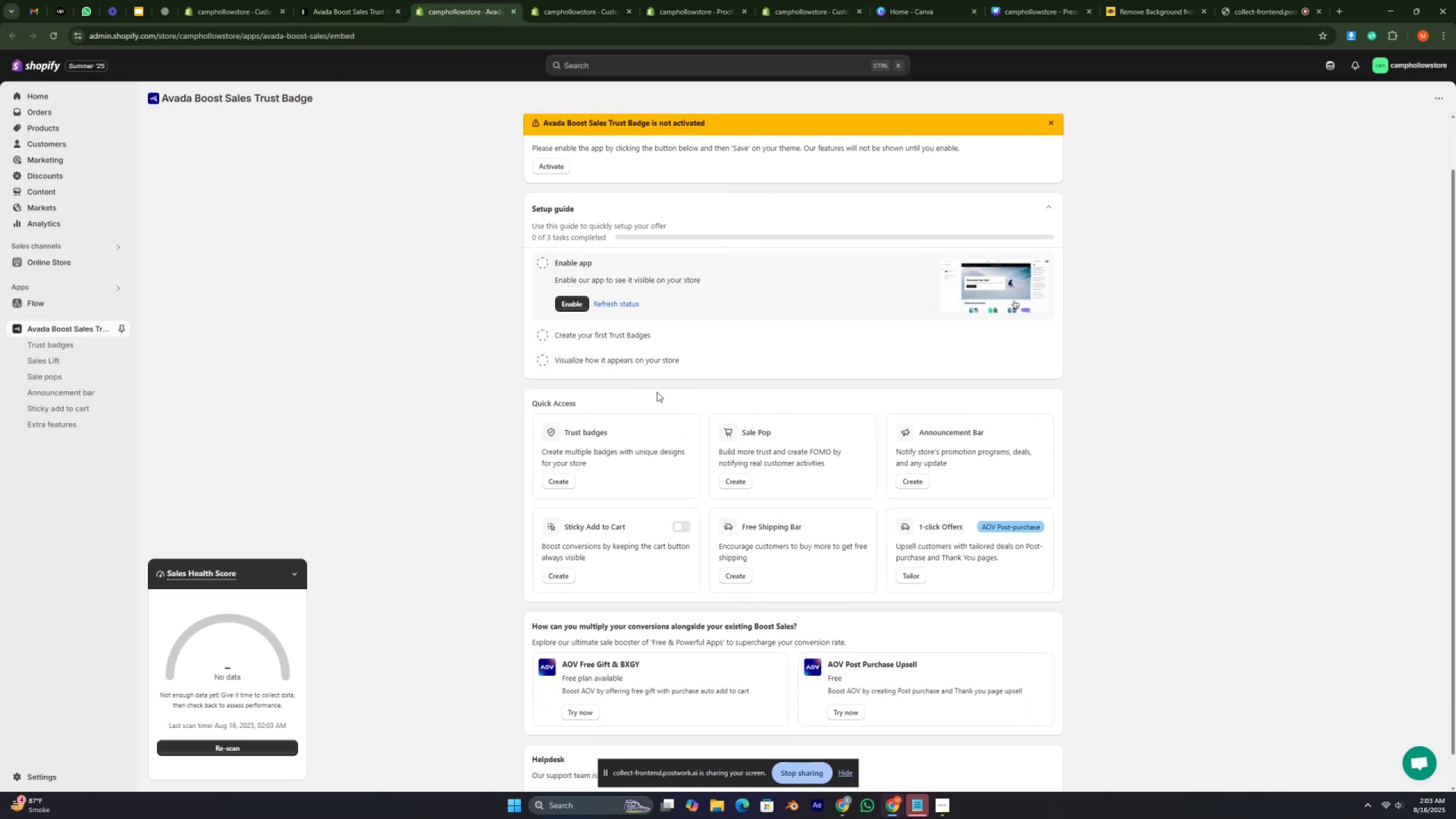 
scroll: coordinate [657, 392], scroll_direction: down, amount: 1.0
 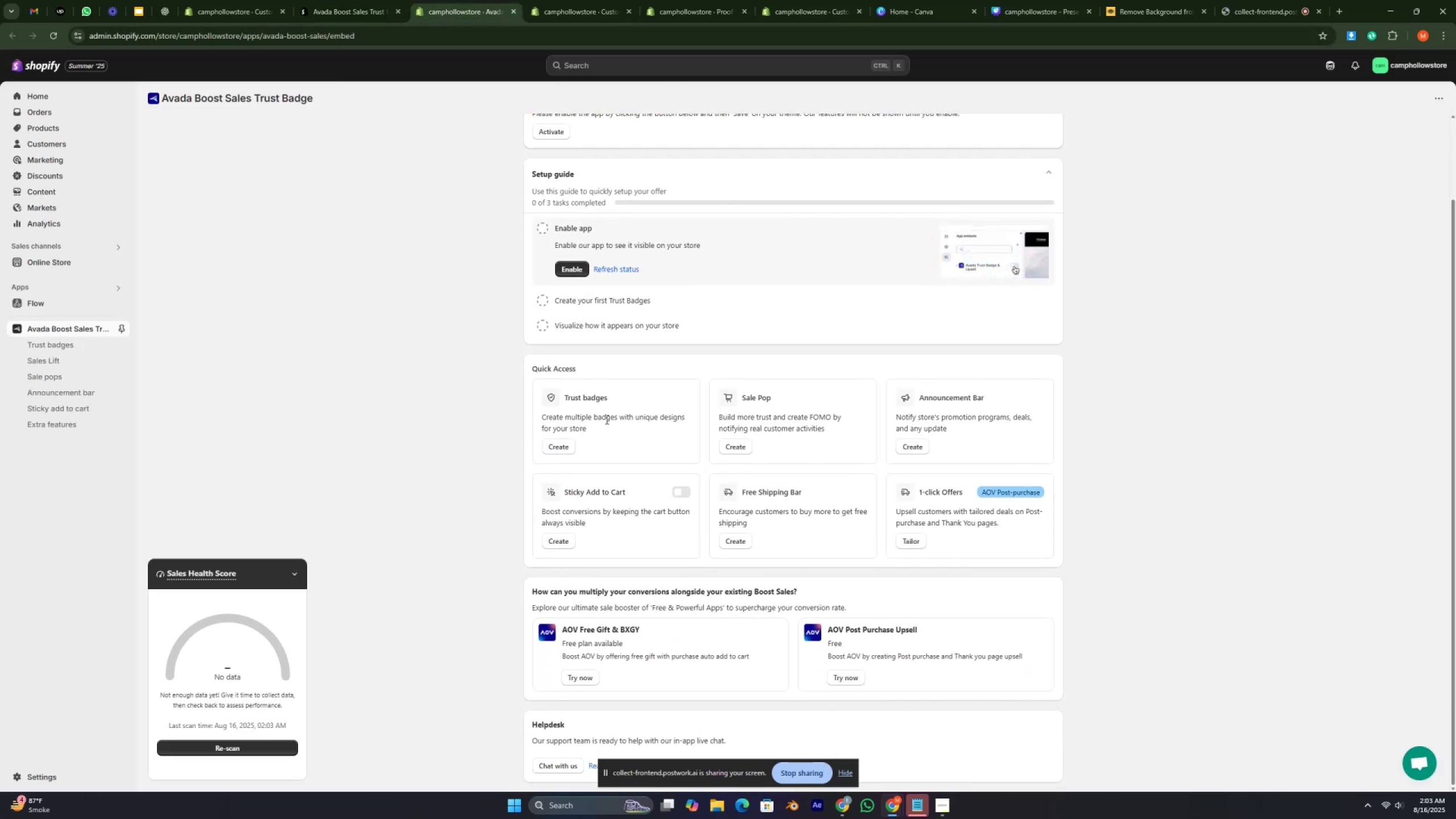 
left_click([606, 419])
 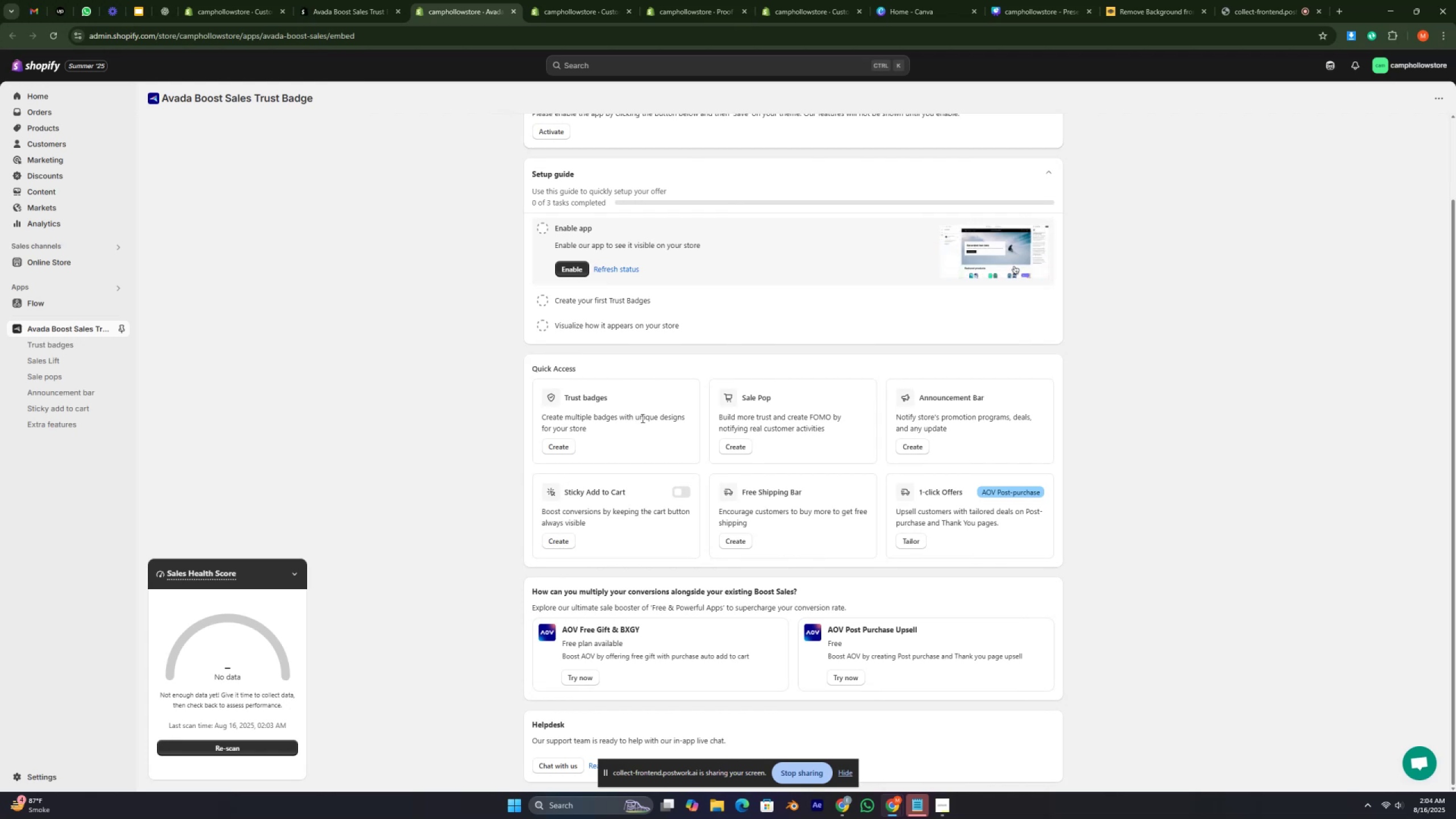 
wait(12.7)
 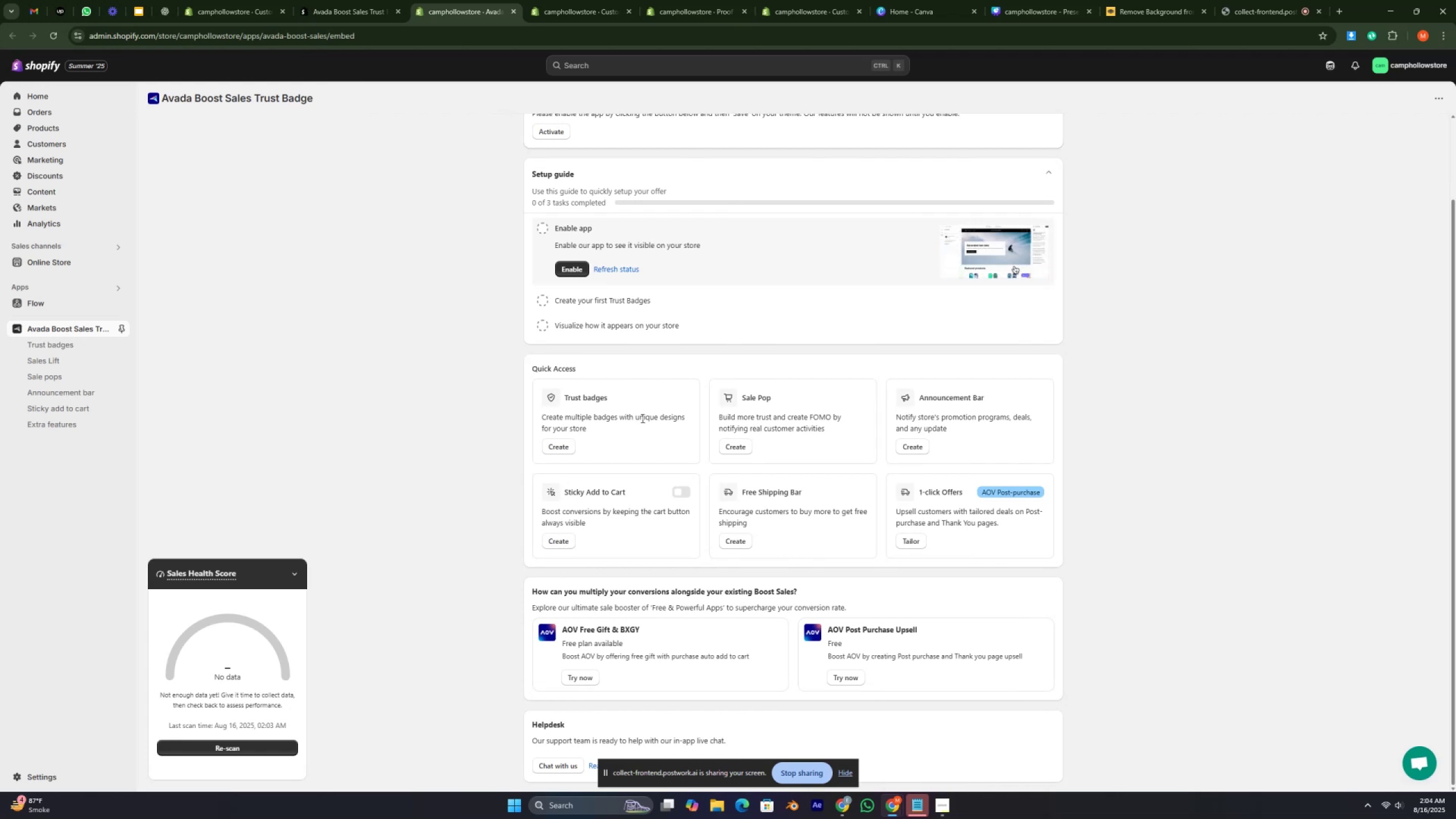 
left_click([562, 447])
 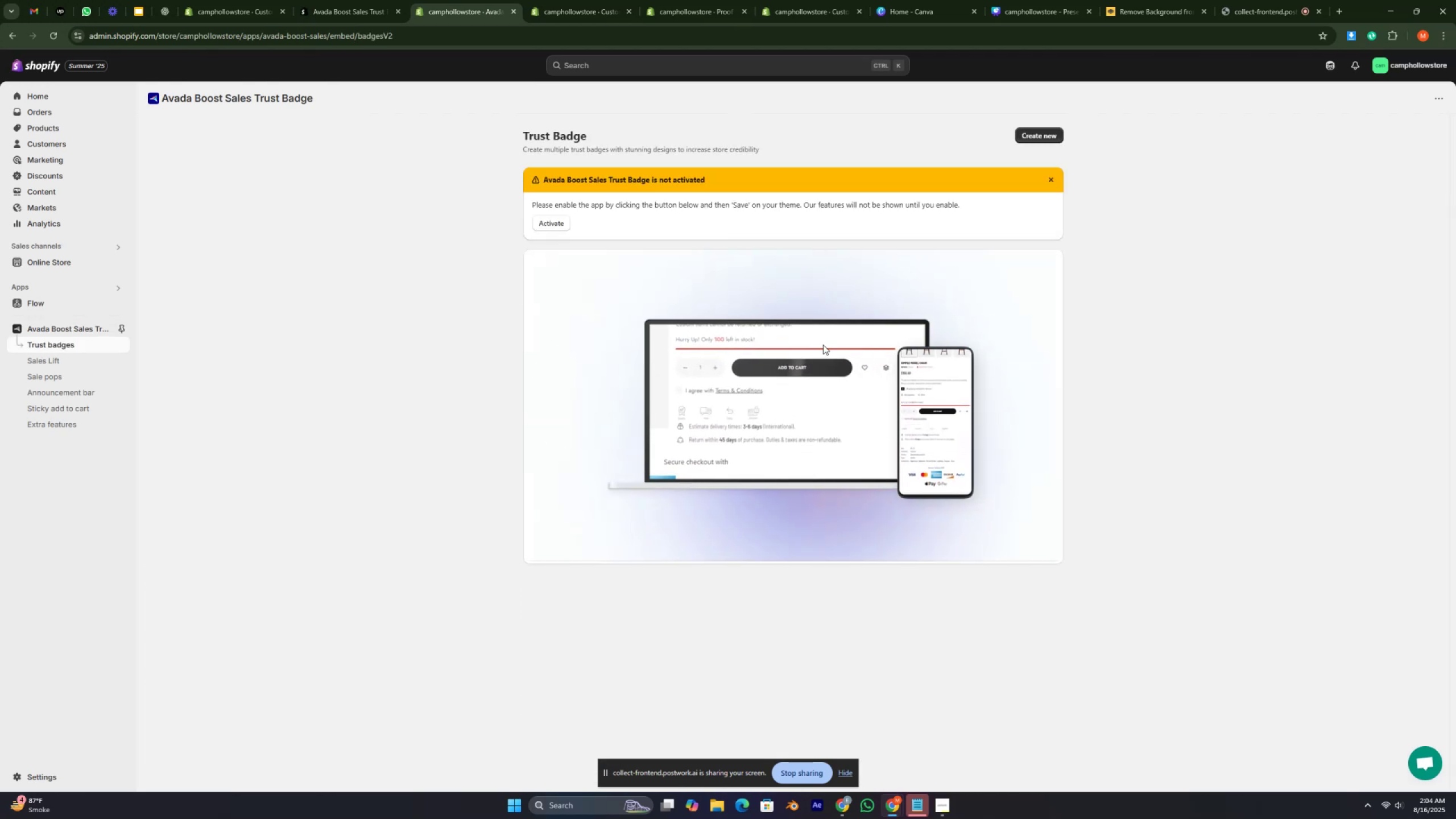 
wait(5.37)
 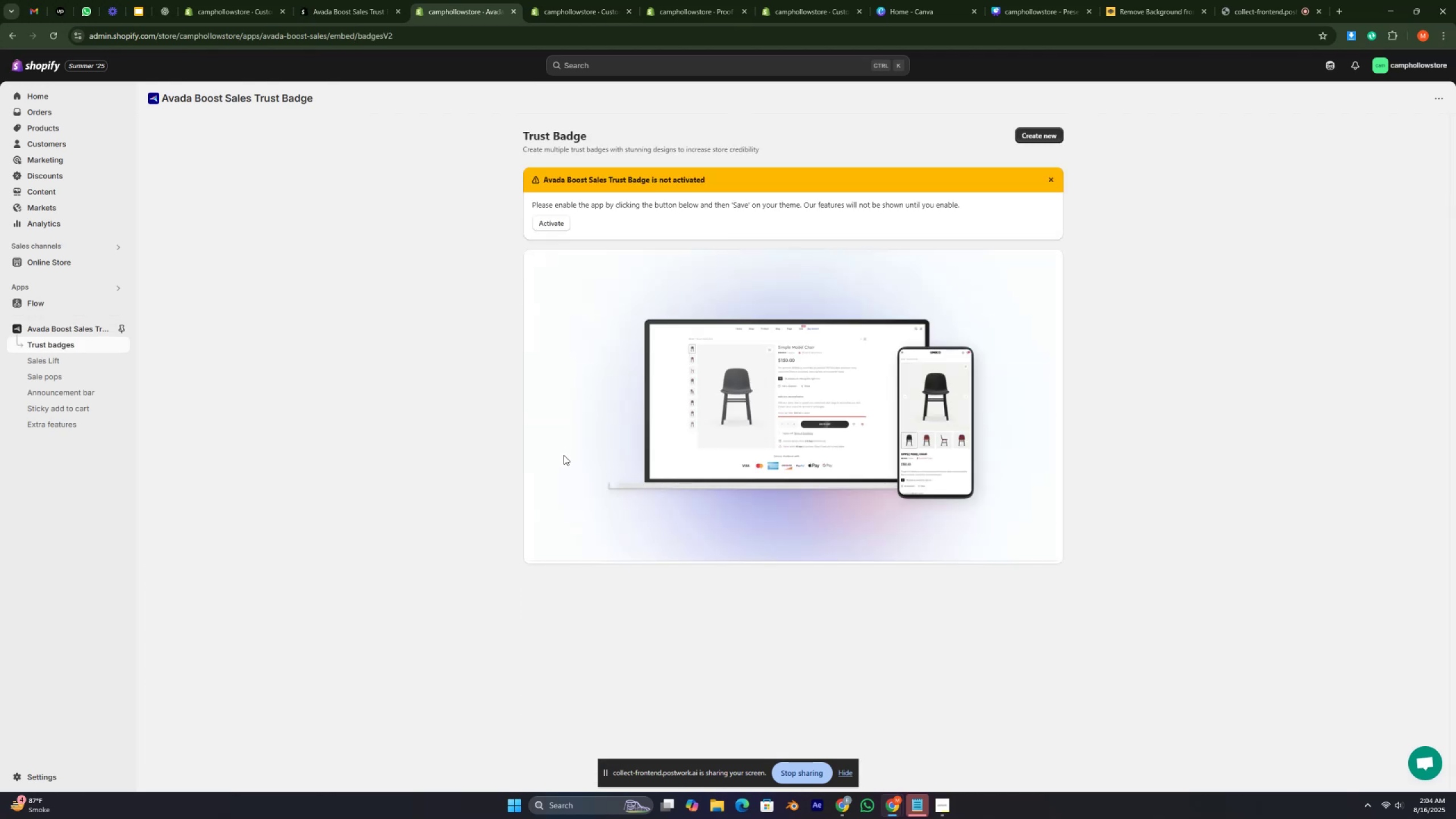 
left_click([1042, 133])
 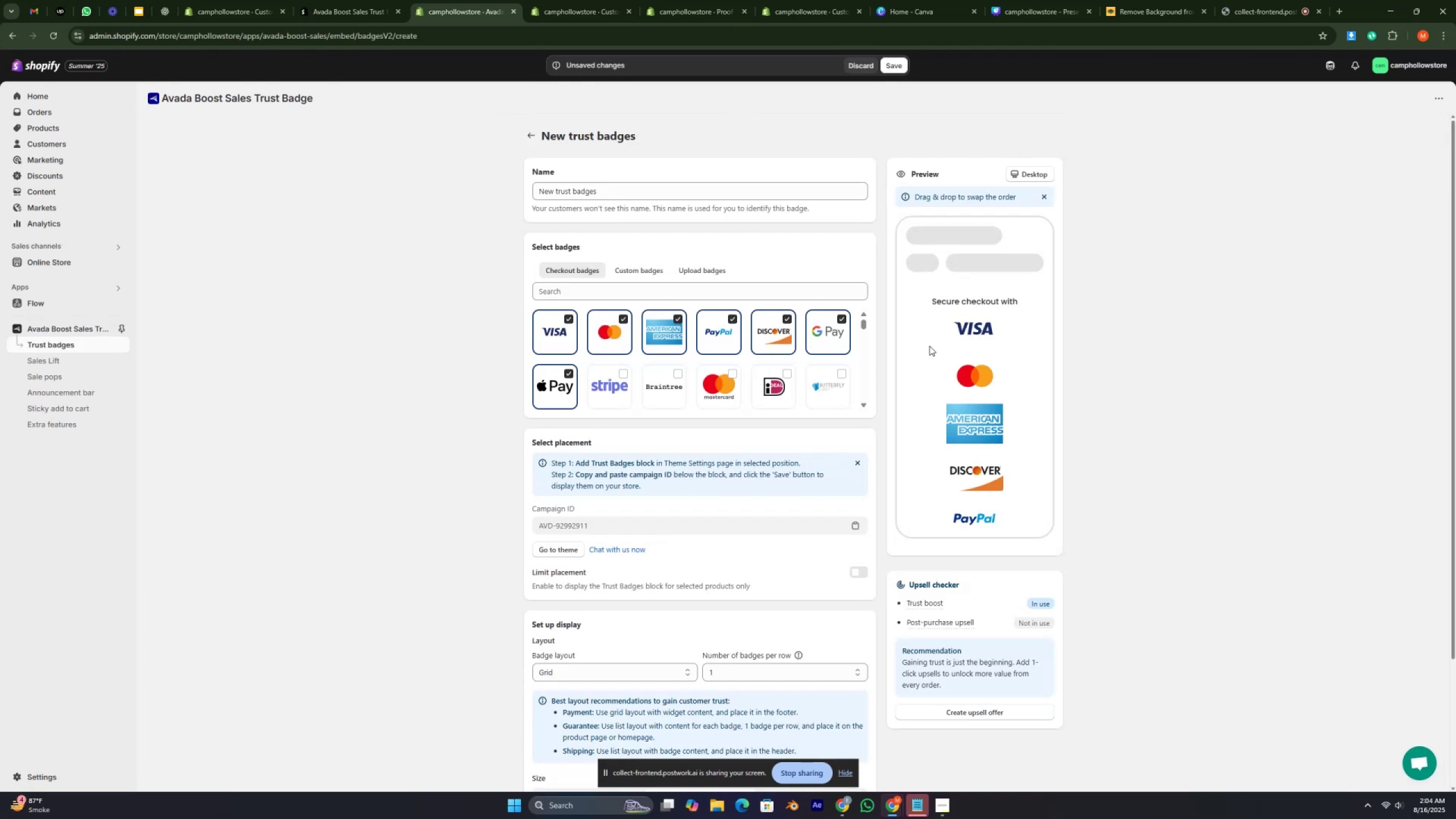 
left_click([832, 330])
 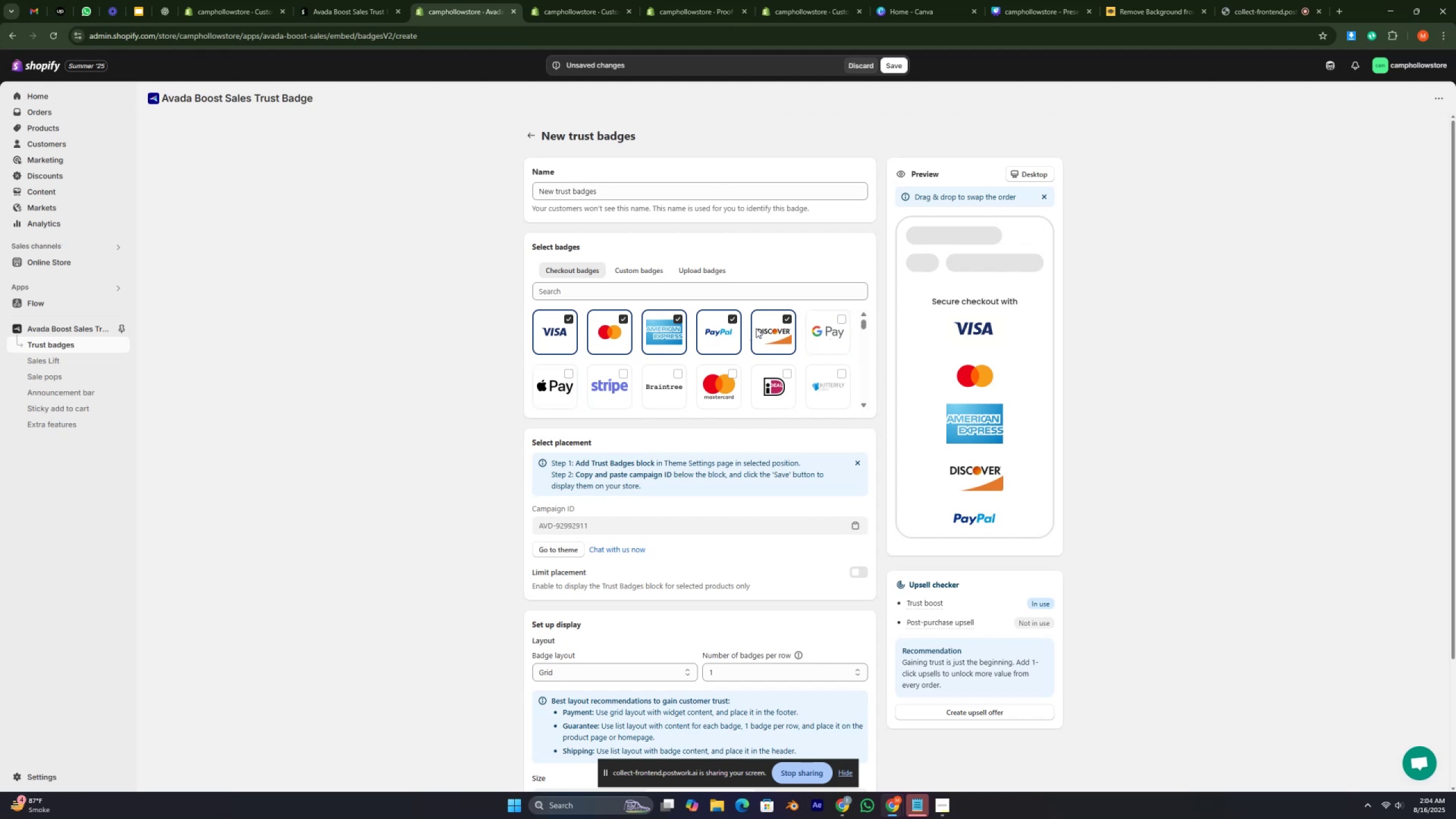 
wait(6.07)
 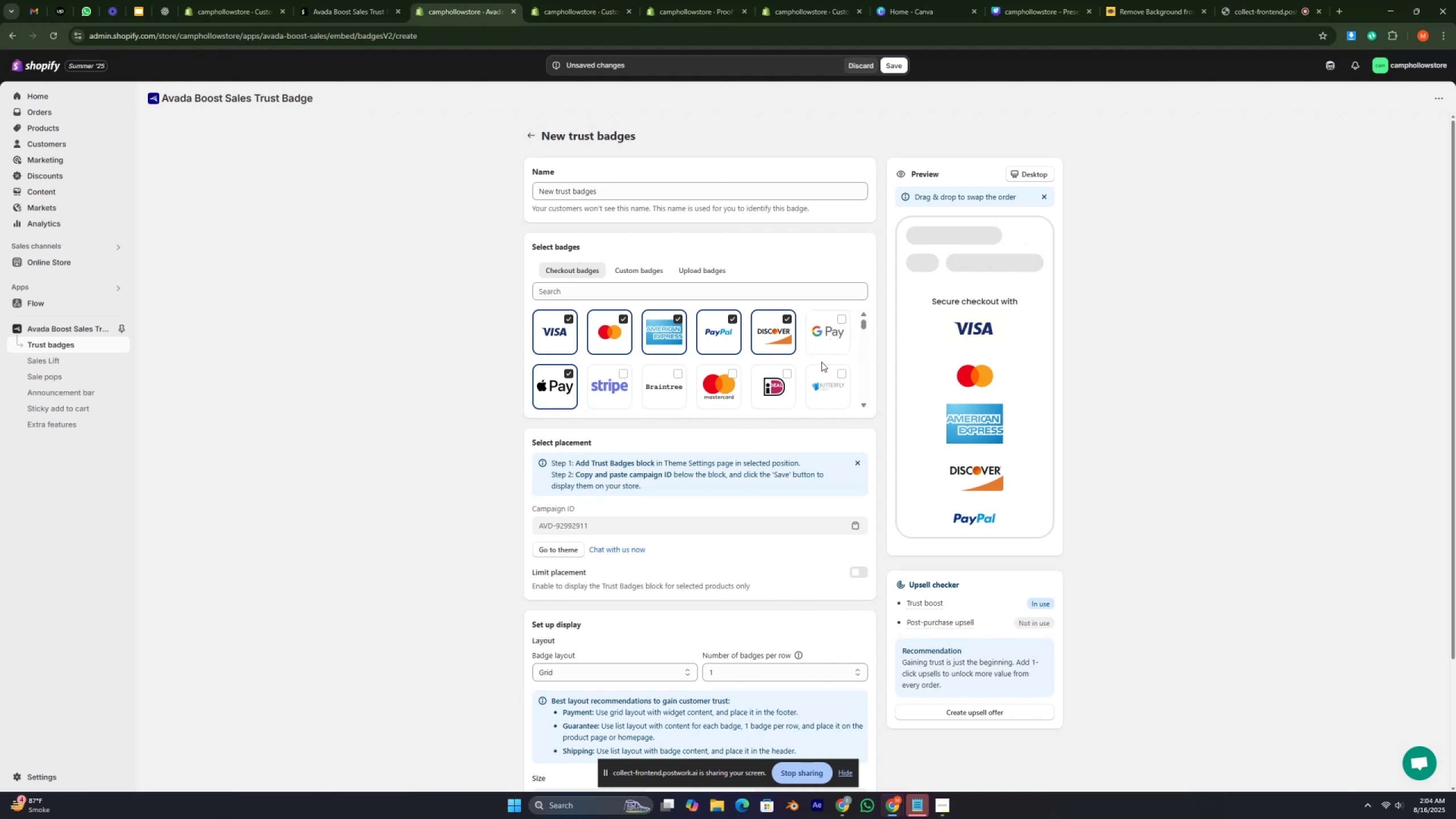 
left_click([766, 334])
 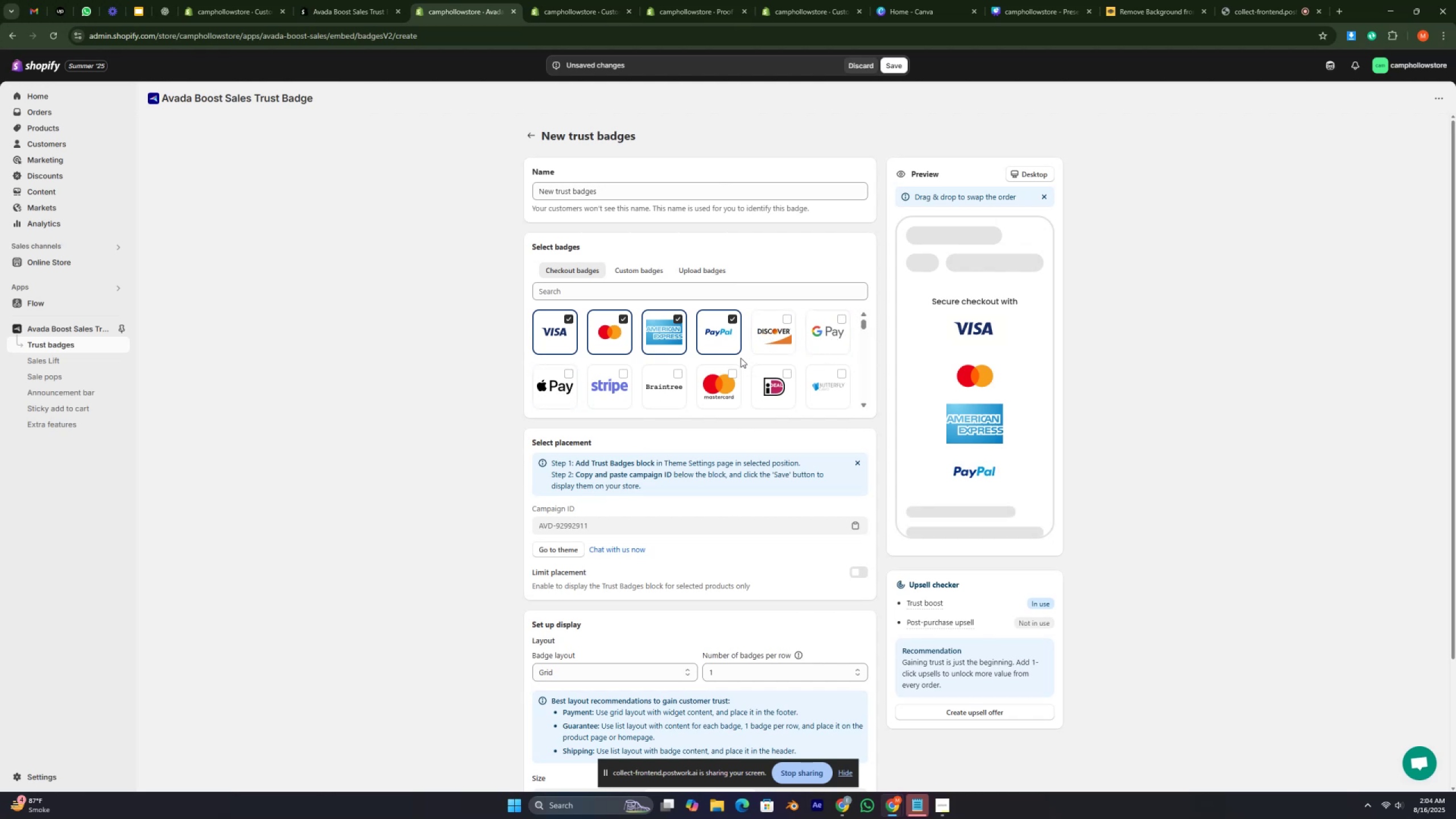 
scroll: coordinate [738, 357], scroll_direction: down, amount: 5.0
 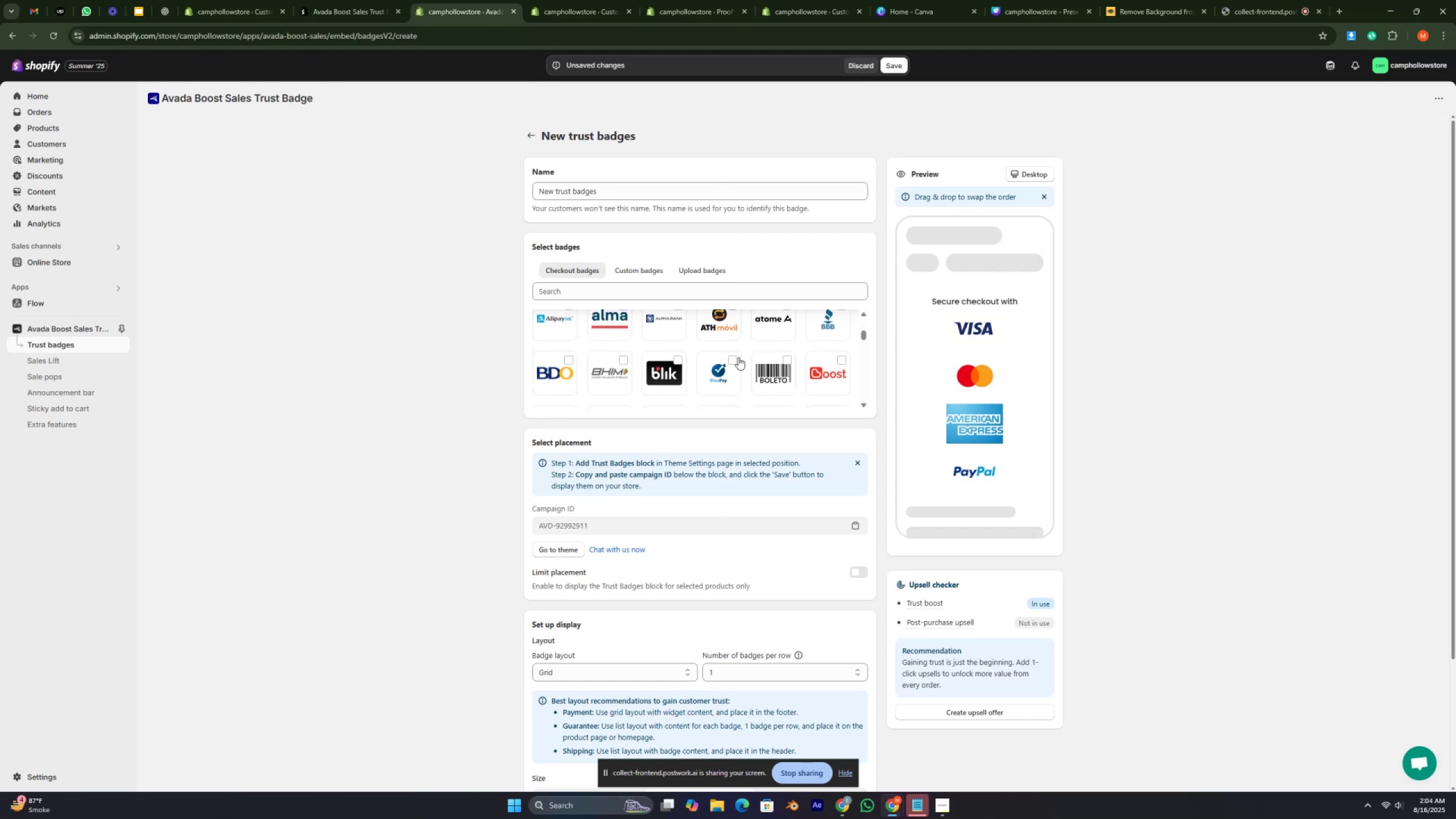 
scroll: coordinate [738, 357], scroll_direction: up, amount: 5.0
 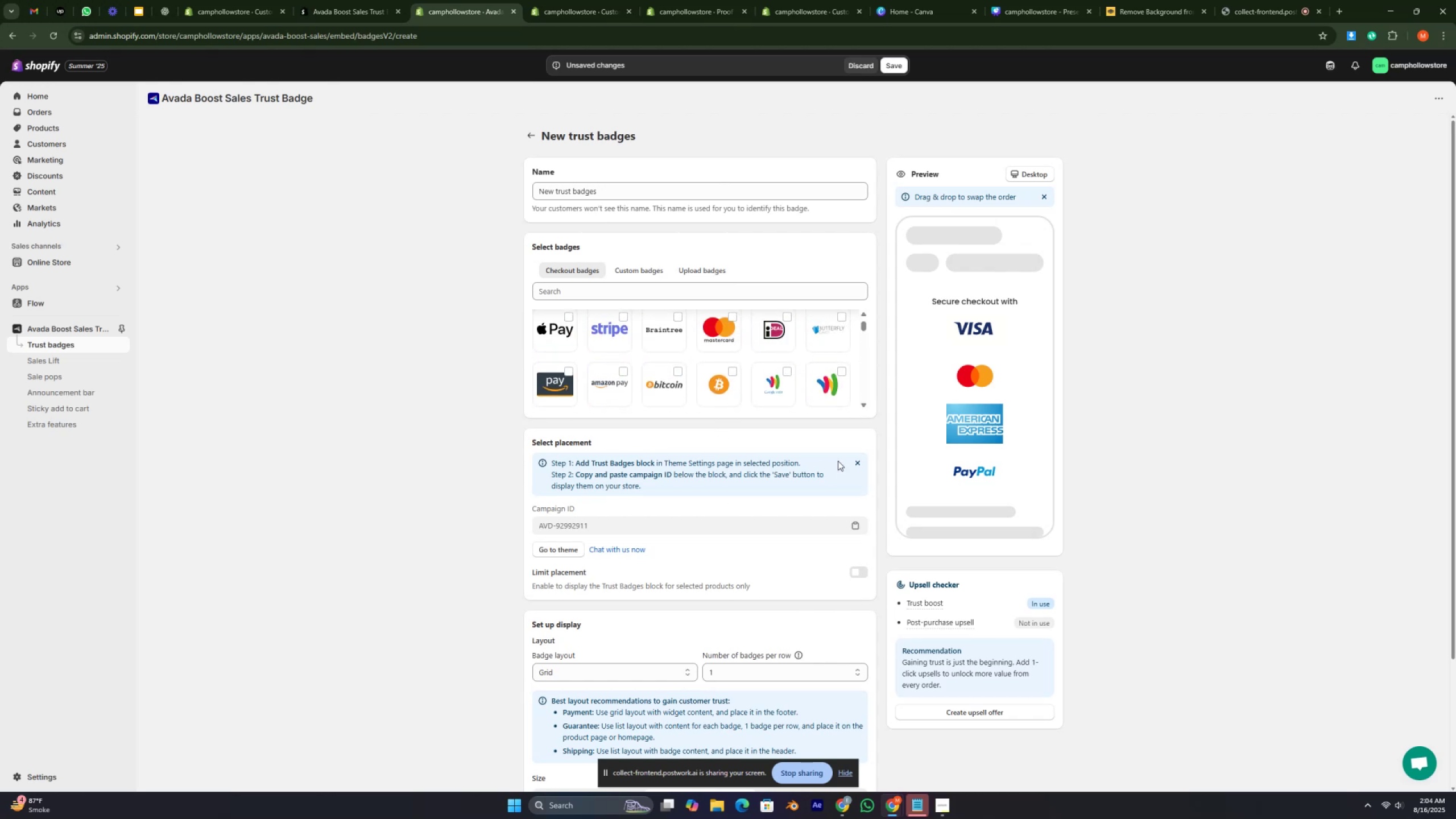 
wait(8.06)
 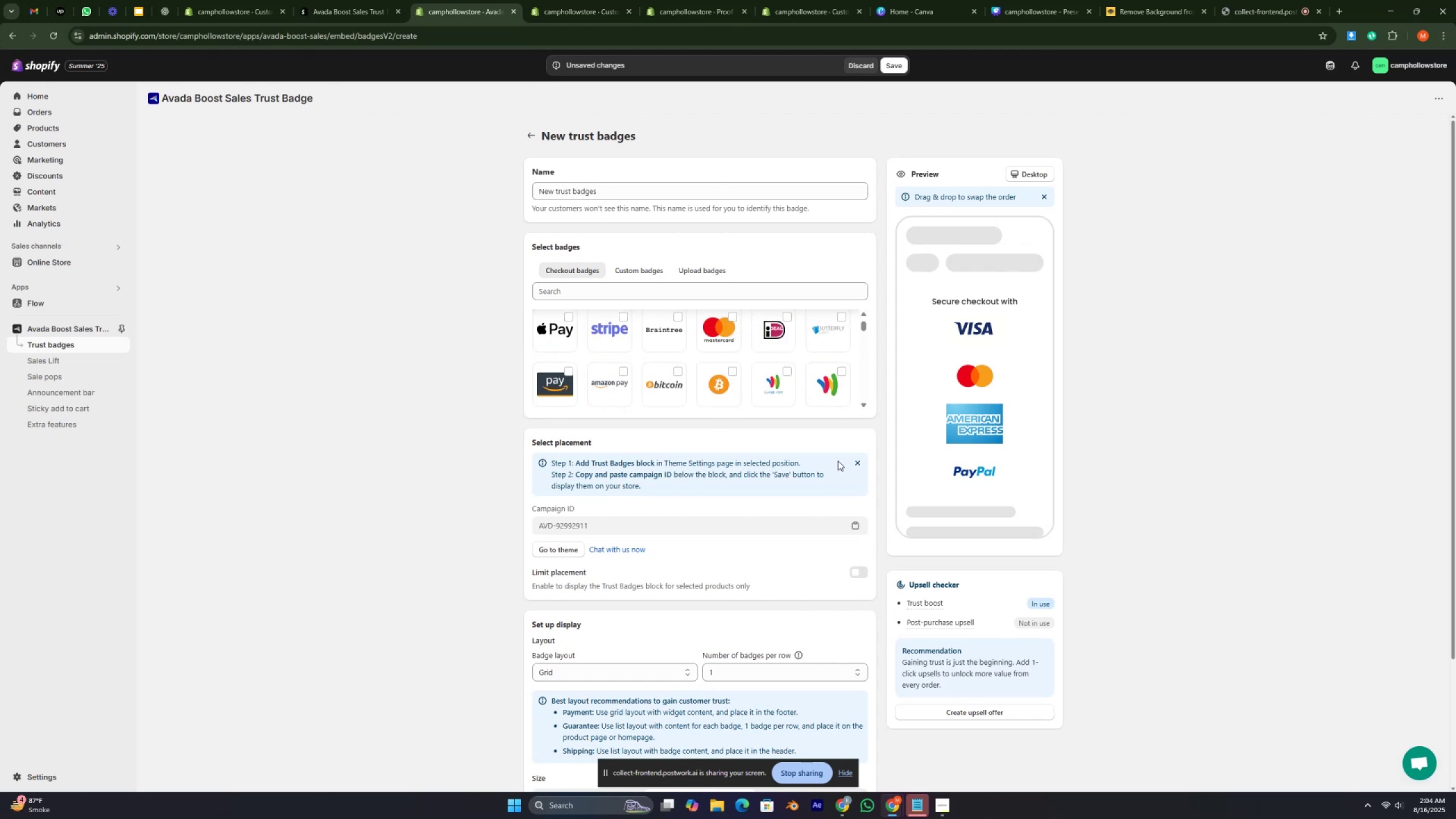 
scroll: coordinate [718, 578], scroll_direction: down, amount: 4.0
 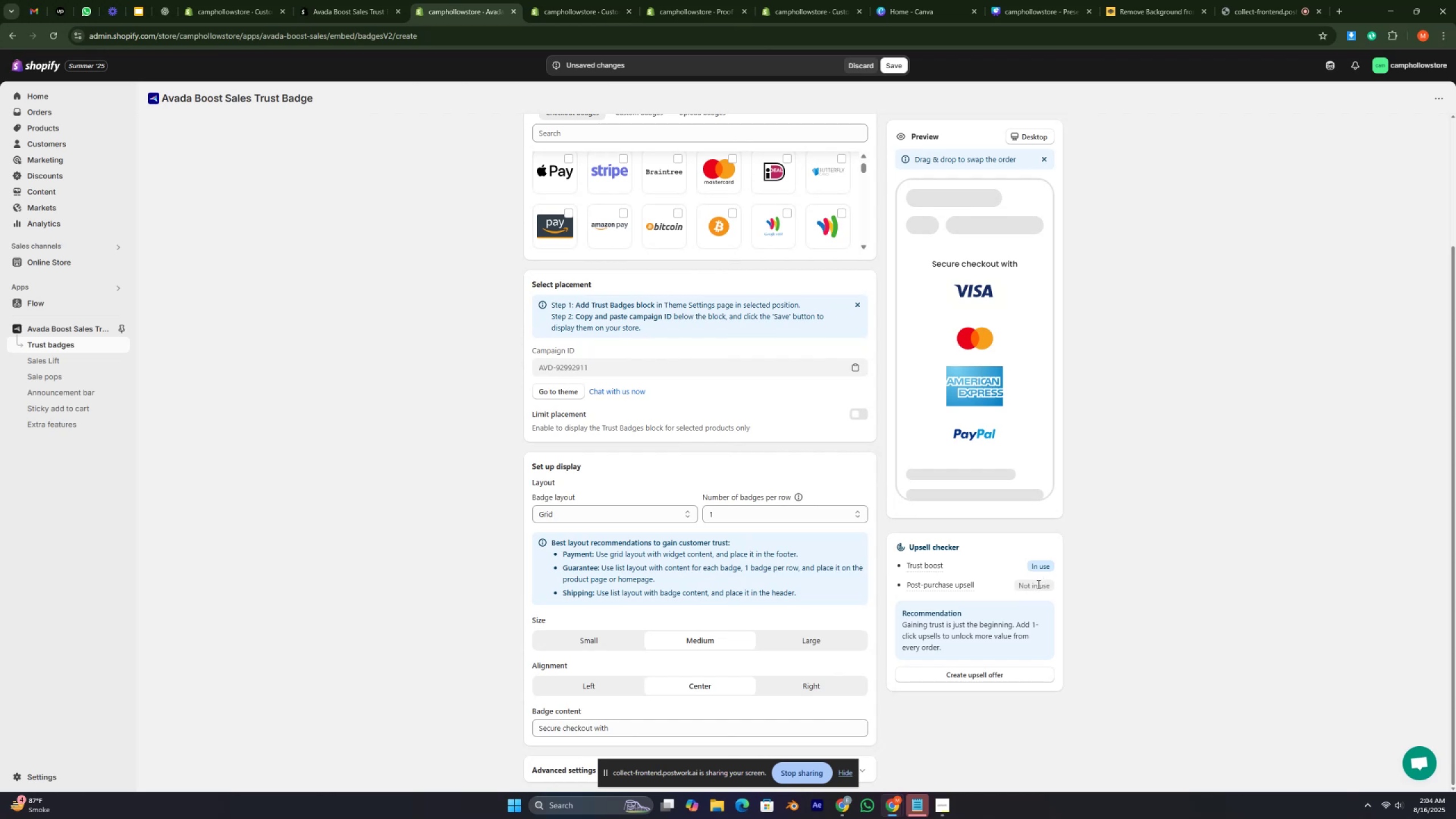 
double_click([1037, 584])
 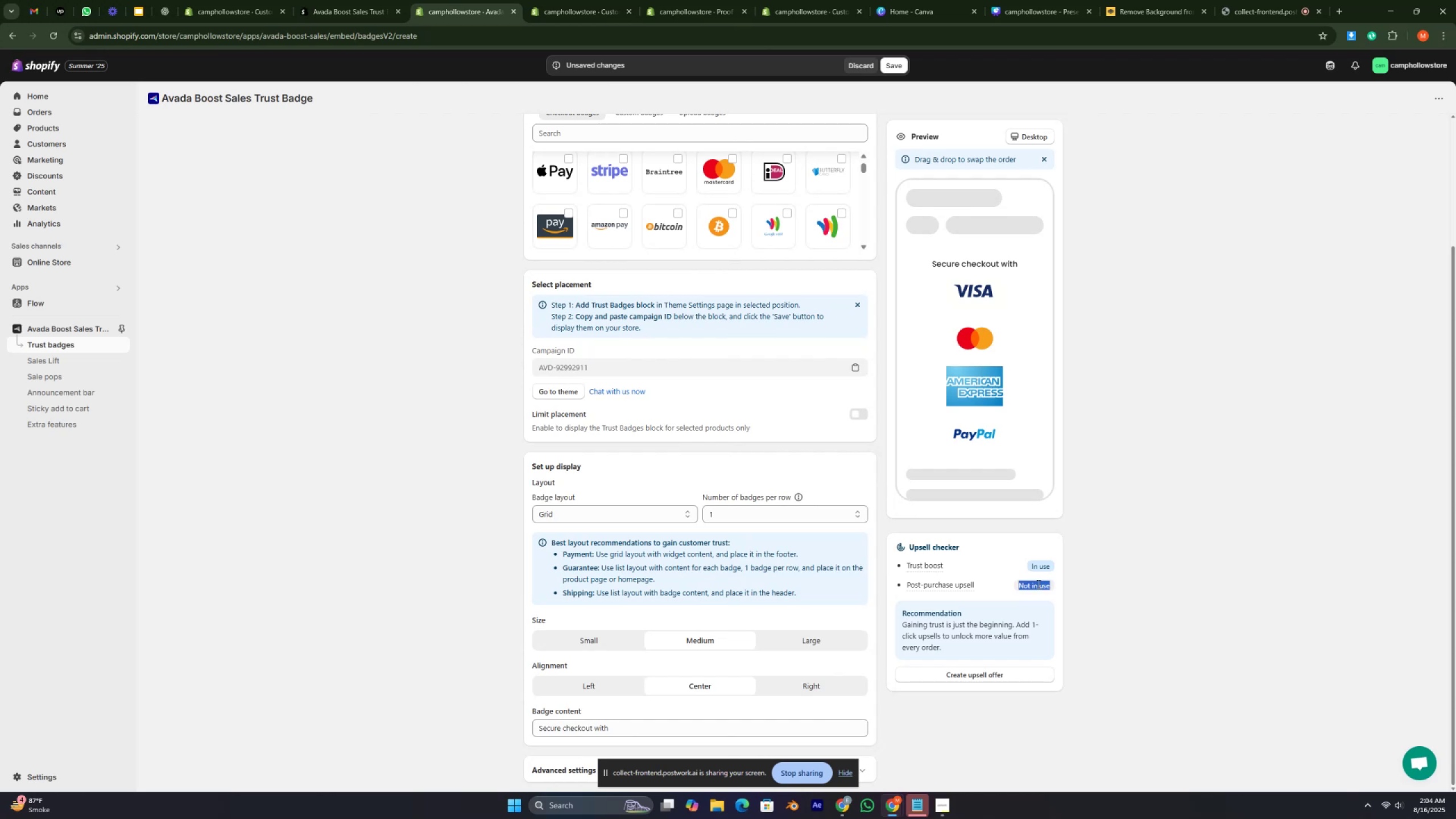 
triple_click([1037, 584])
 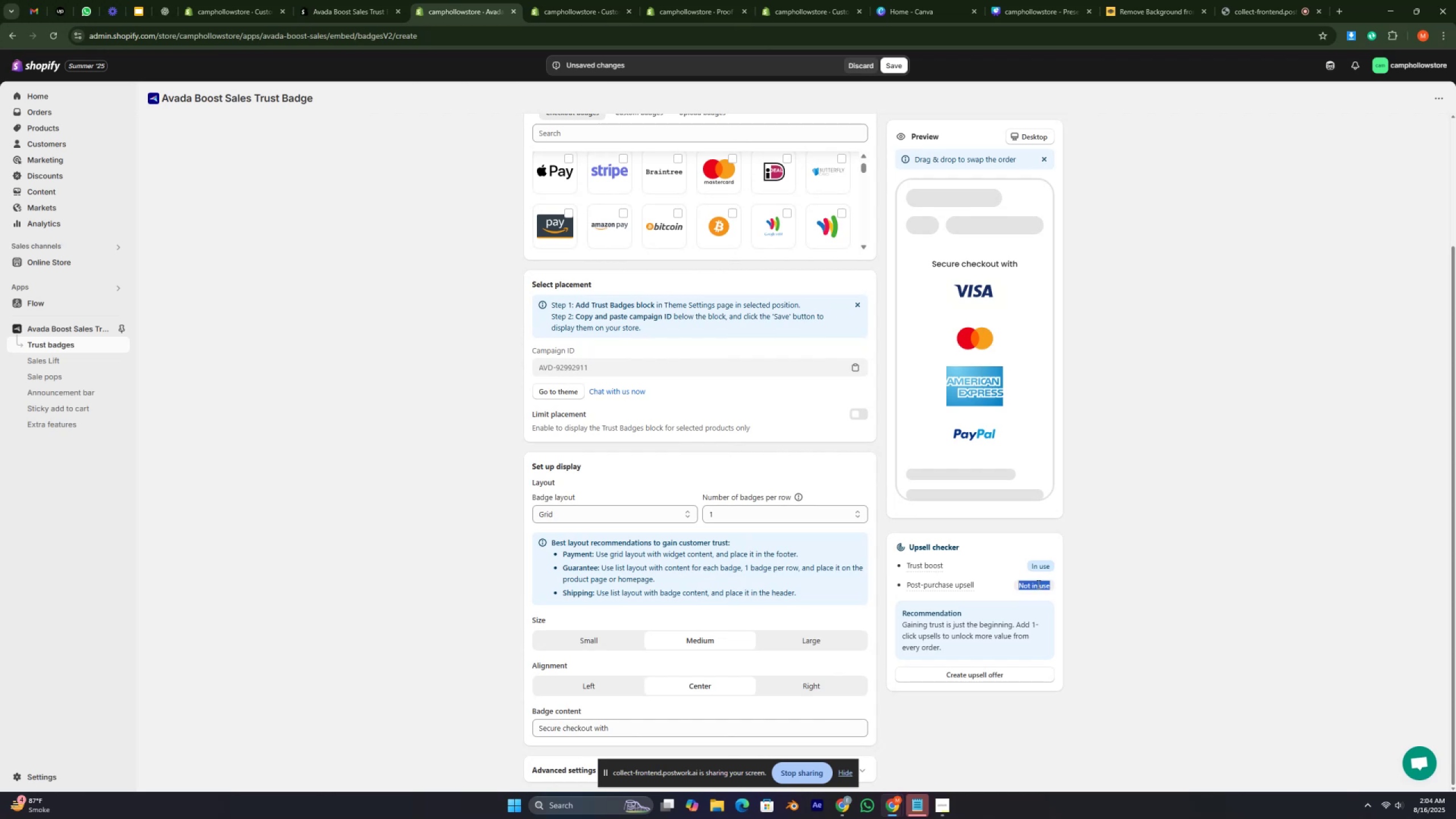 
left_click([1037, 584])
 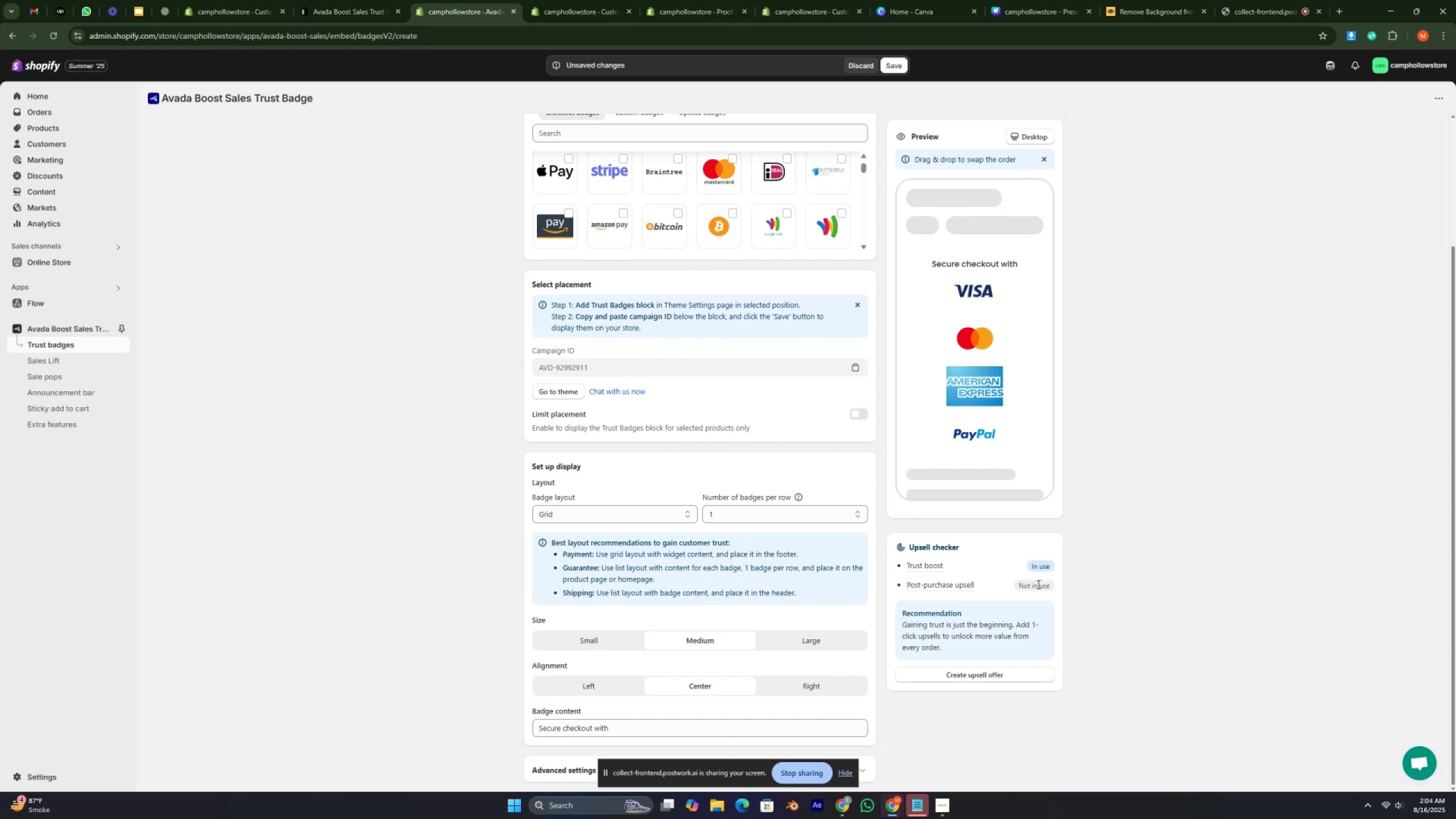 
double_click([1037, 584])
 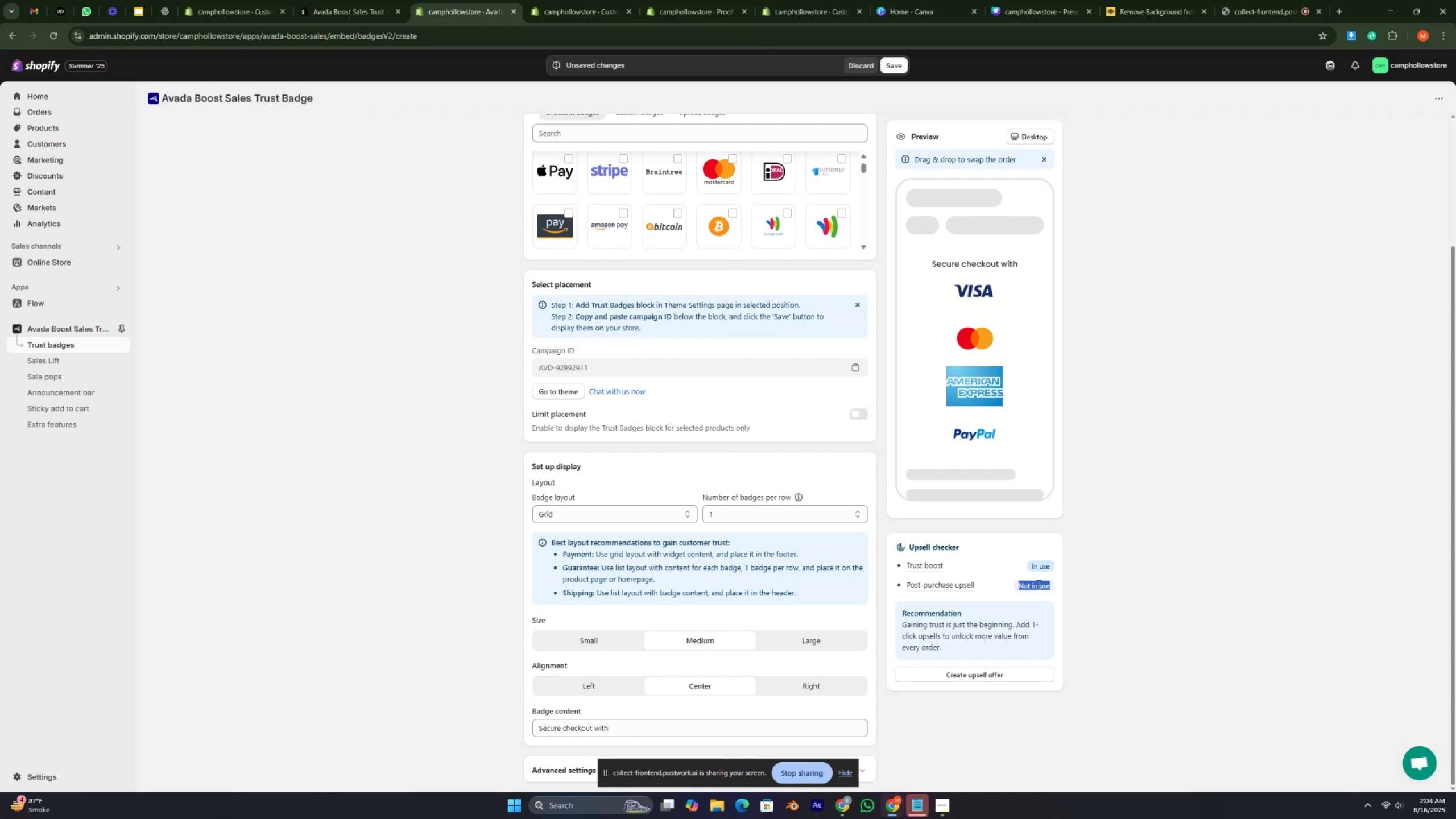 
triple_click([1037, 584])
 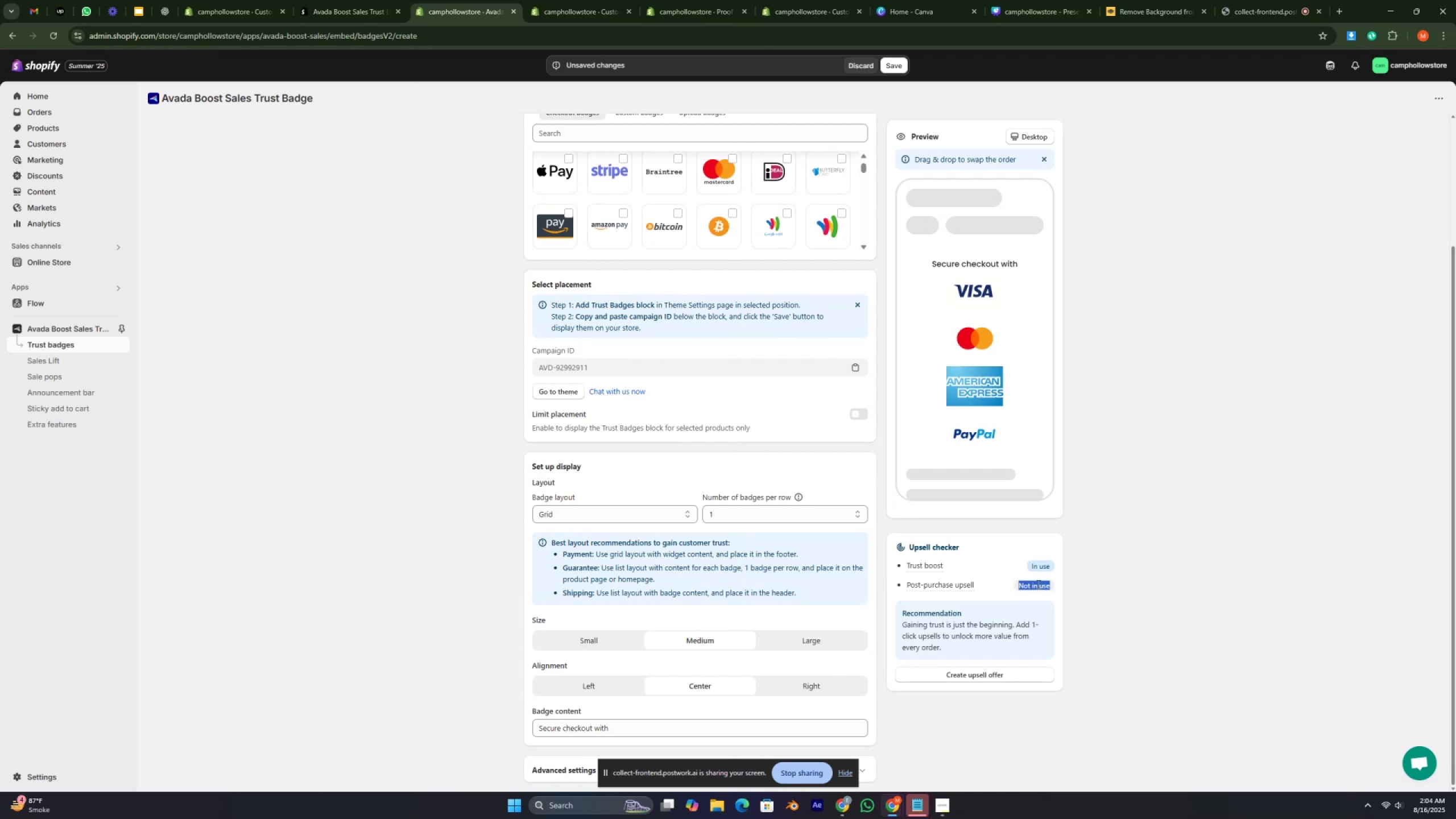 
key(Backspace)
 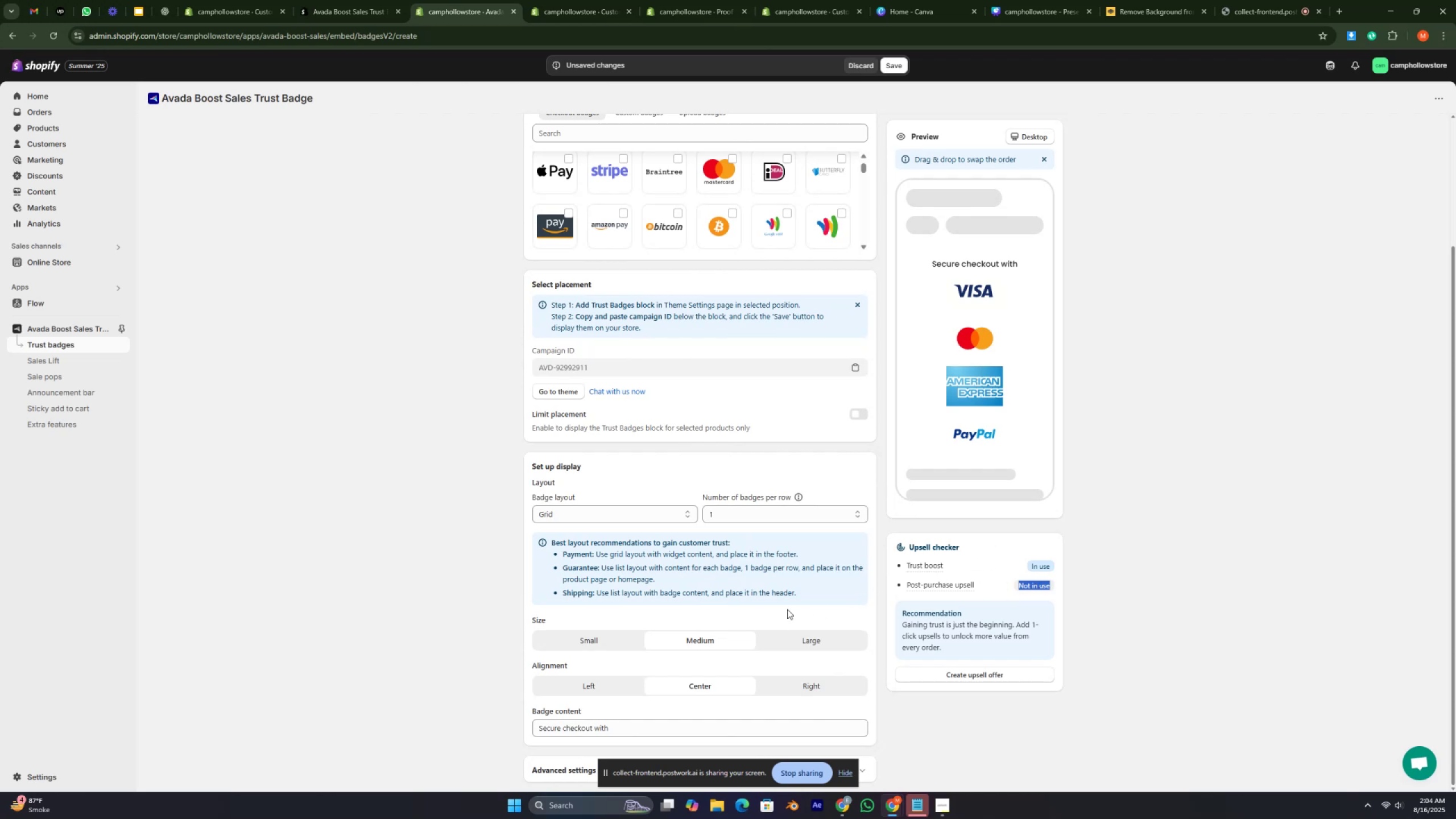 
scroll: coordinate [781, 572], scroll_direction: down, amount: 5.0
 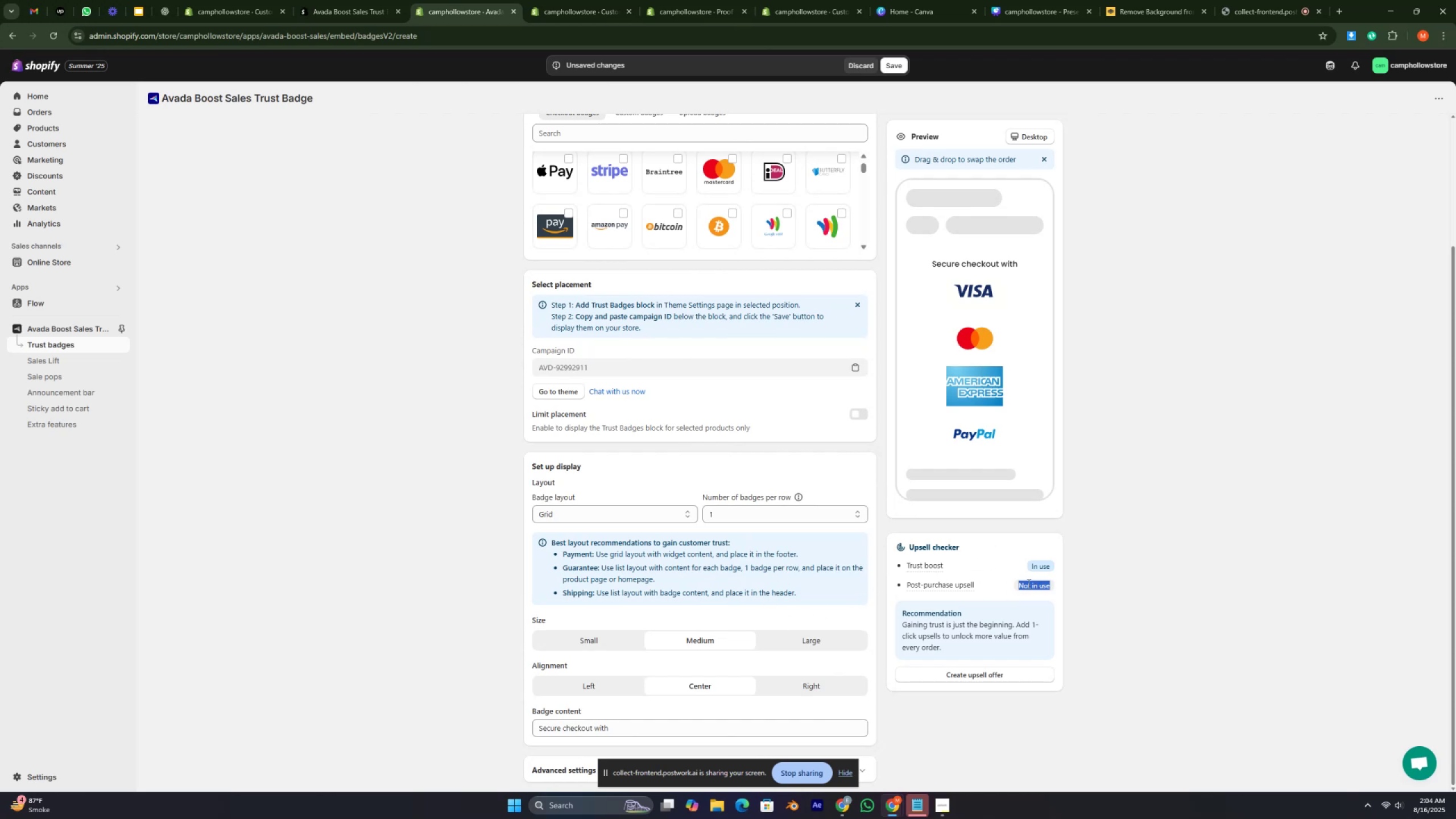 
left_click([1029, 584])
 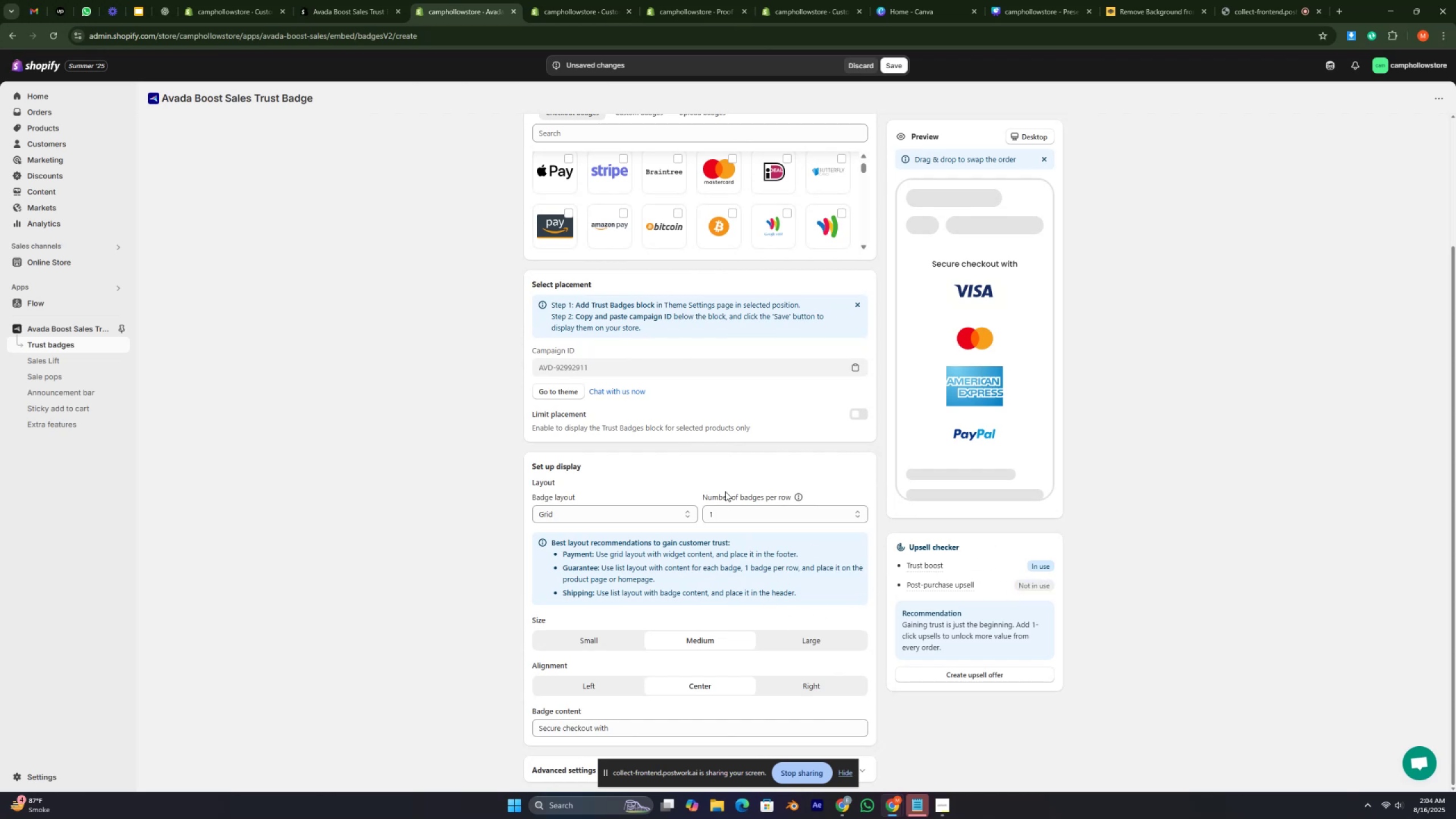 
scroll: coordinate [725, 490], scroll_direction: down, amount: 5.0
 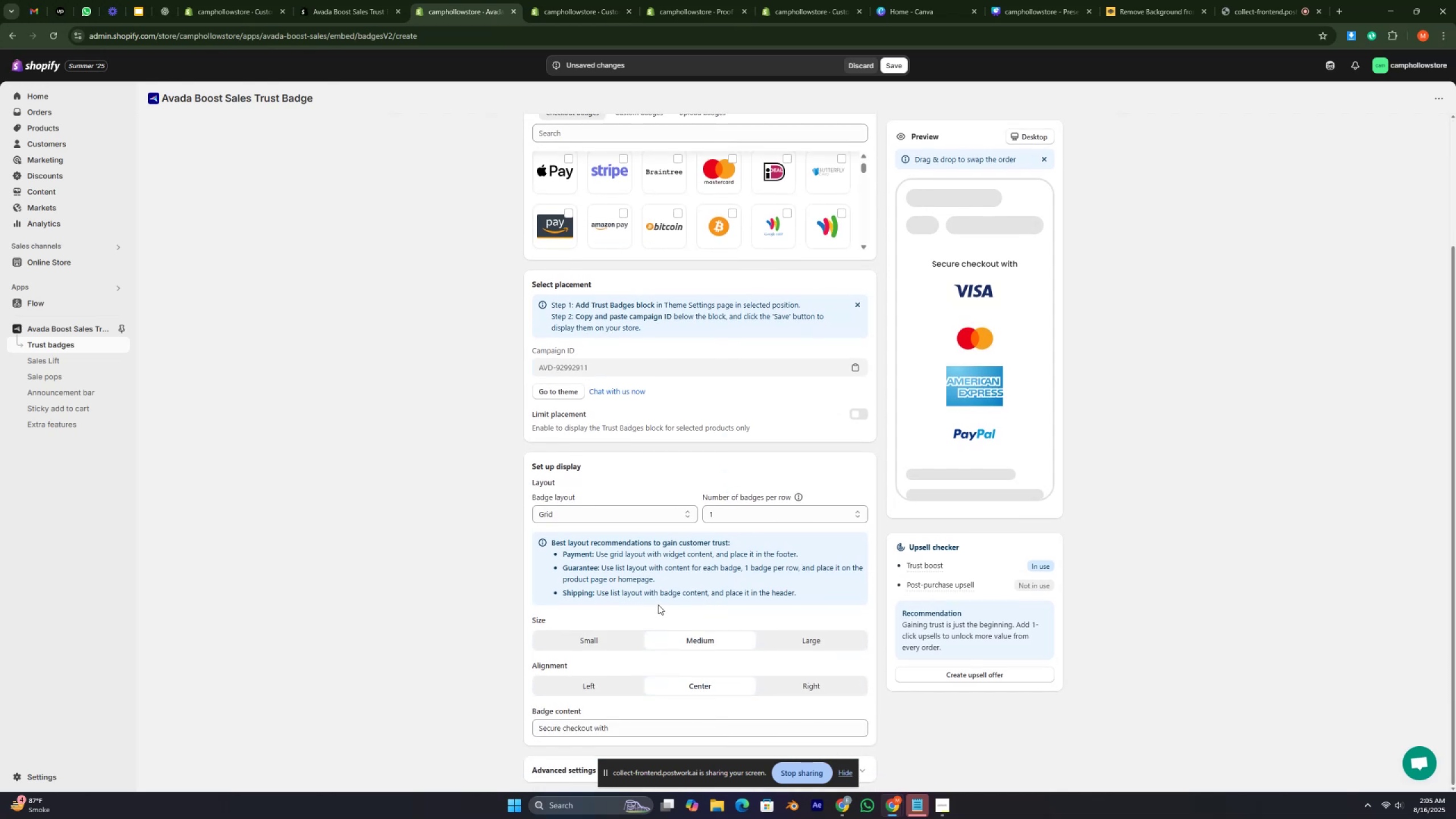 
wait(8.27)
 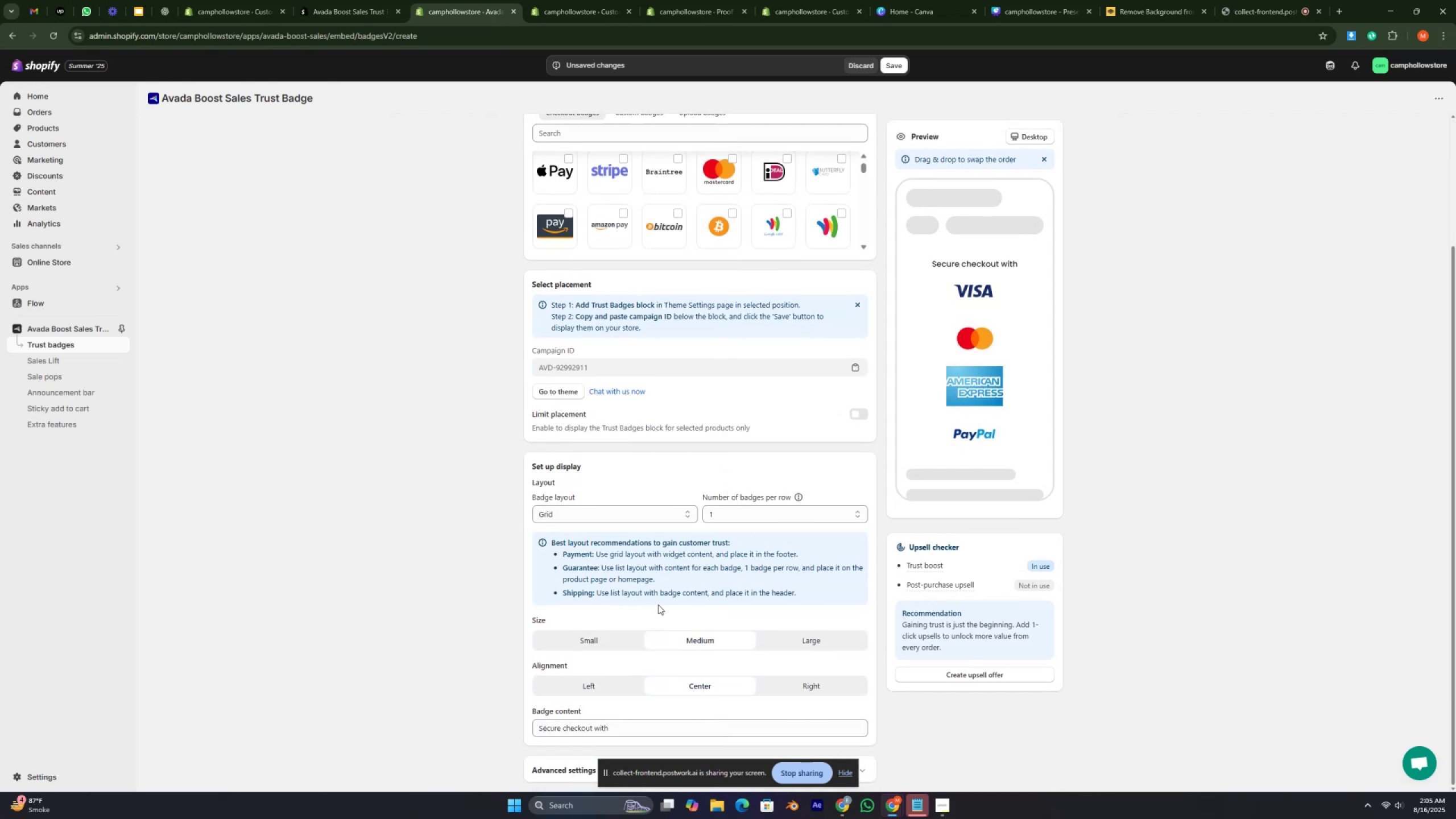 
left_click([595, 640])
 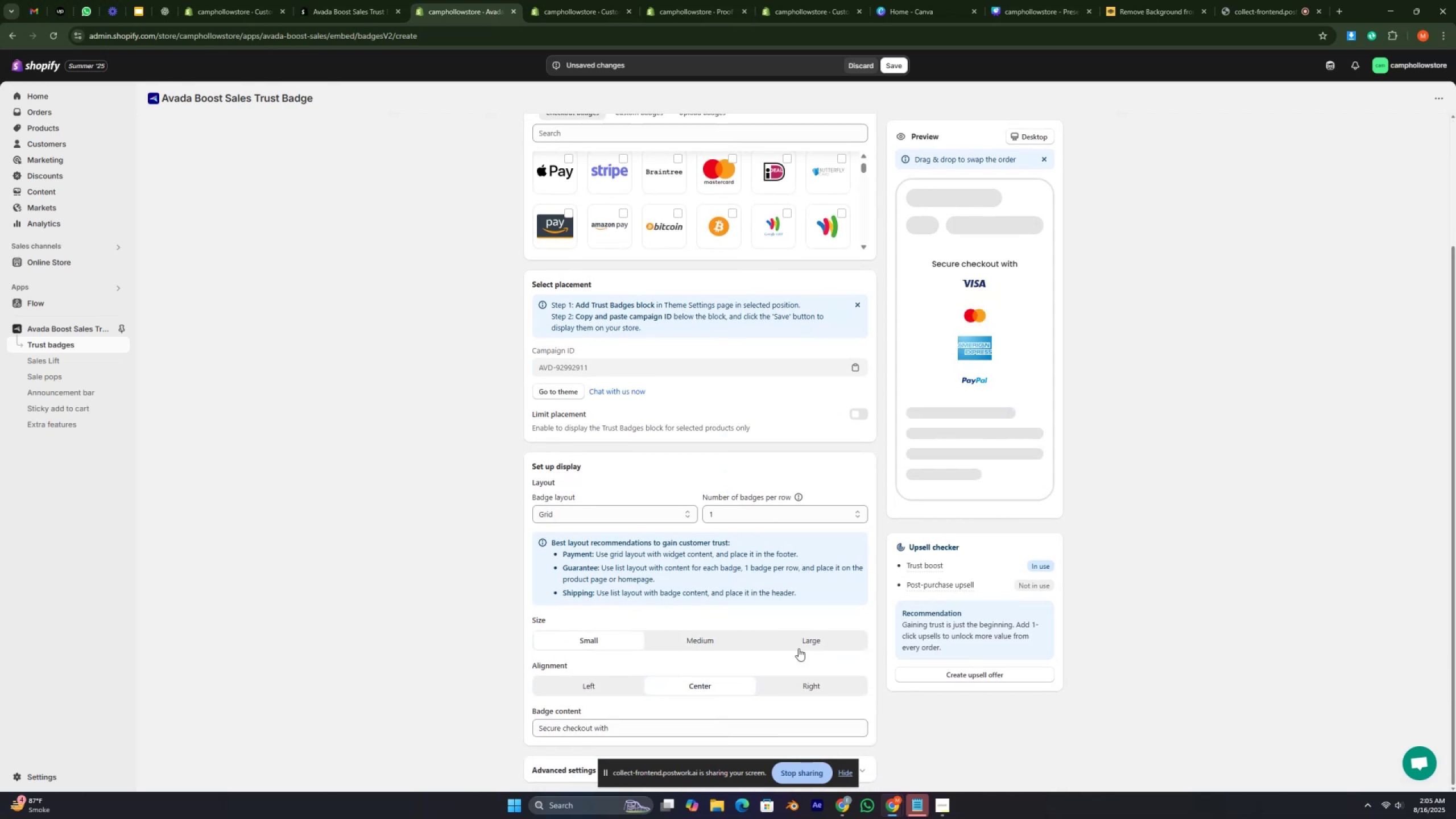 
left_click([818, 644])
 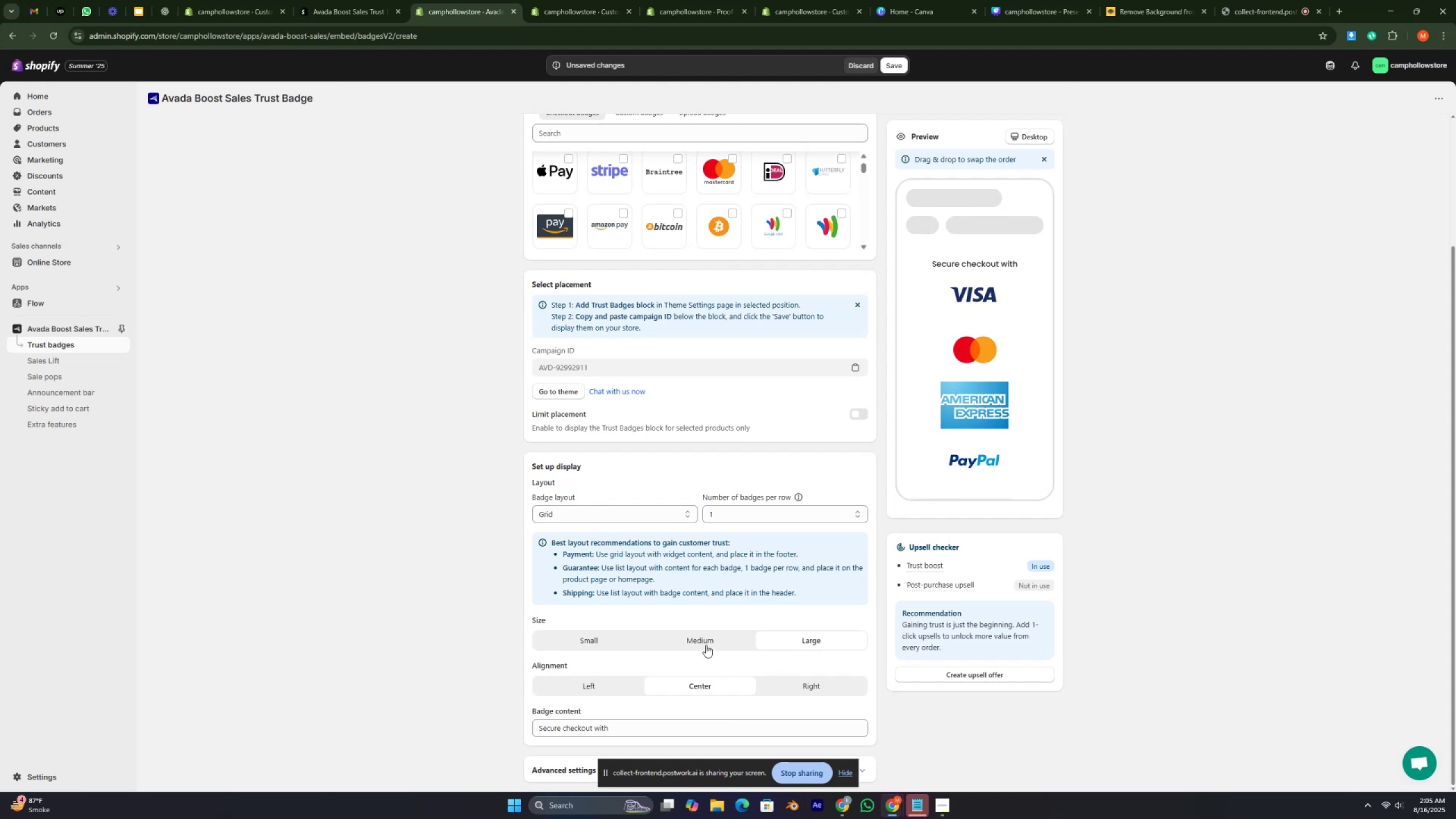 
left_click([704, 640])
 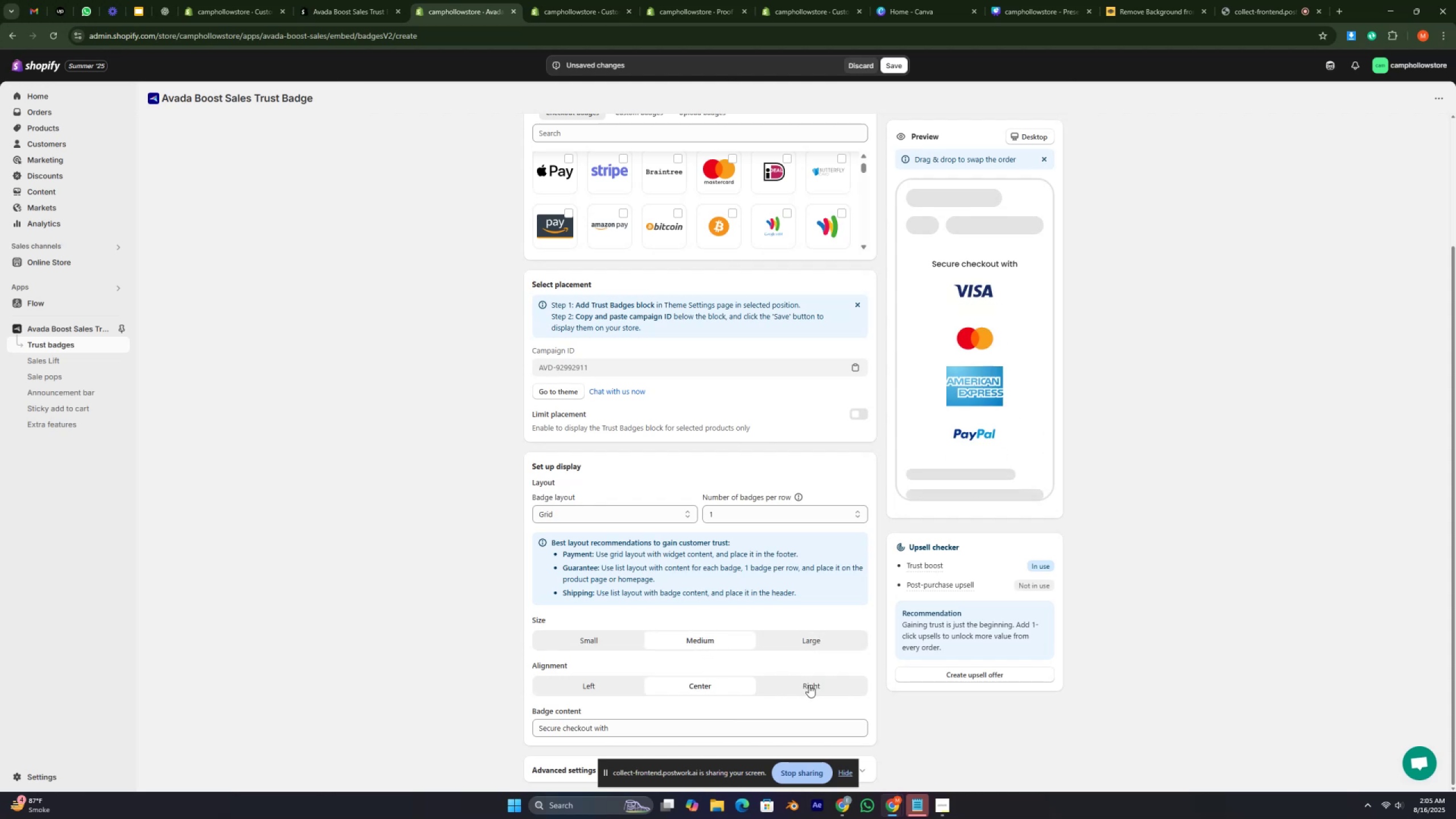 
left_click([809, 685])
 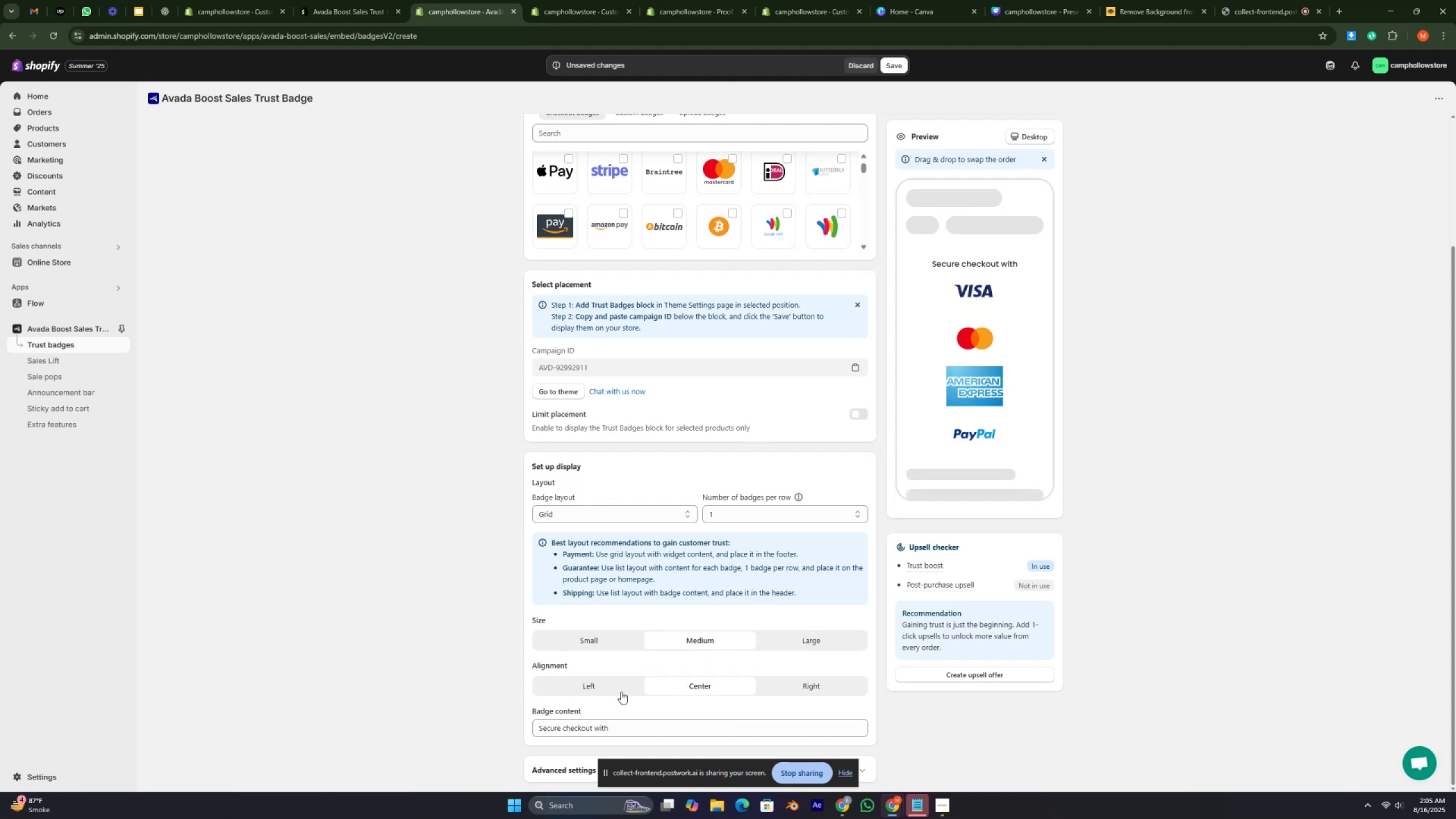 
left_click([598, 691])
 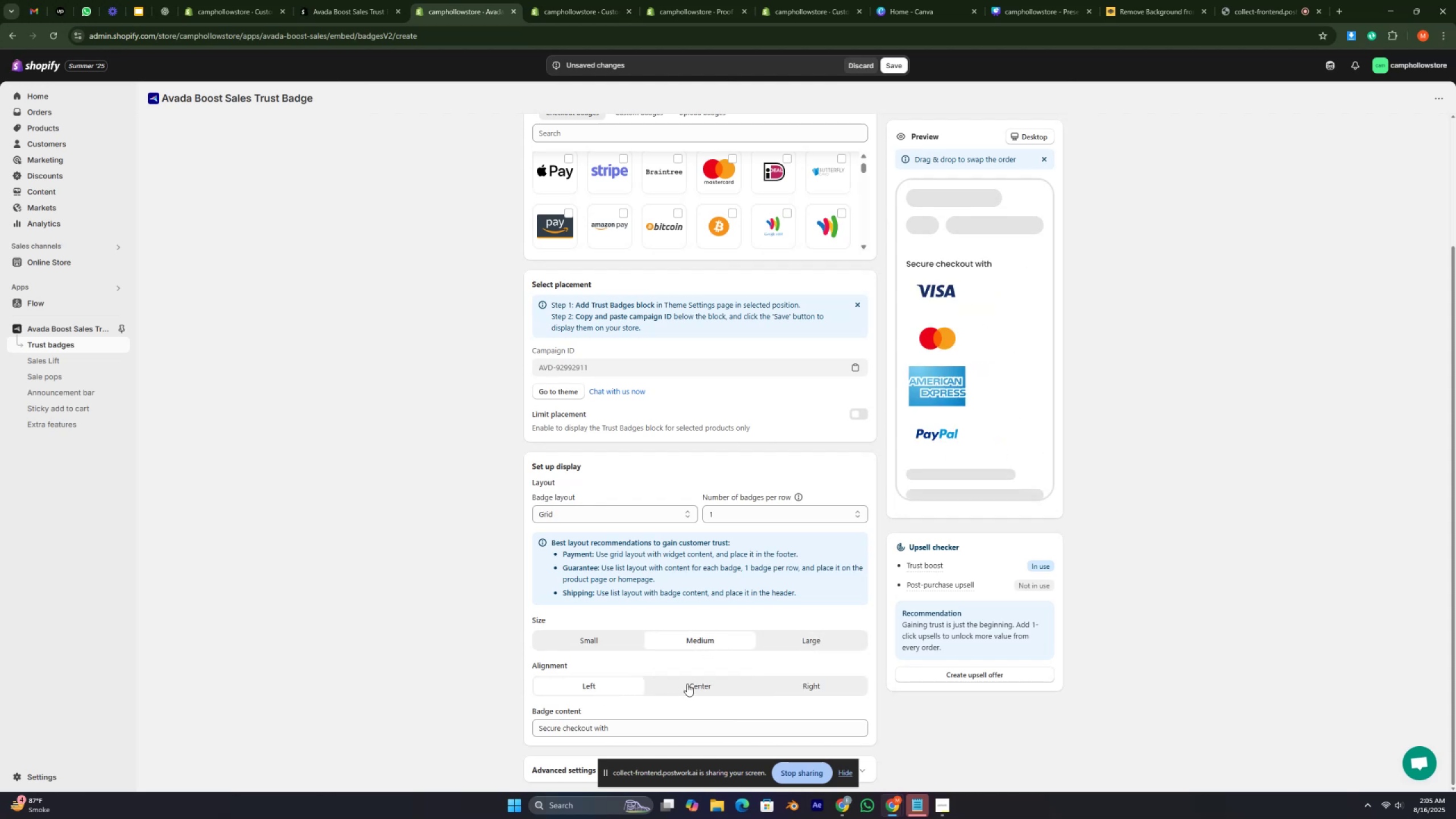 
left_click([688, 684])
 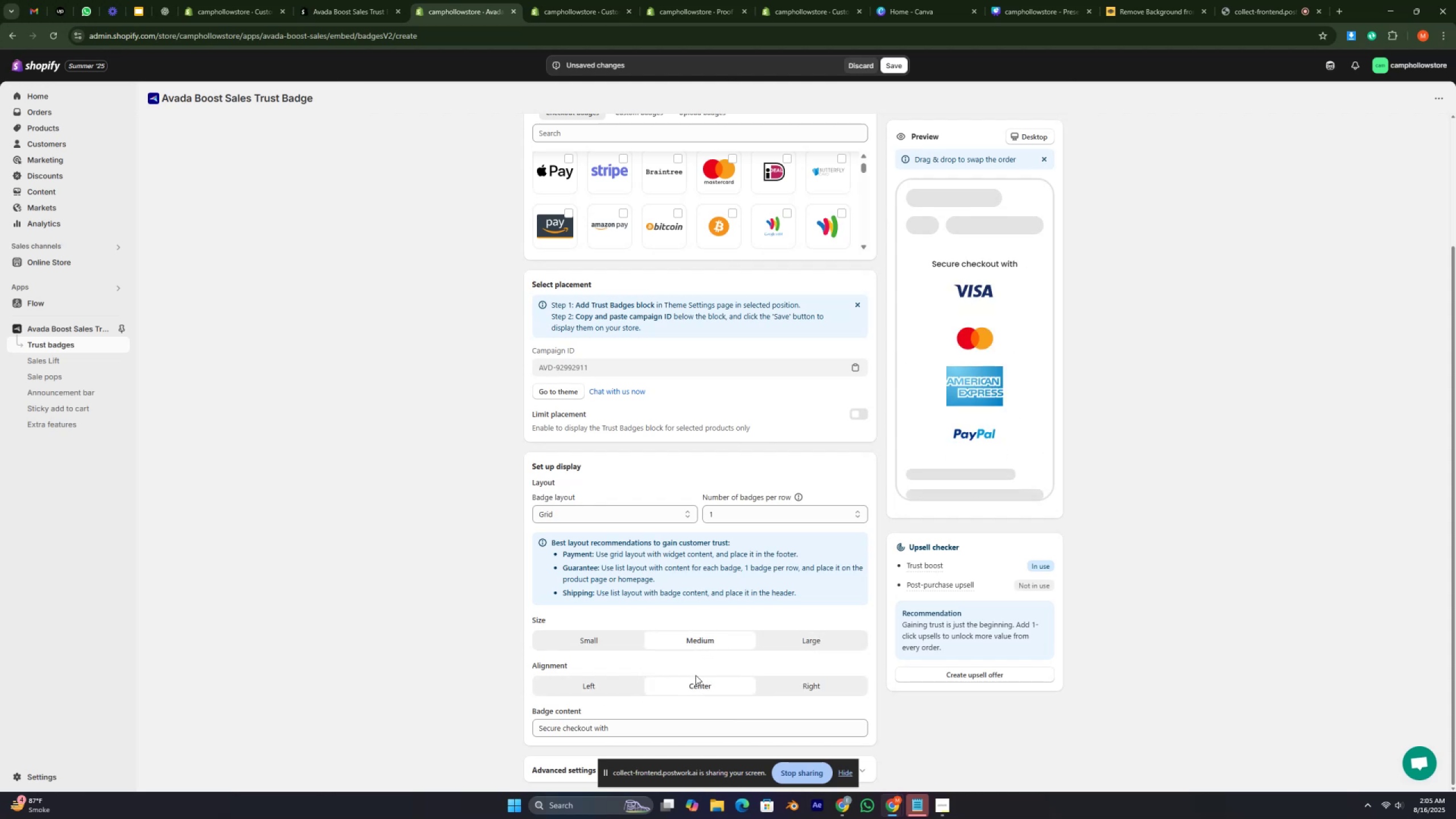 
scroll: coordinate [697, 667], scroll_direction: up, amount: 8.0
 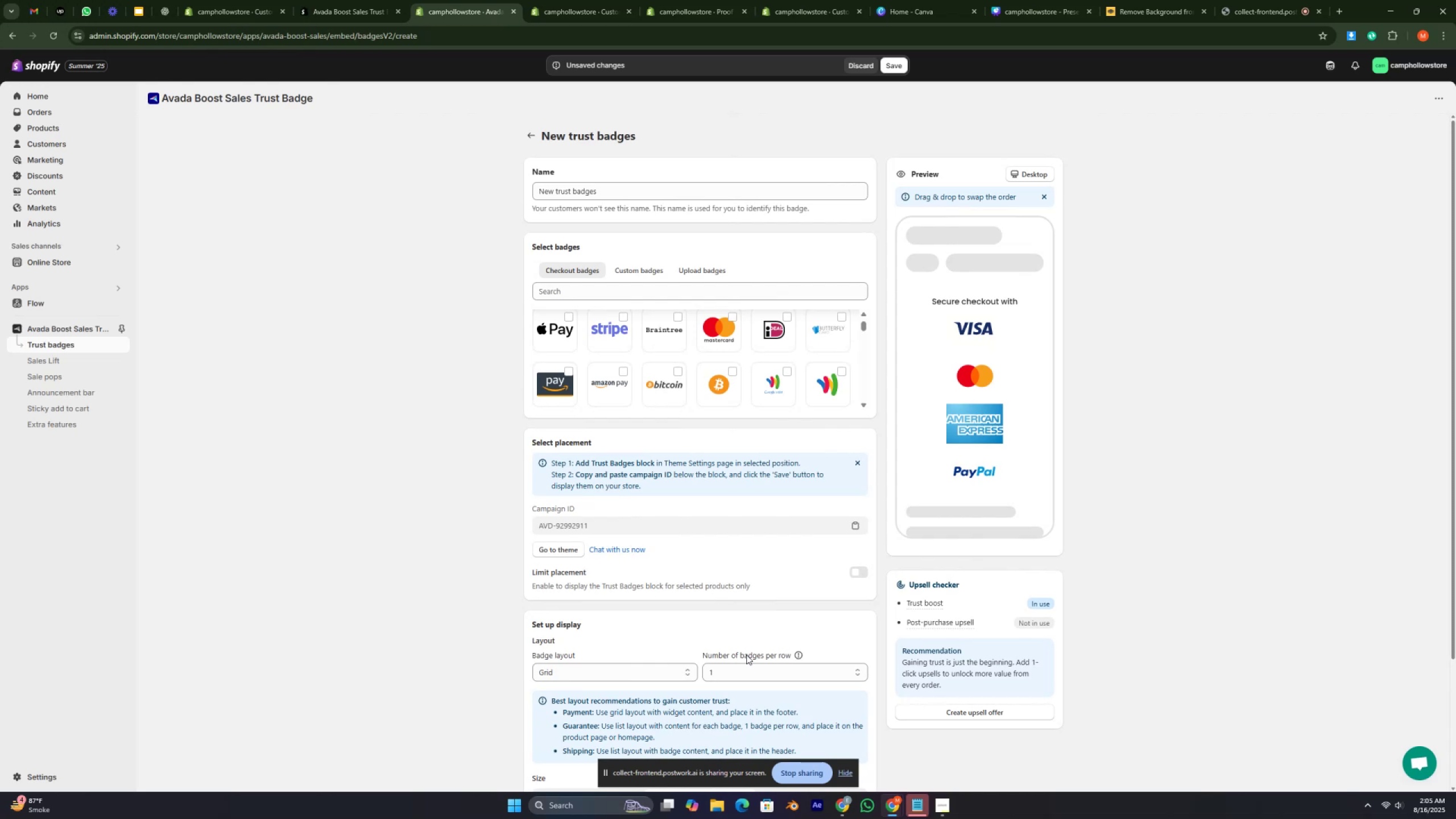 
wait(9.29)
 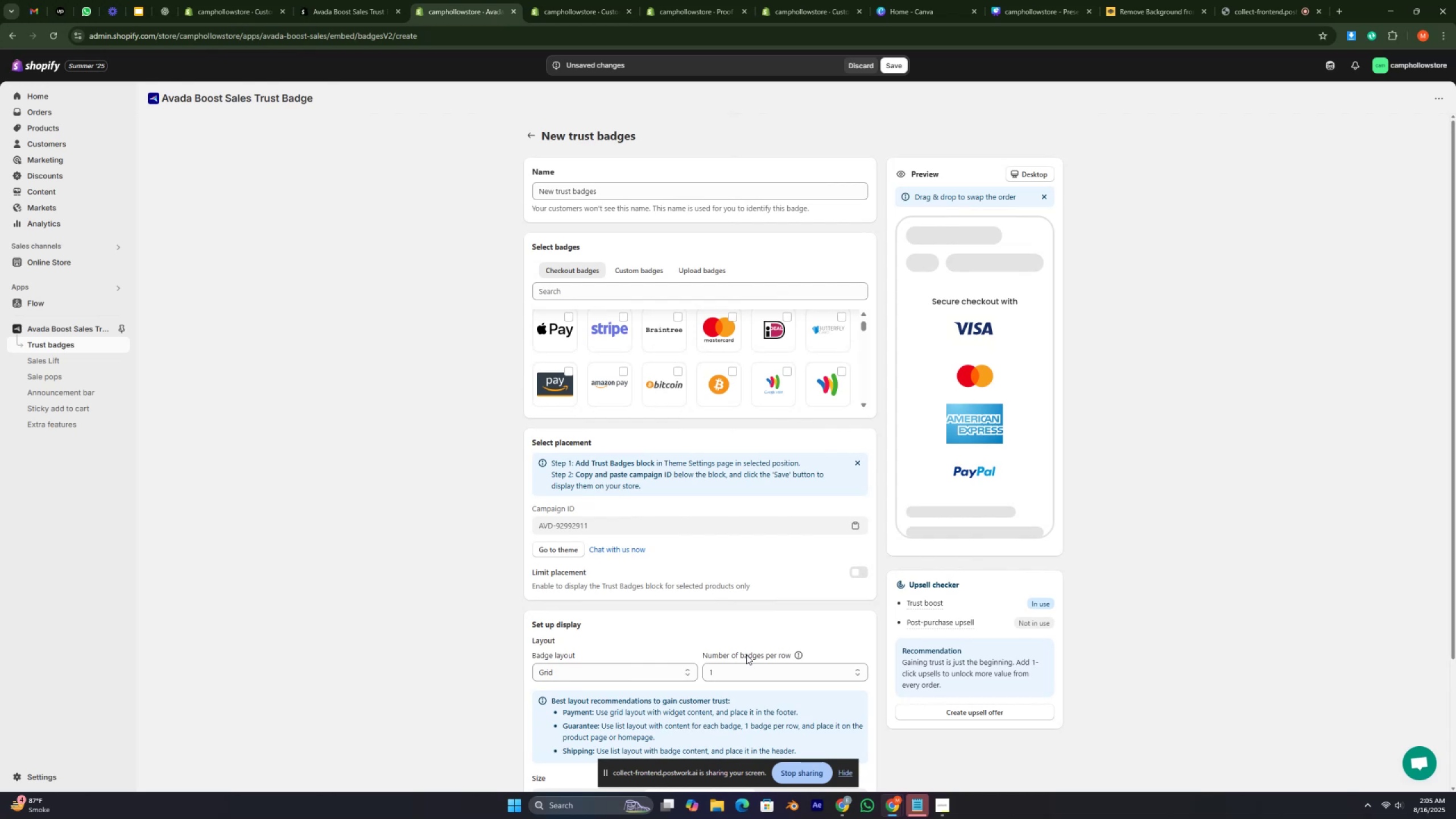 
scroll: coordinate [600, 642], scroll_direction: down, amount: 2.0
 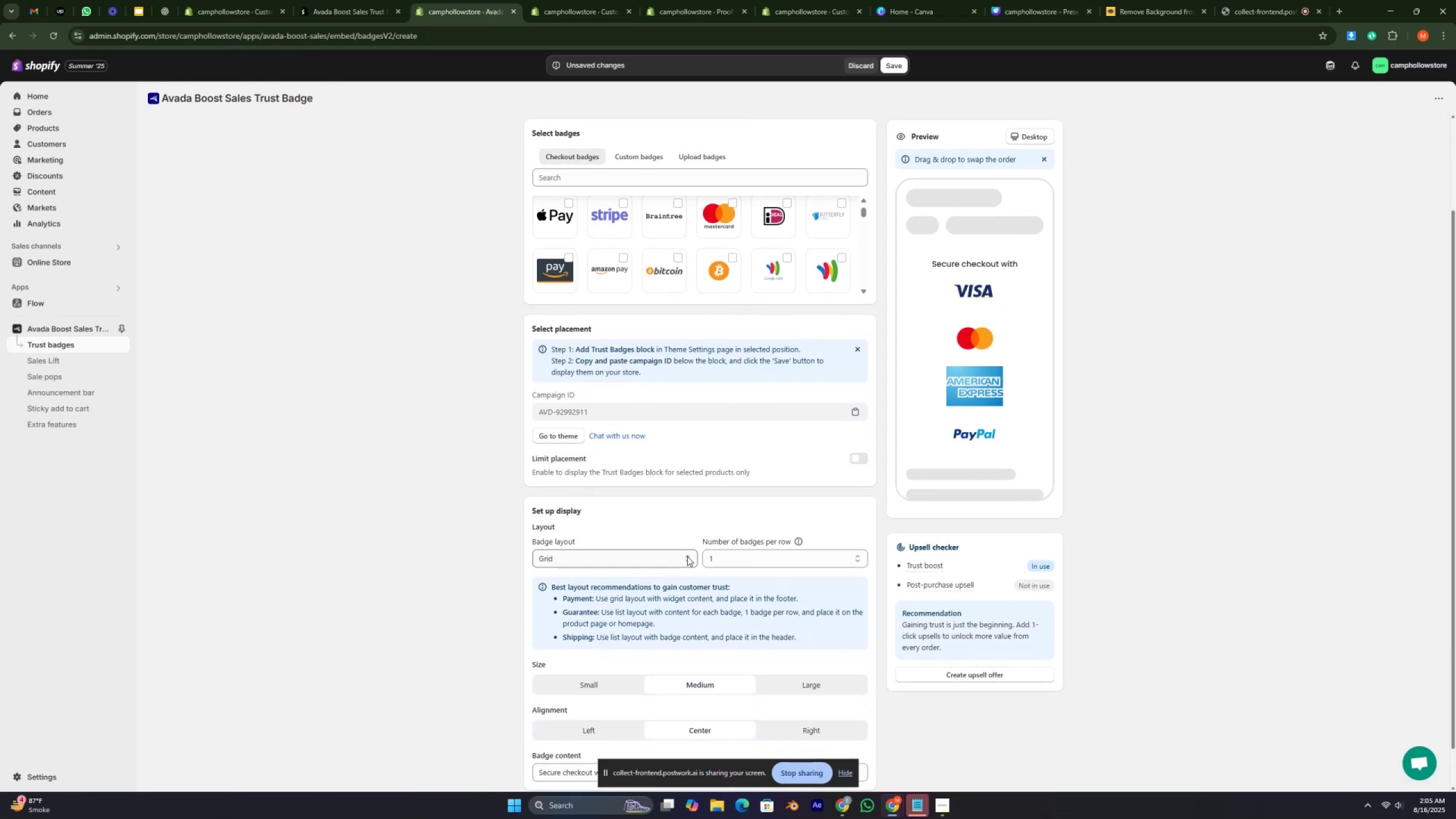 
left_click([687, 556])
 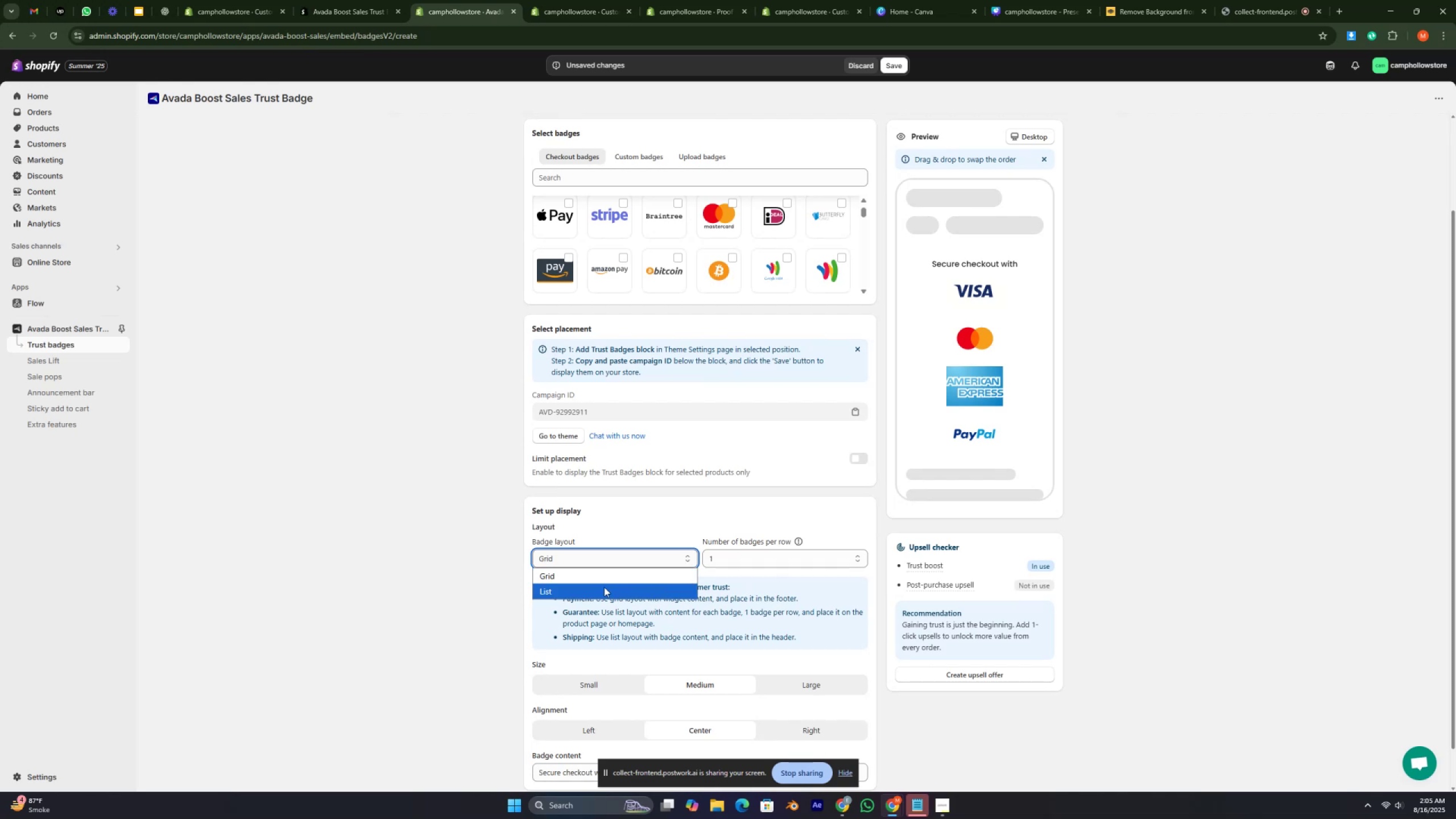 
left_click([601, 586])
 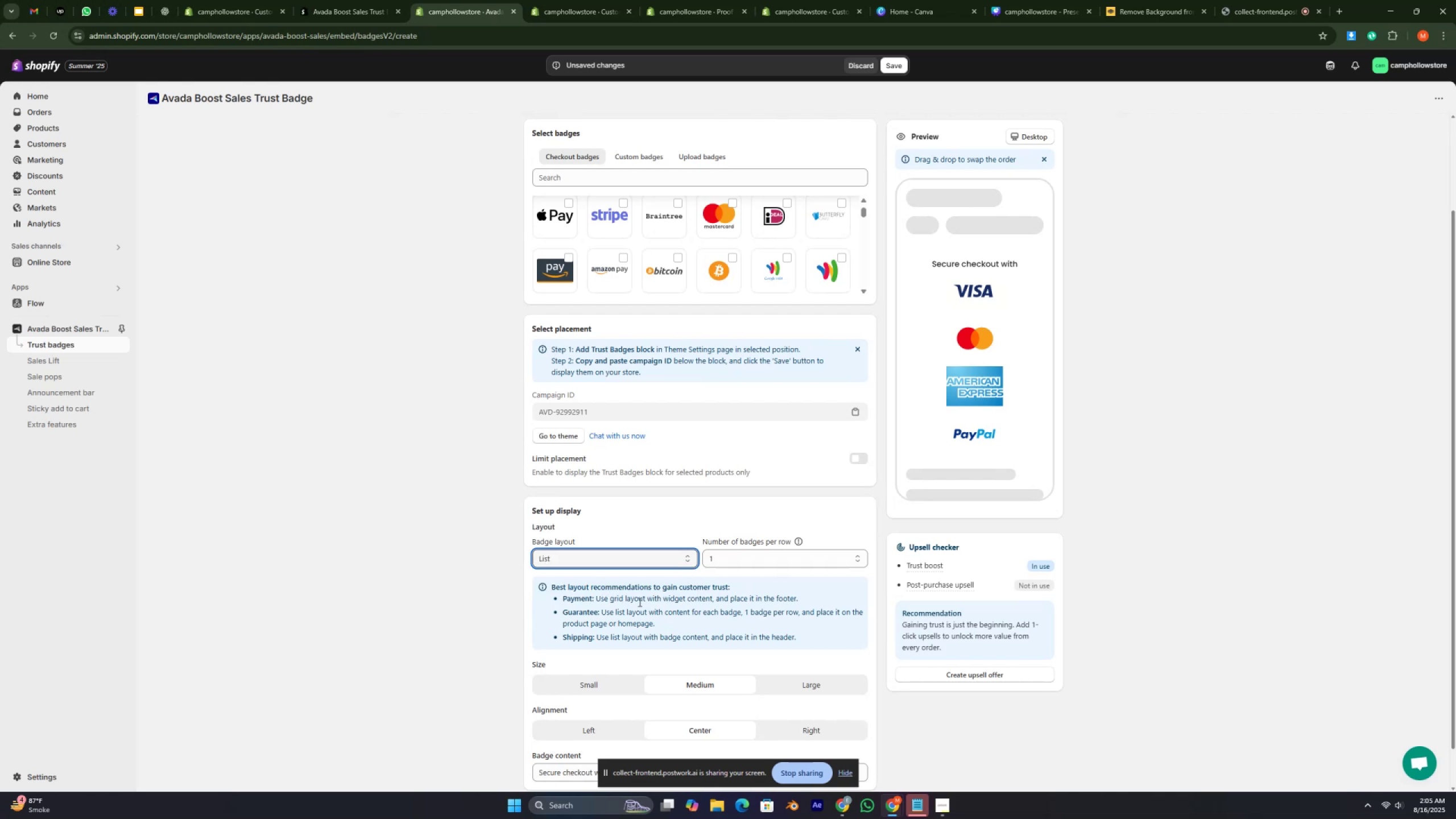 
left_click([689, 554])
 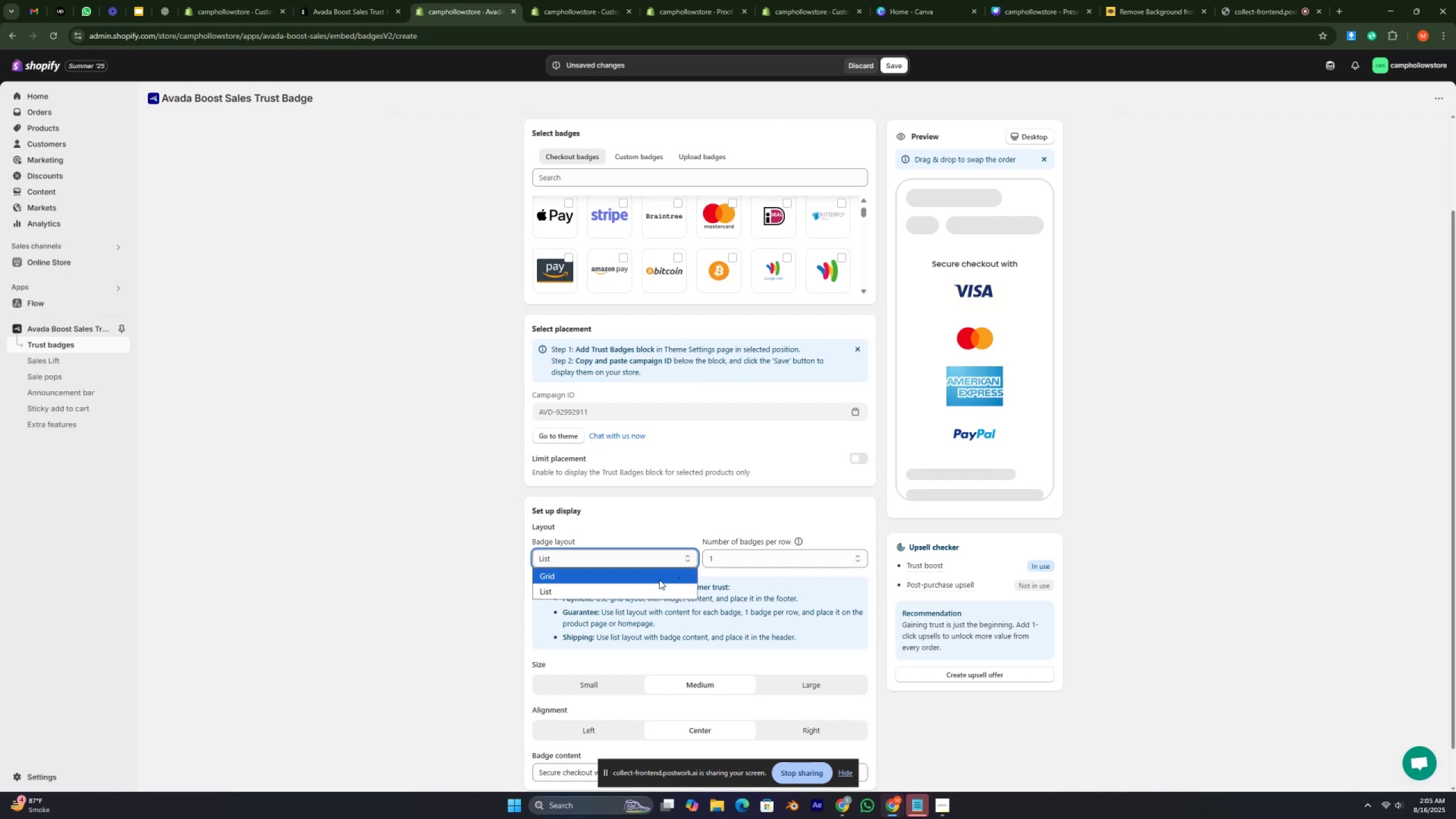 
left_click([659, 580])
 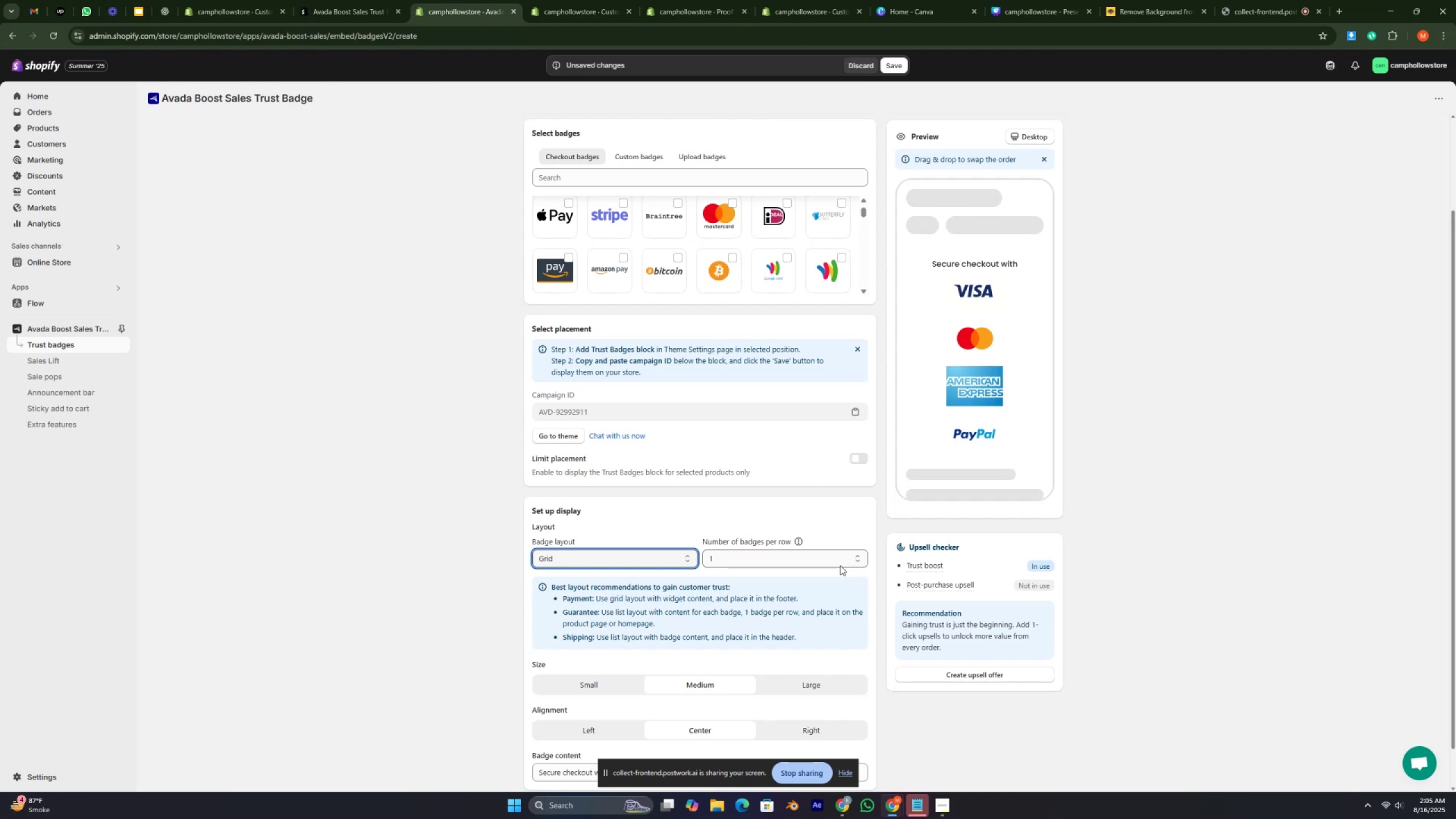 
wait(7.14)
 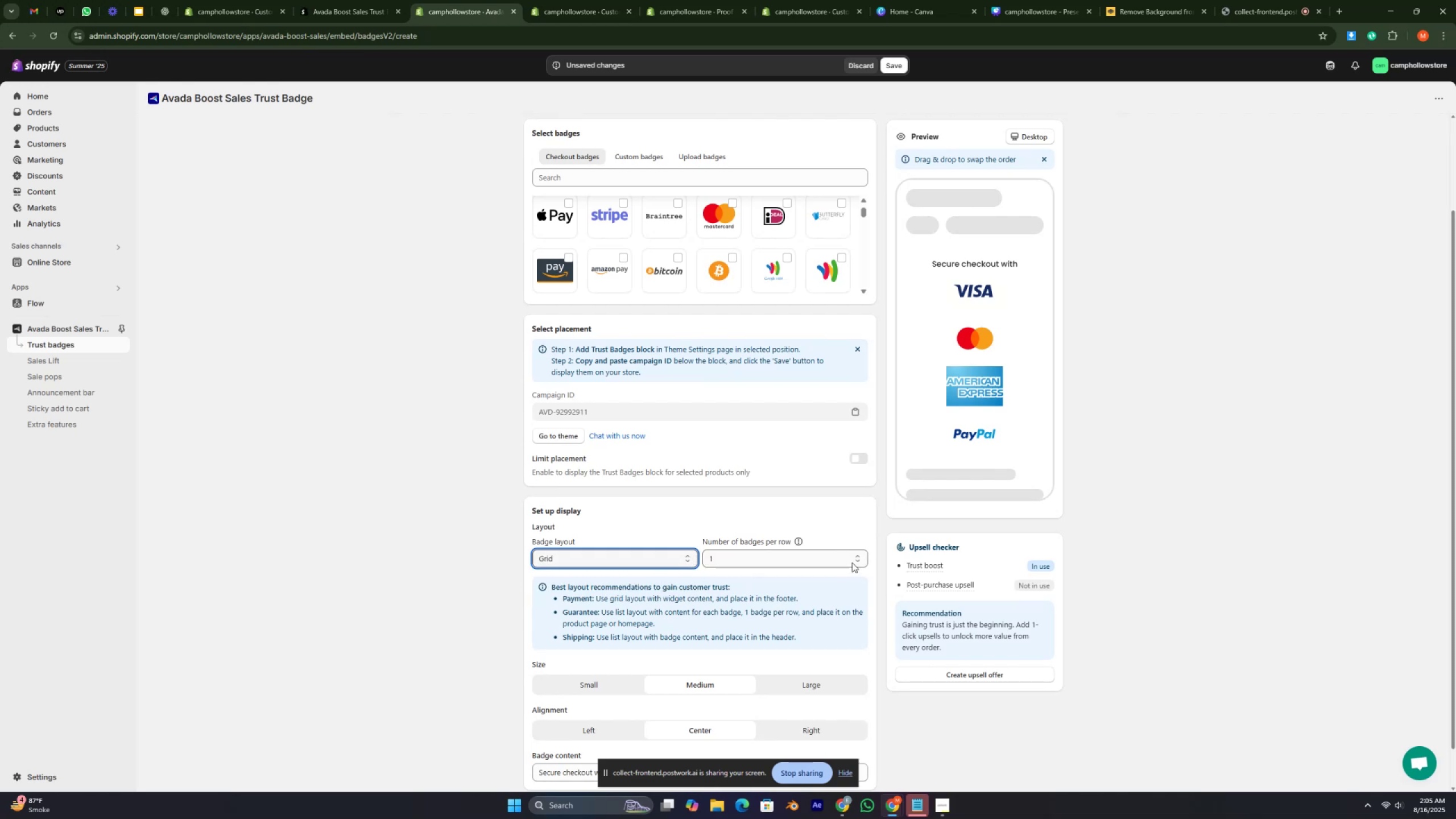 
left_click([689, 559])
 